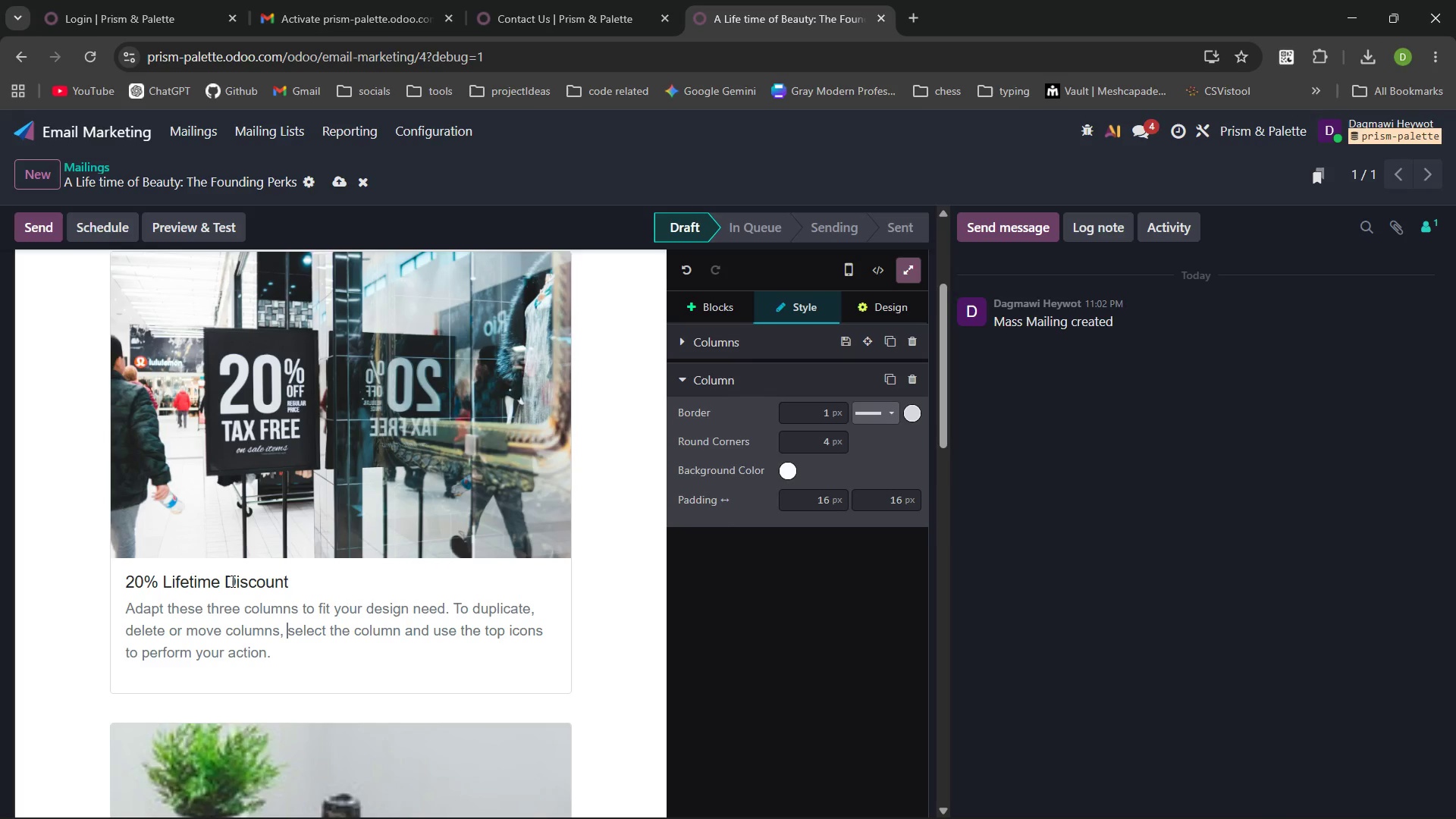 
key(ArrowDown)
 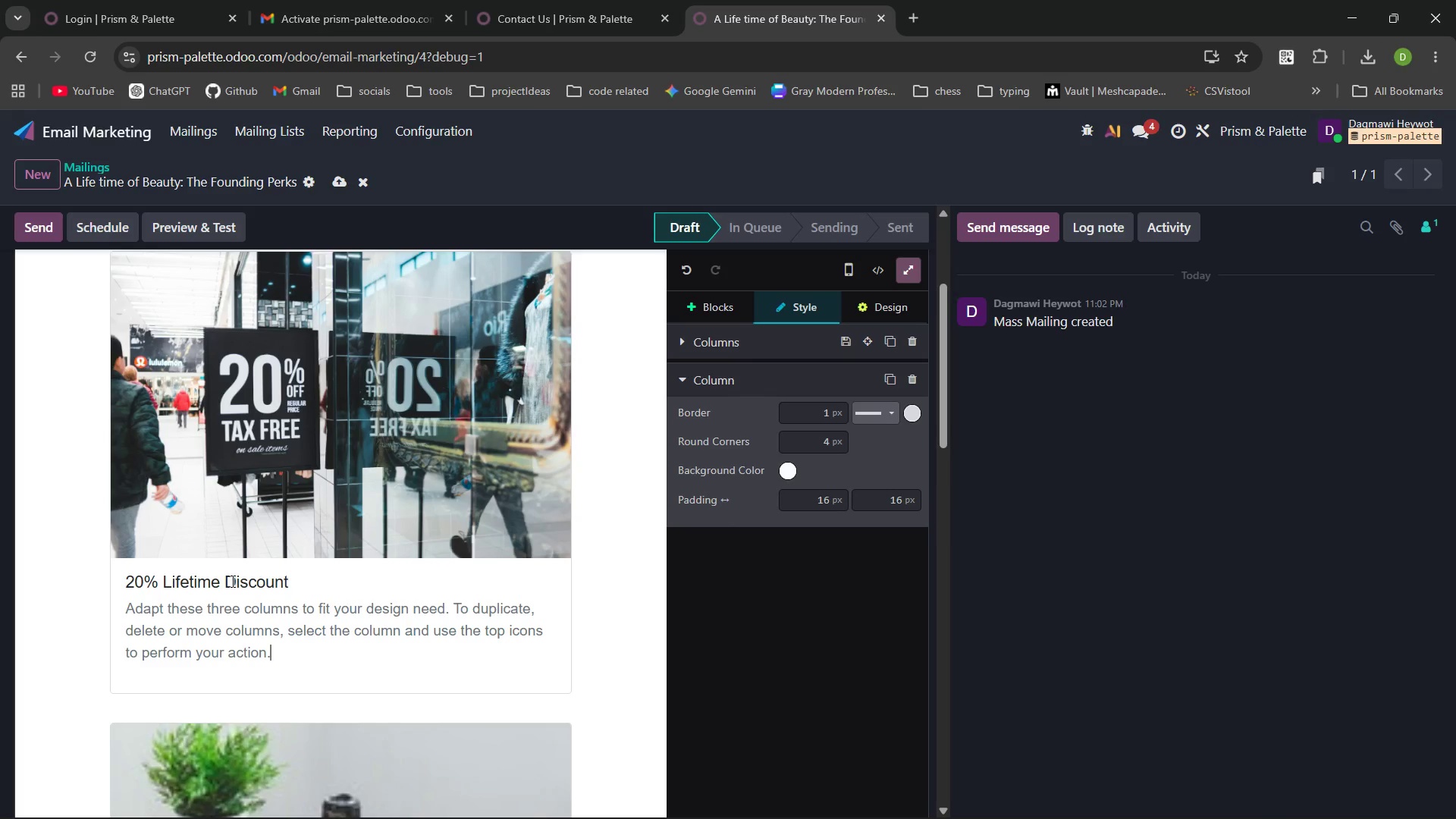 
key(ArrowDown)
 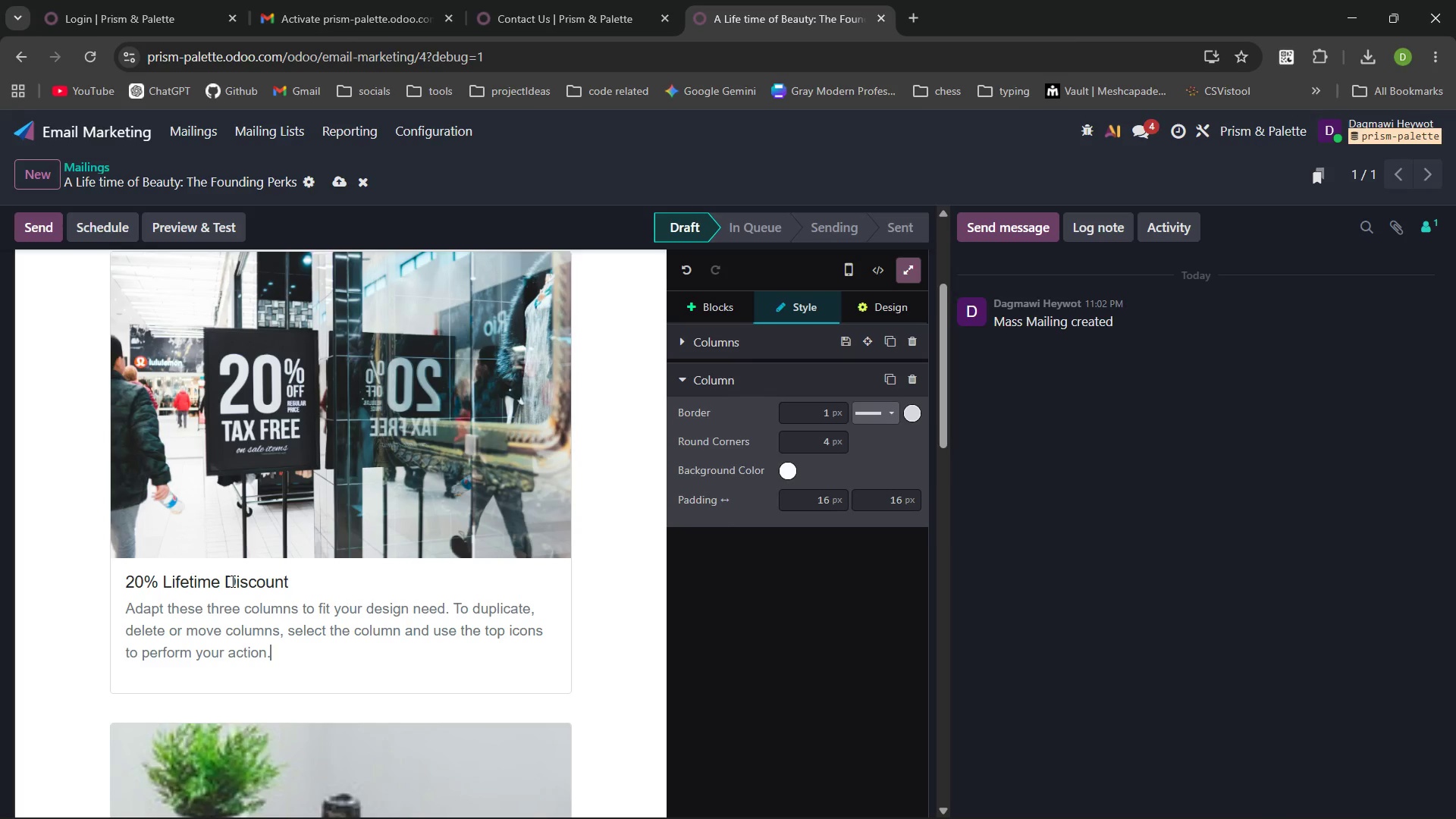 
key(Control+Backspace)
 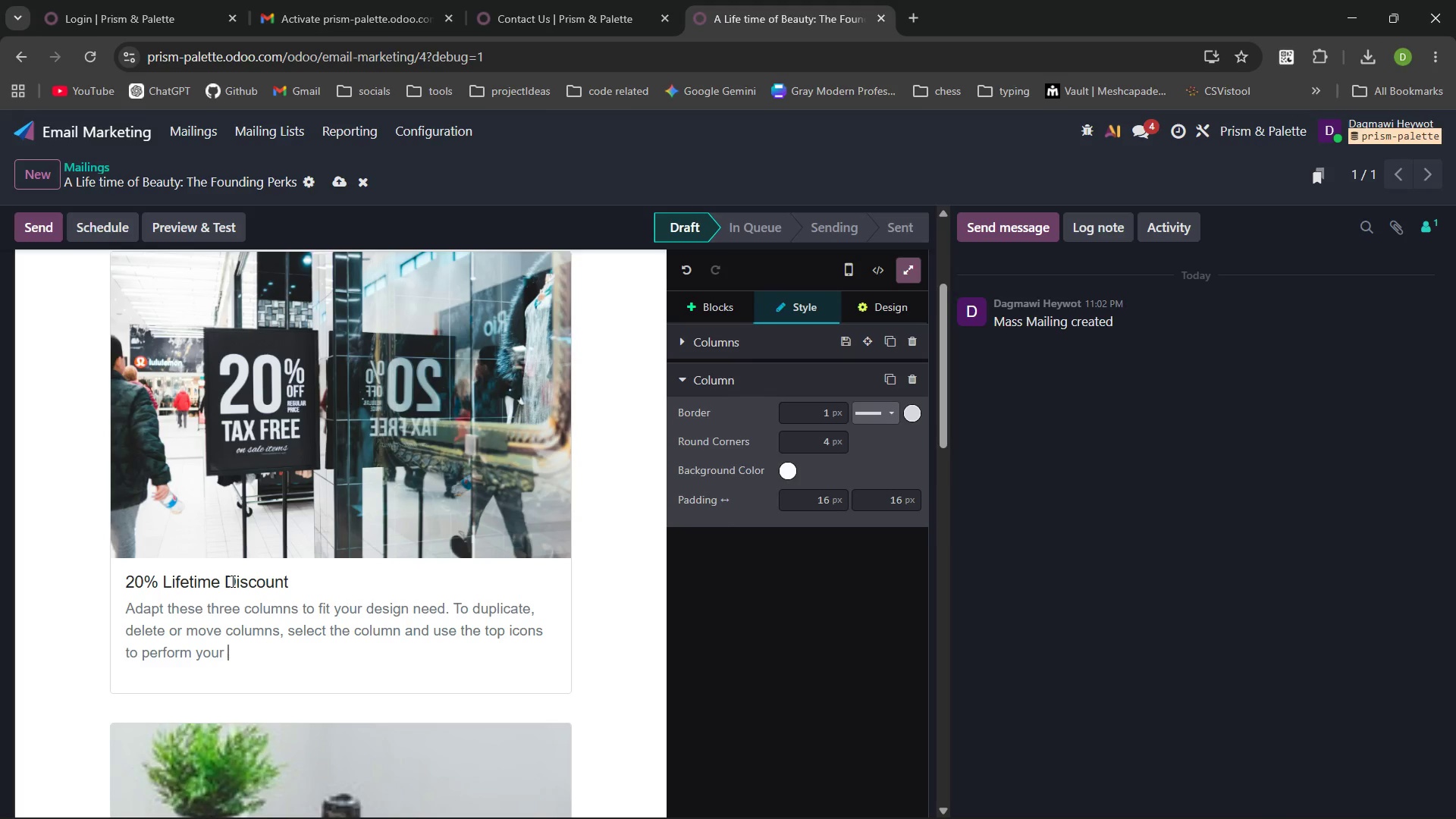 
key(Control+Backspace)
 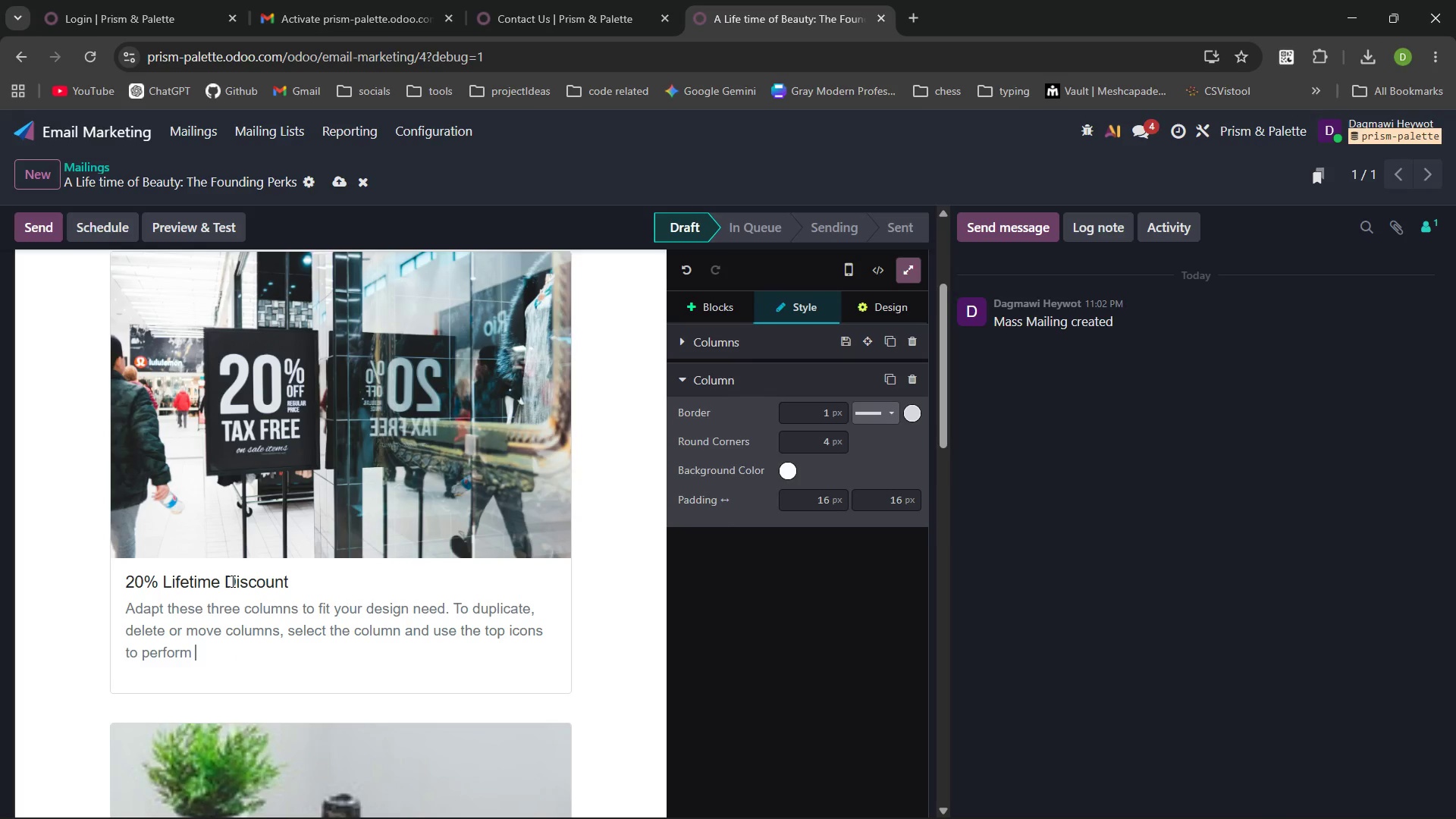 
key(Control+Backspace)
 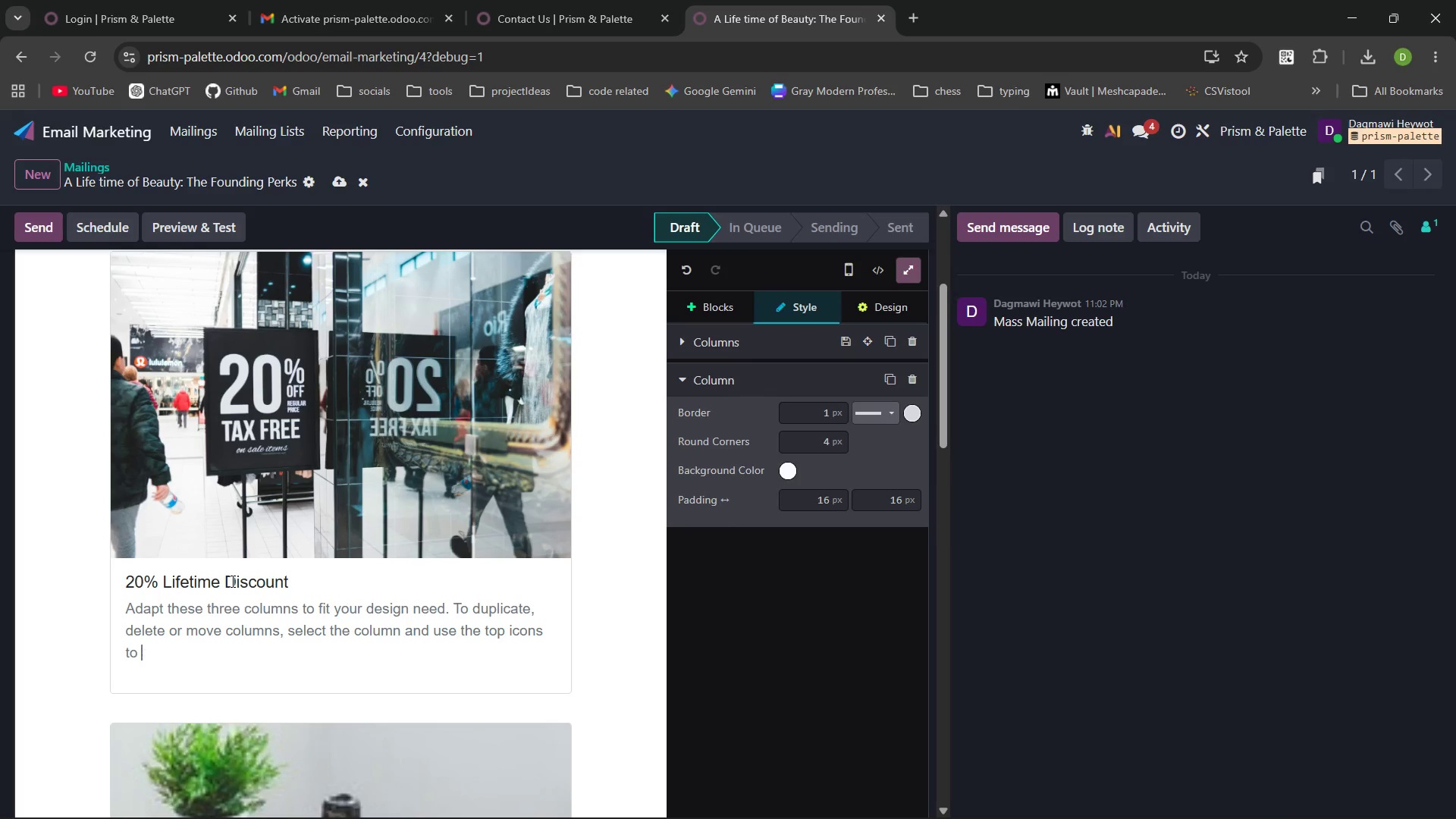 
key(Control+Backspace)
 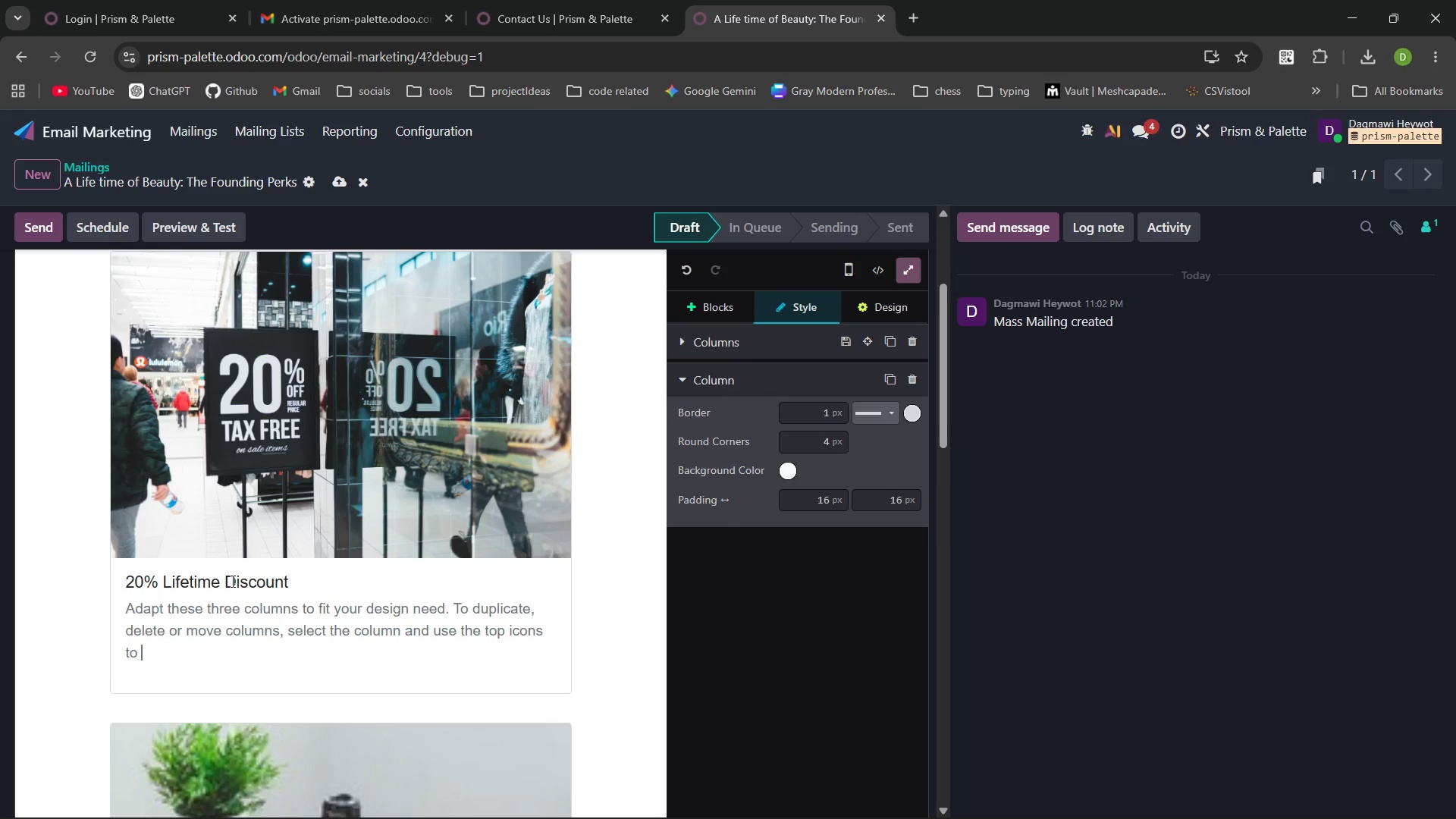 
key(Control+Backspace)
 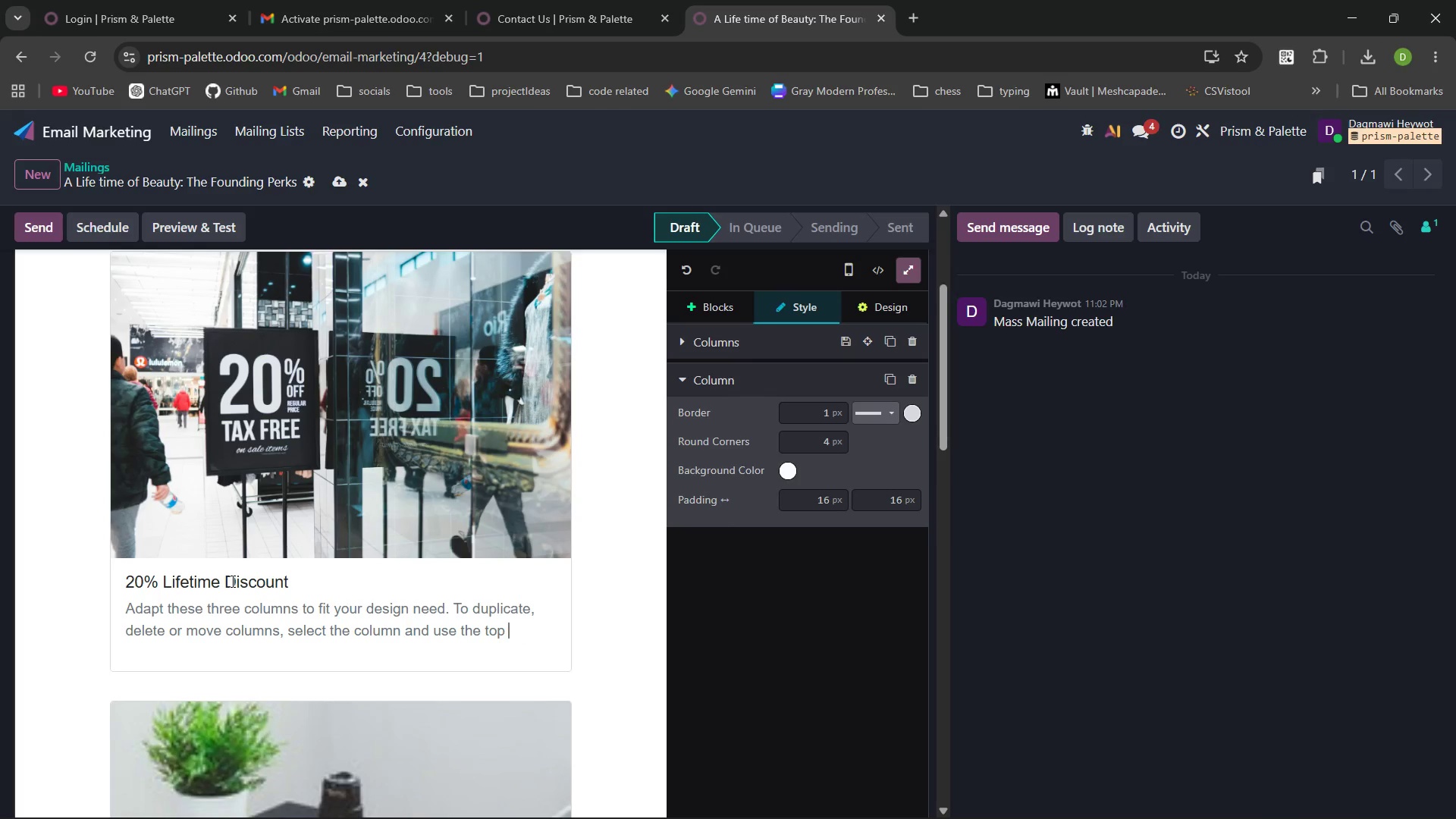 
key(Control+Backspace)
 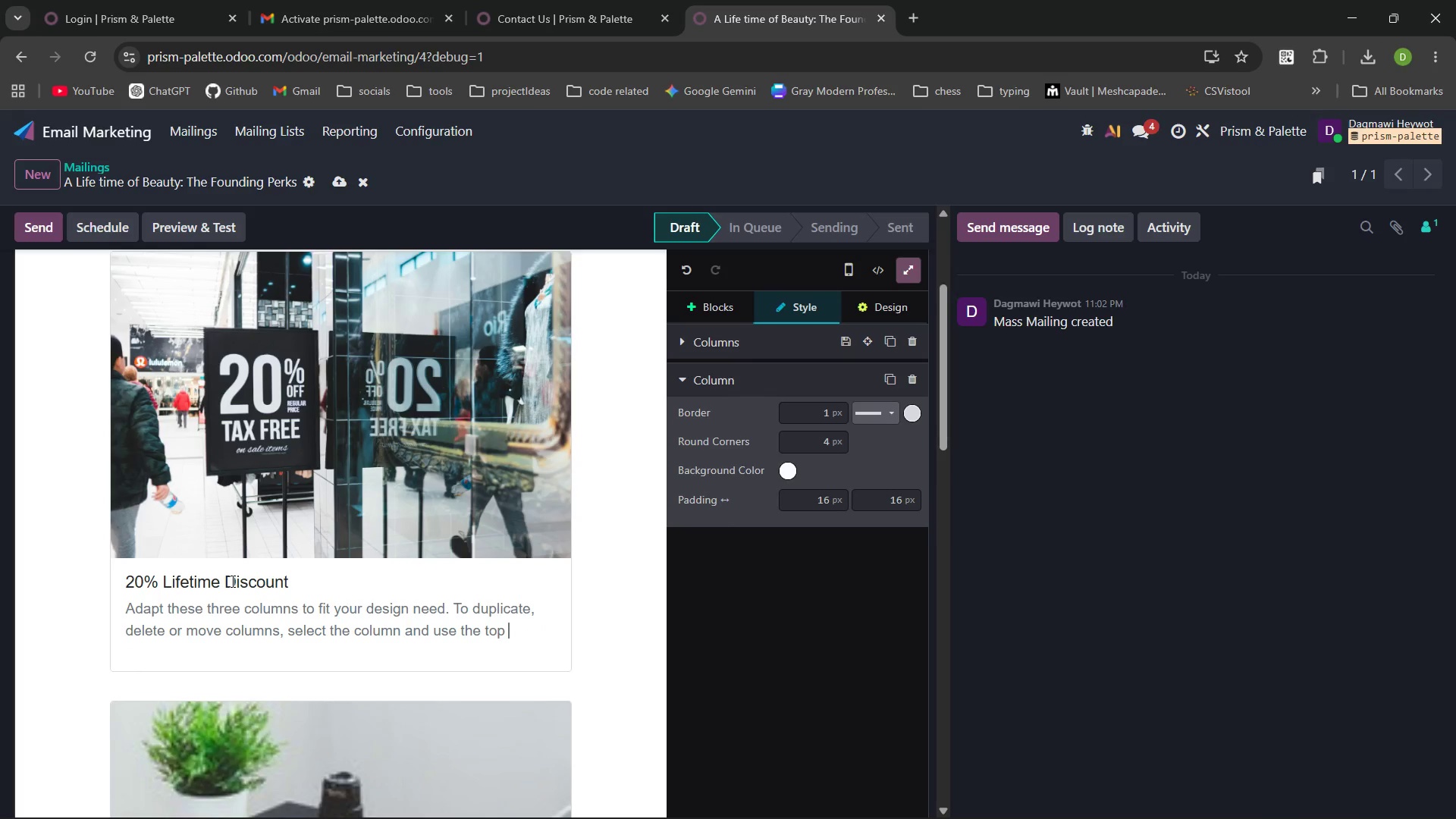 
hold_key(key=Backspace, duration=1.05)
 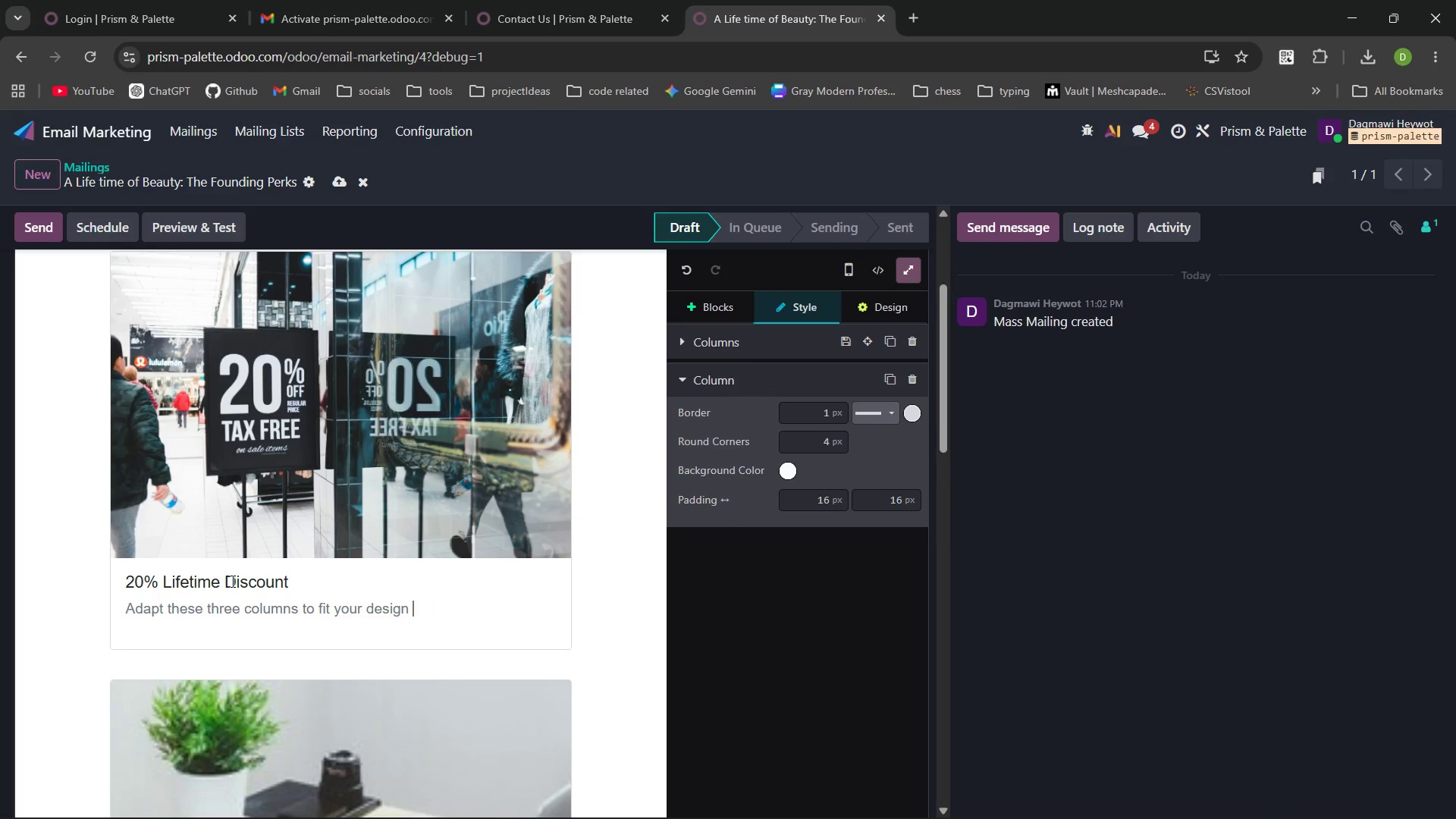 
key(Control+Backspace)
 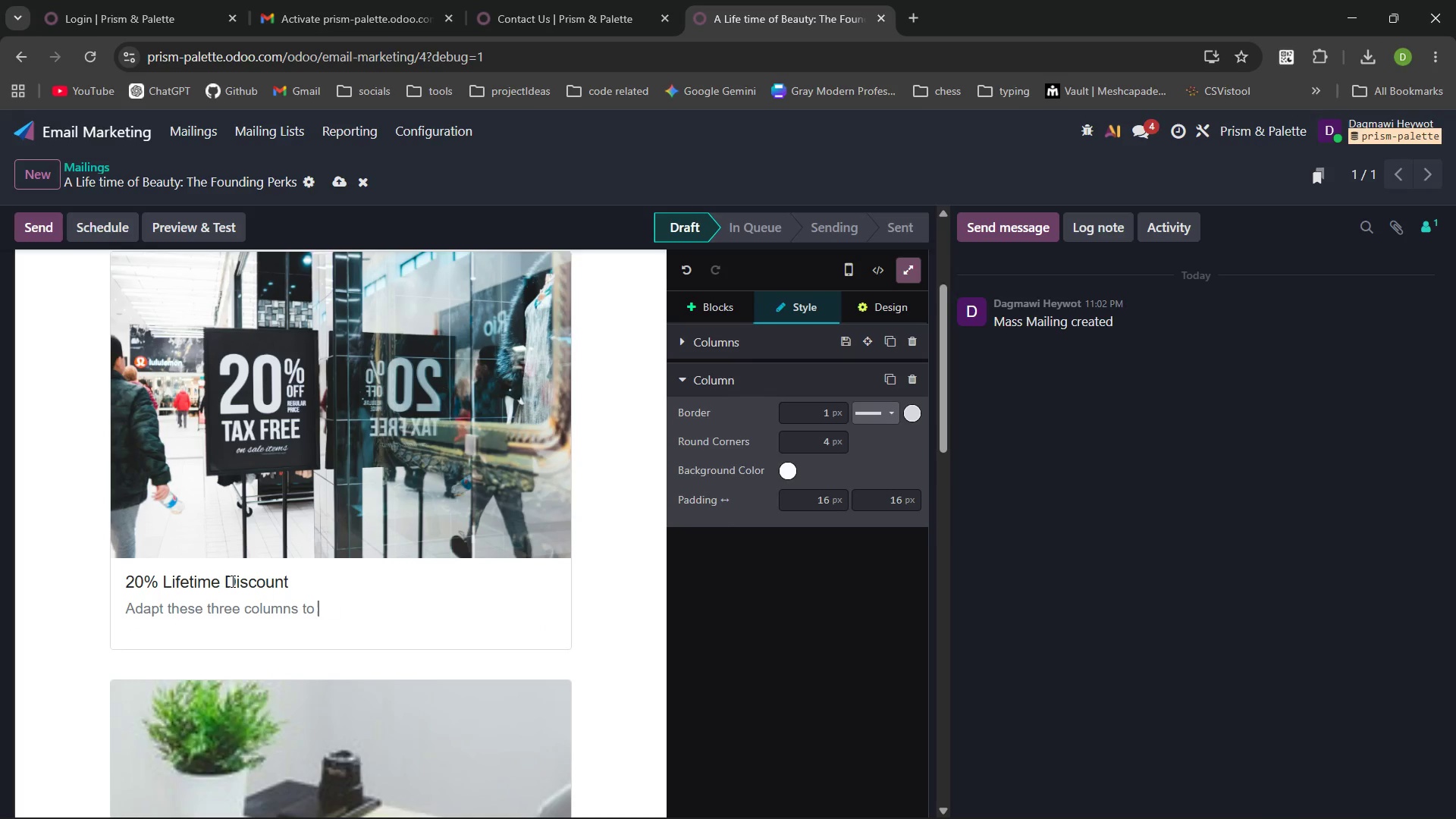 
key(Control+Backspace)
 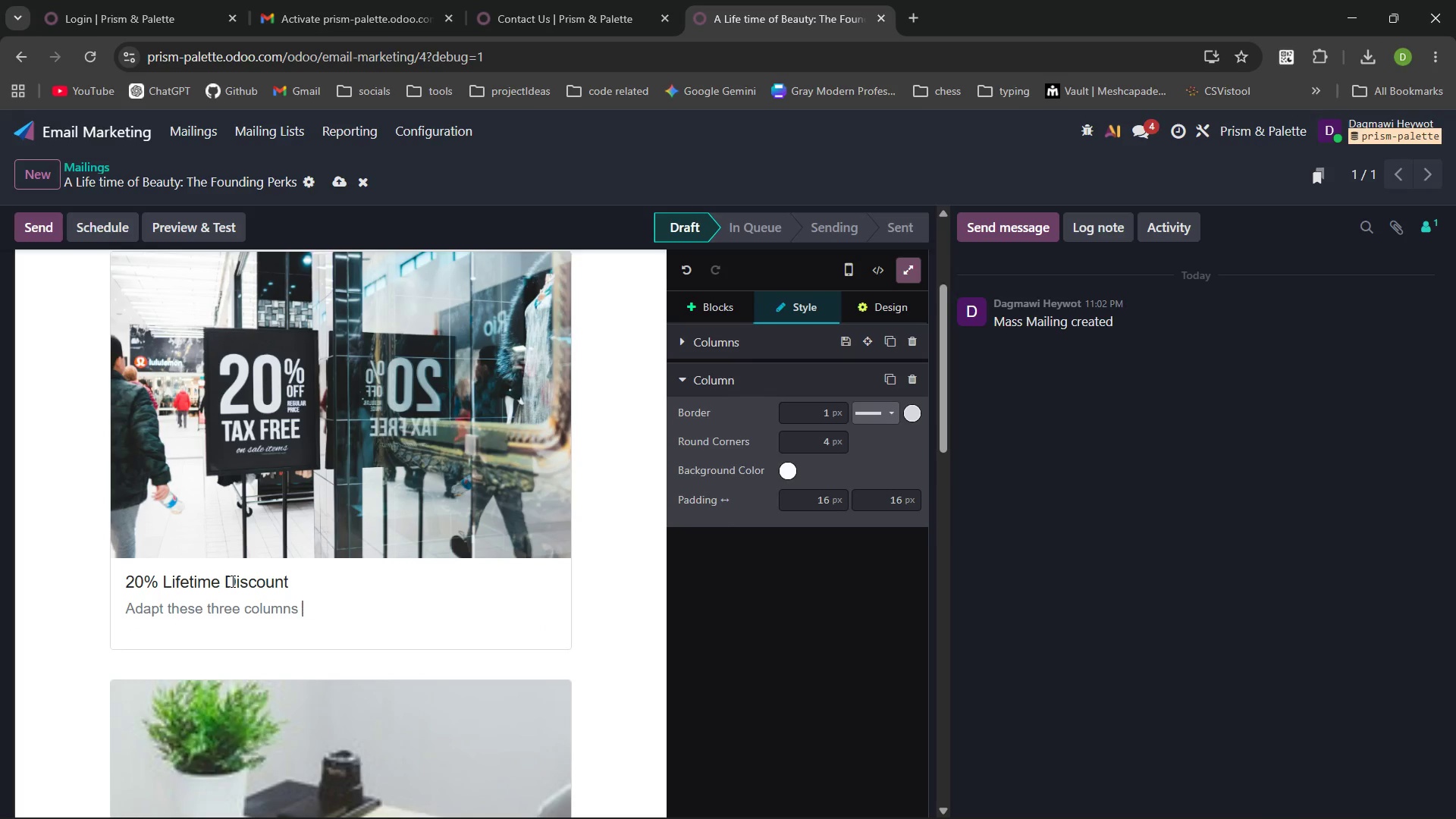 
key(Control+Backspace)
 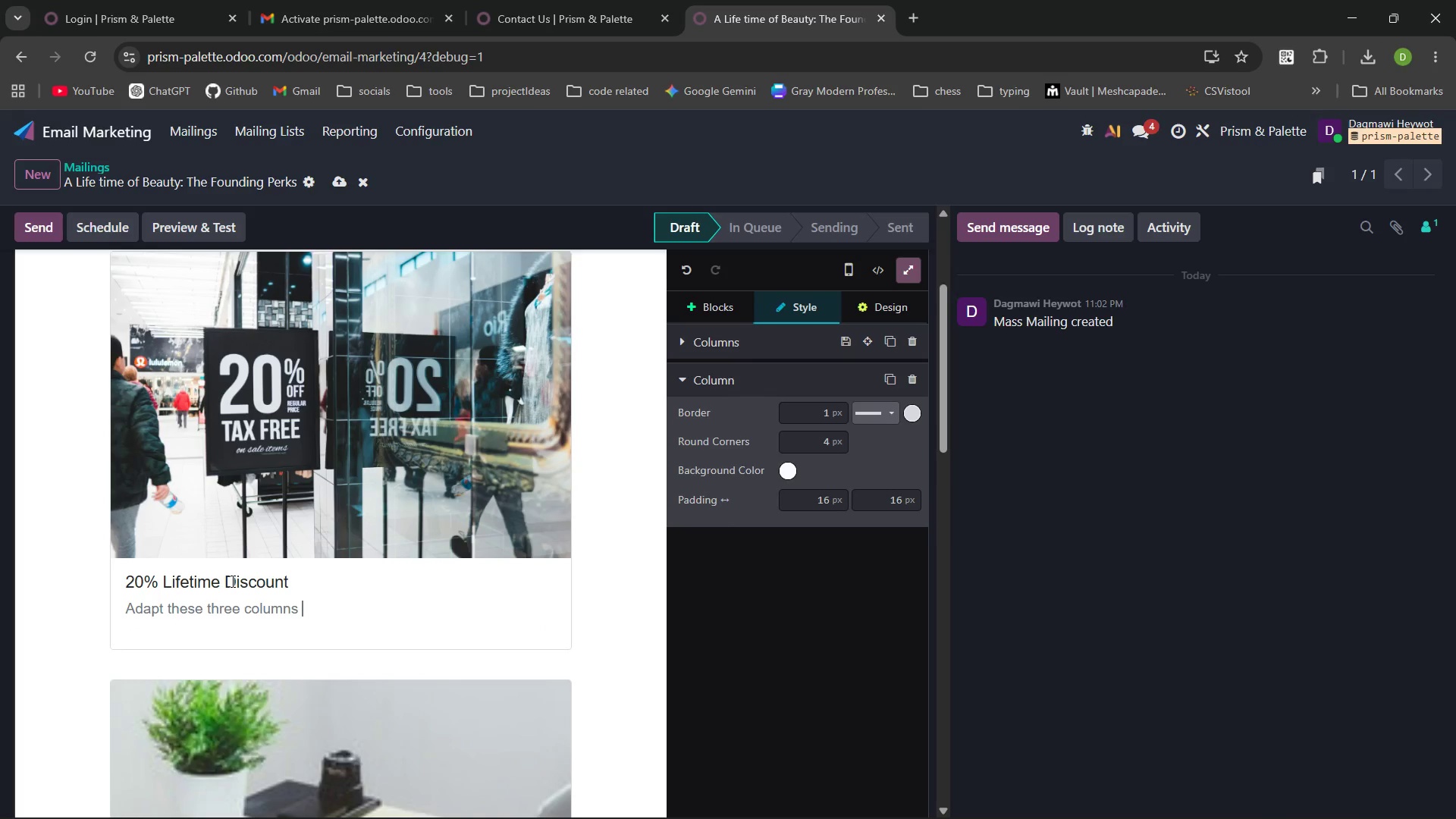 
key(Control+Backspace)
 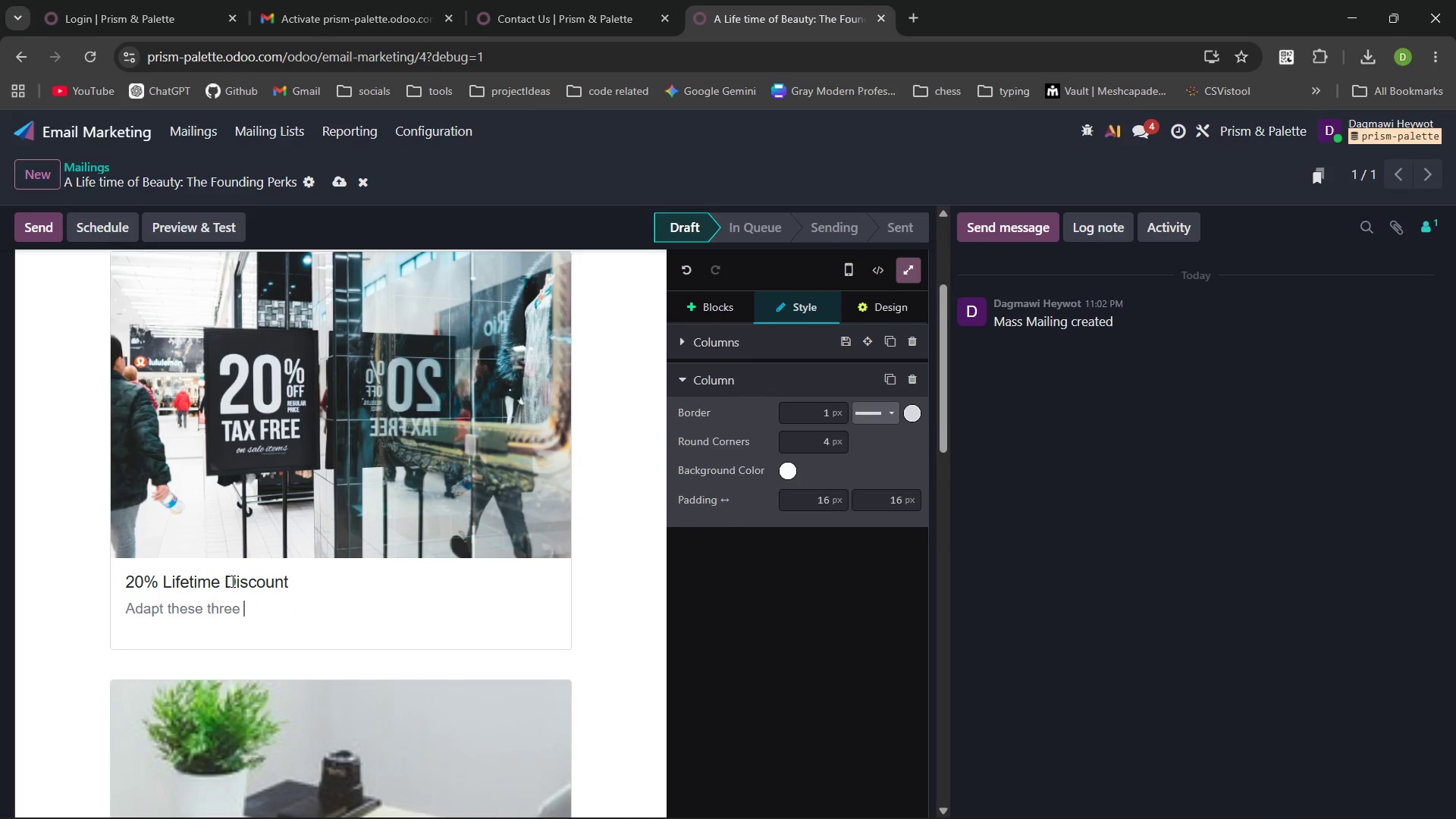 
key(Control+Backspace)
 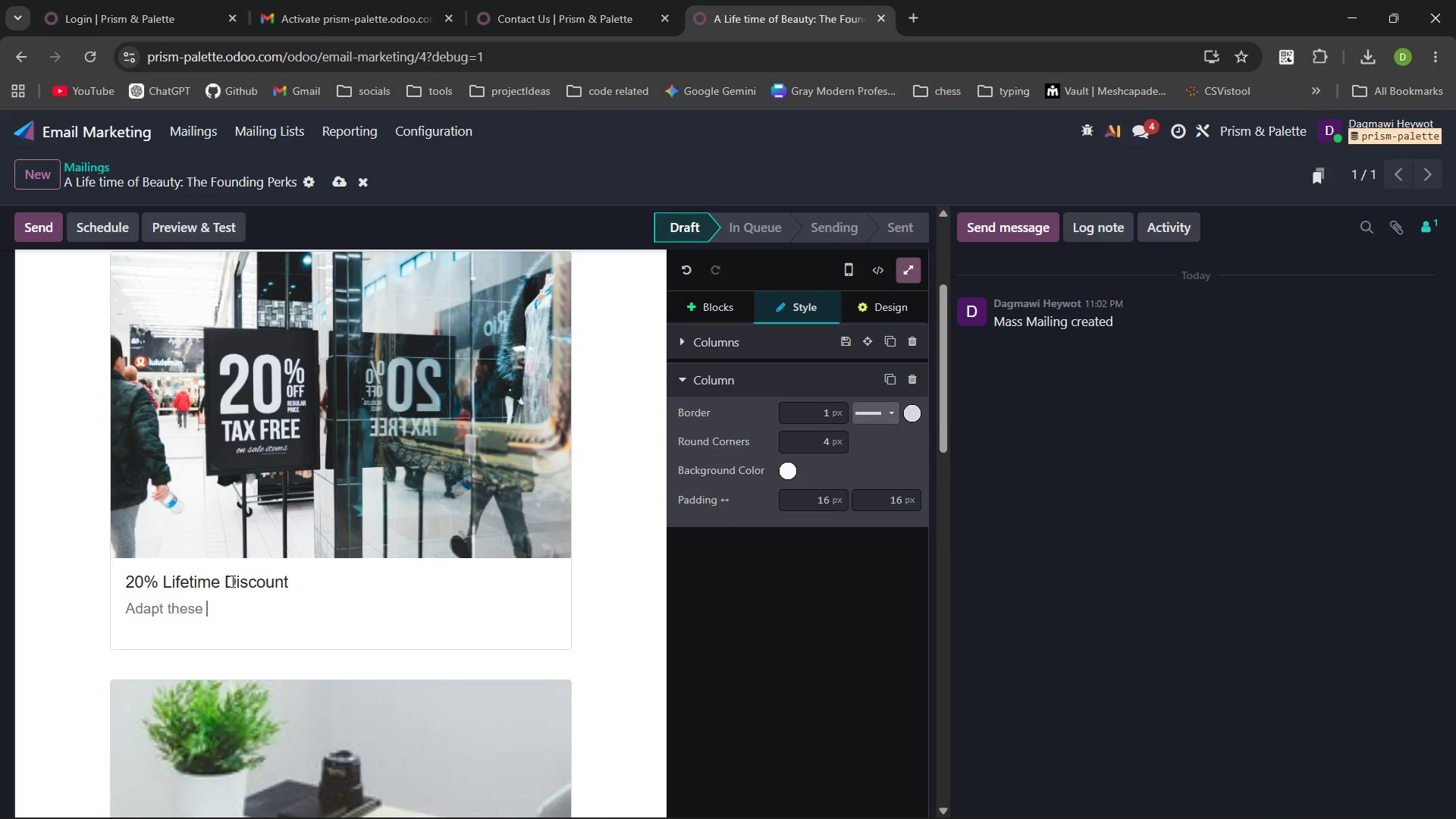 
key(Control+Backspace)
 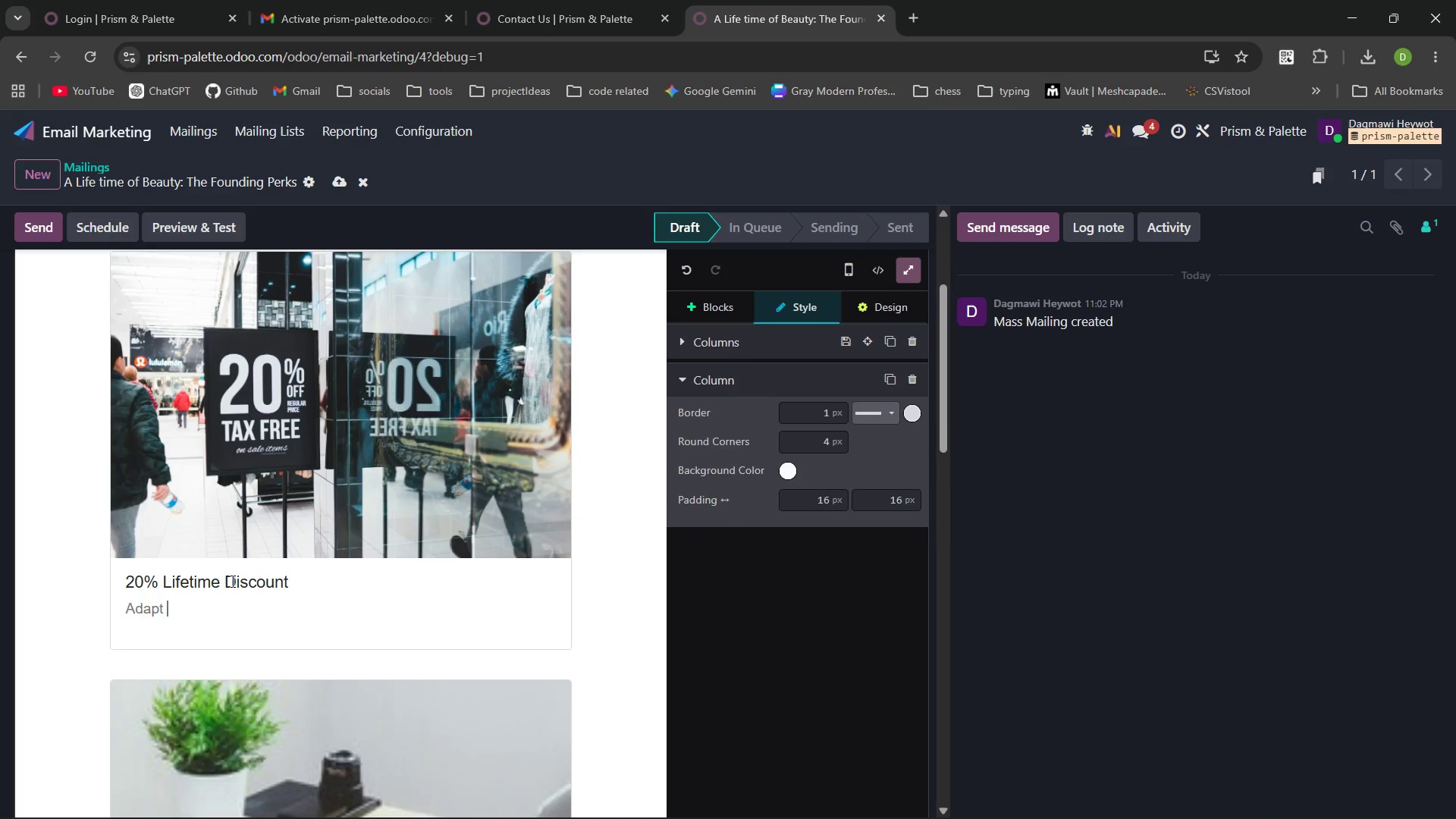 
key(Control+Backspace)
 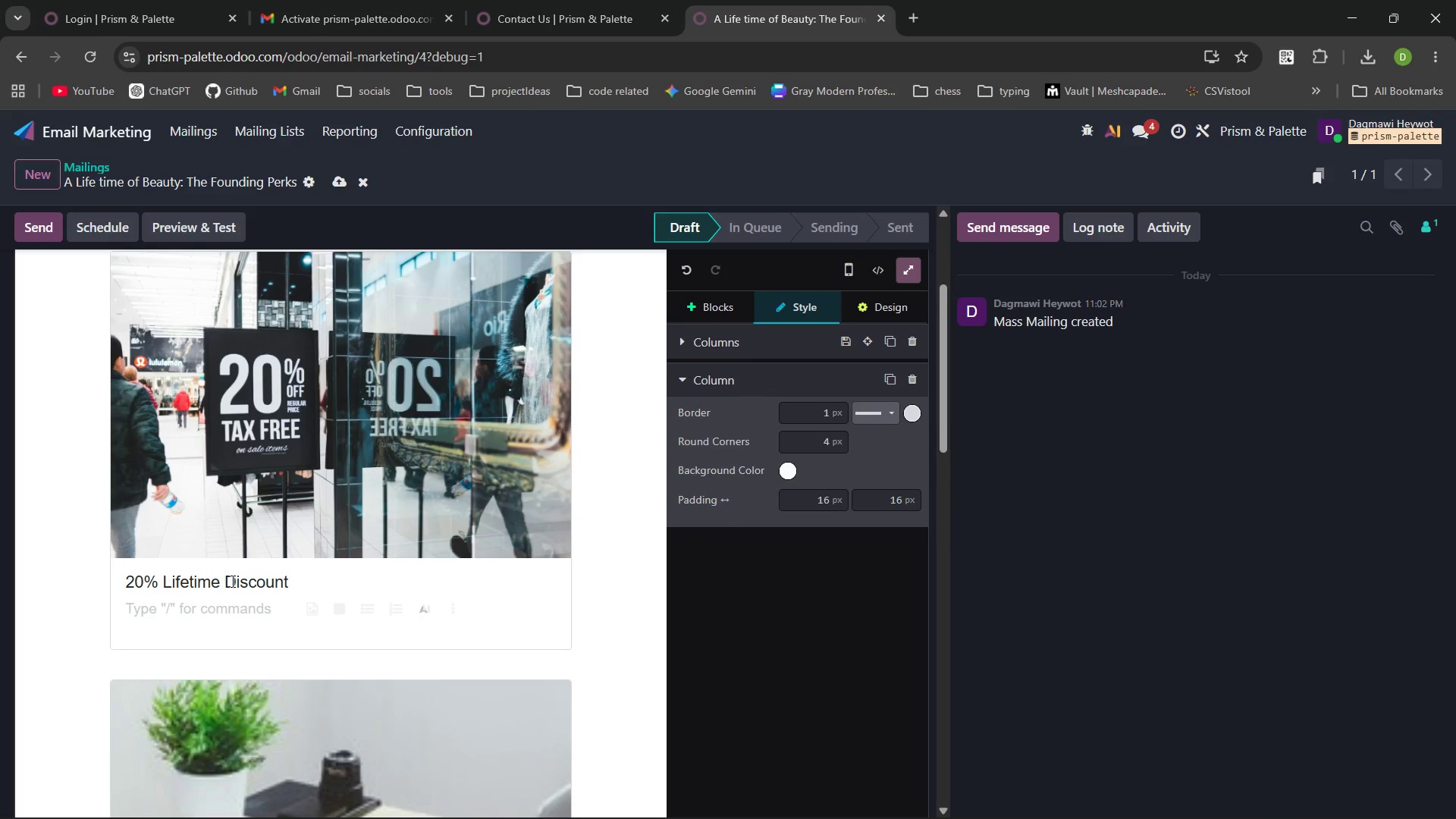 
type(A permanent reductino on all services at our new location)
 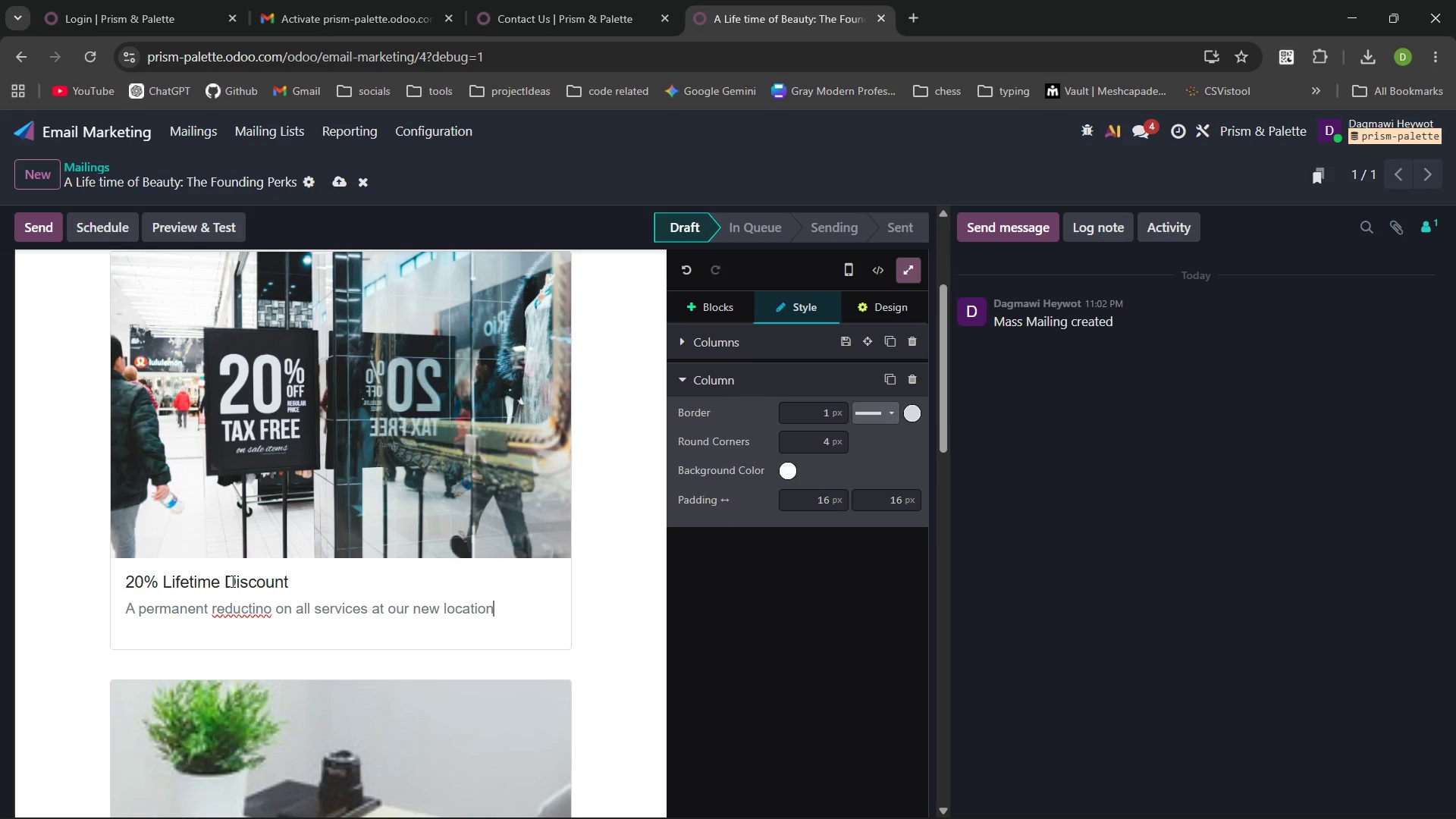 
key(Control+ArrowLeft)
 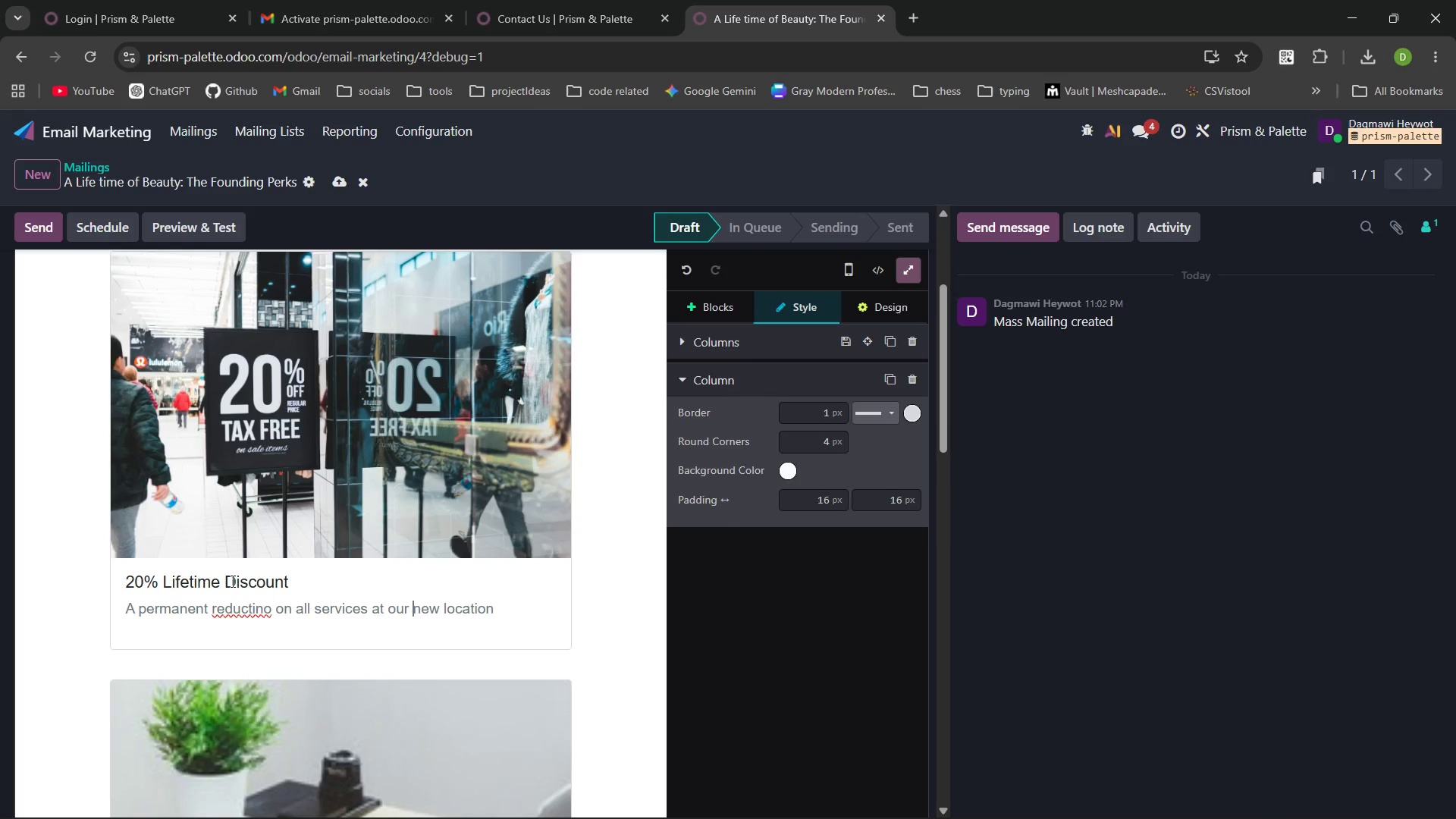 
key(Control+ArrowLeft)
 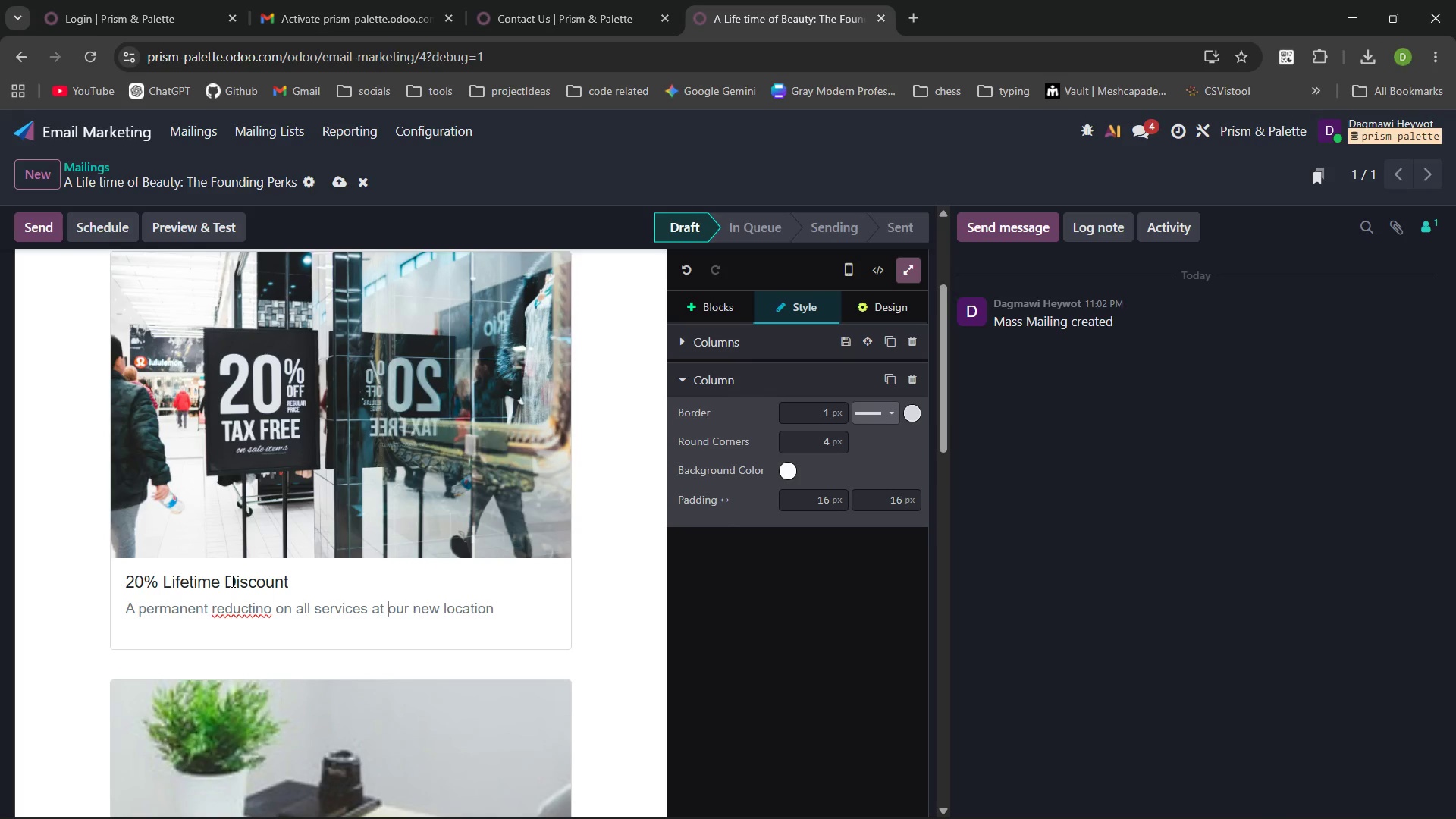 
key(Control+ArrowLeft)
 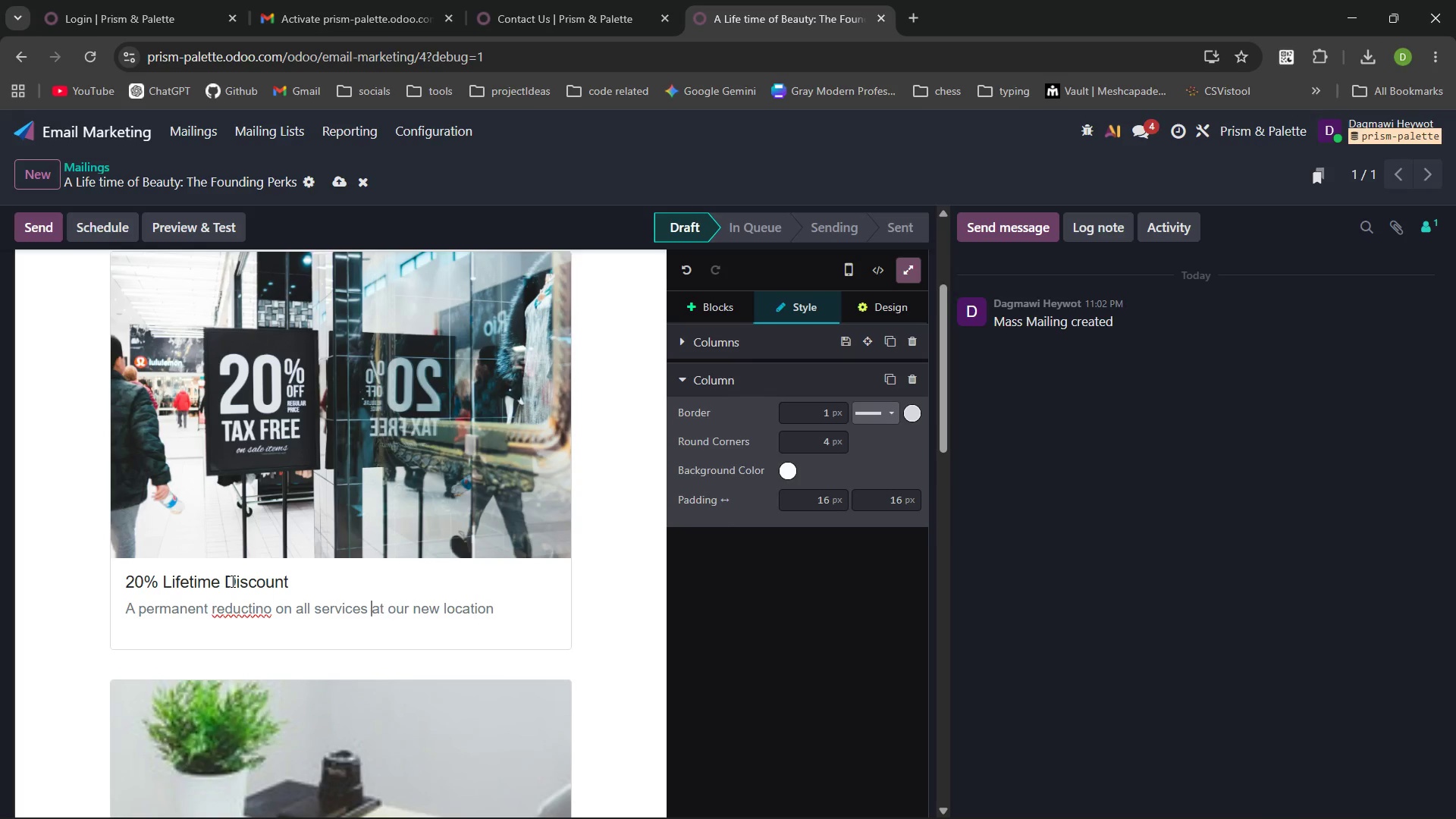 
key(Control+ArrowLeft)
 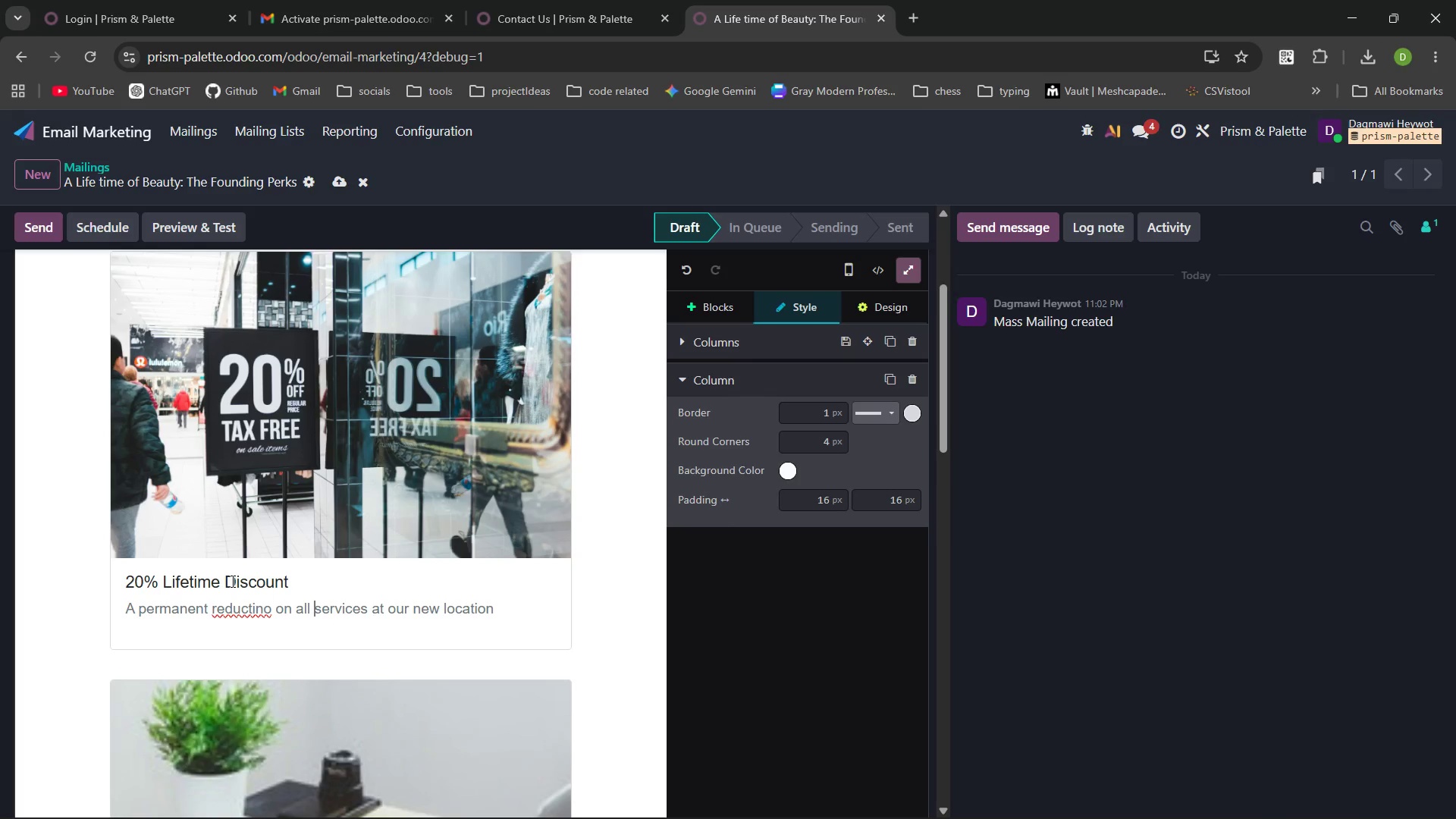 
key(Control+ArrowLeft)
 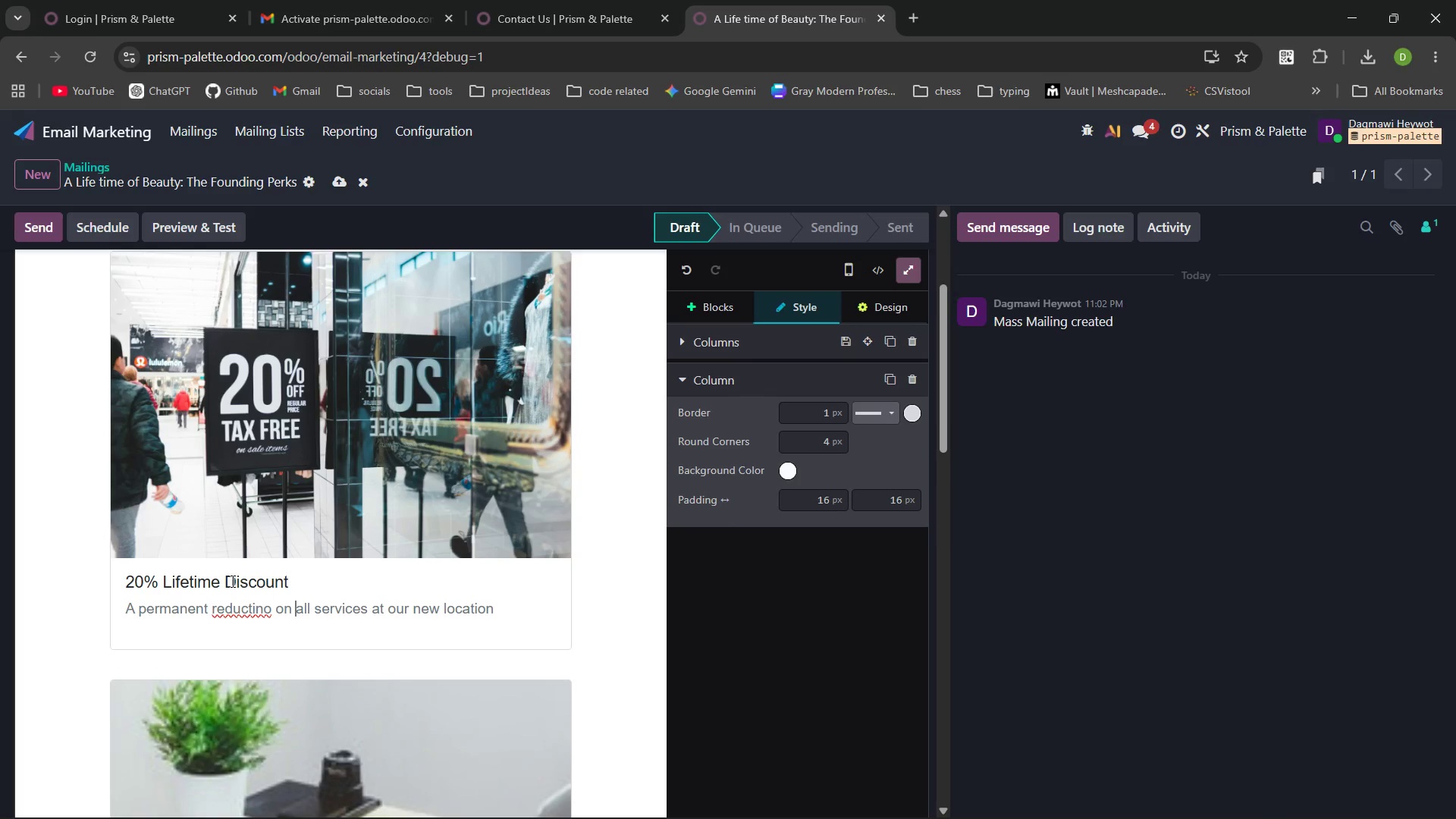 
key(Control+ArrowLeft)
 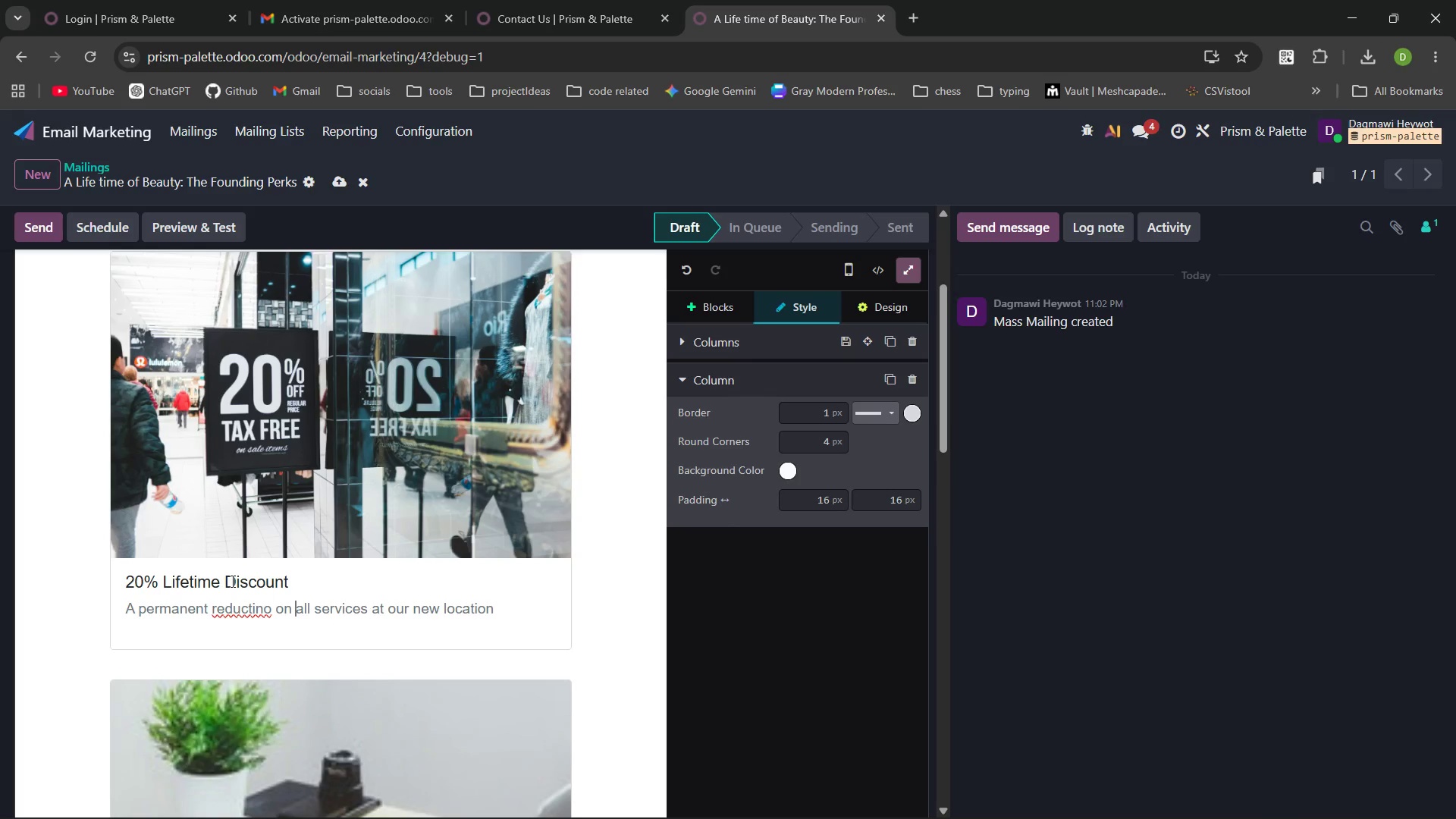 
key(Control+ArrowLeft)
 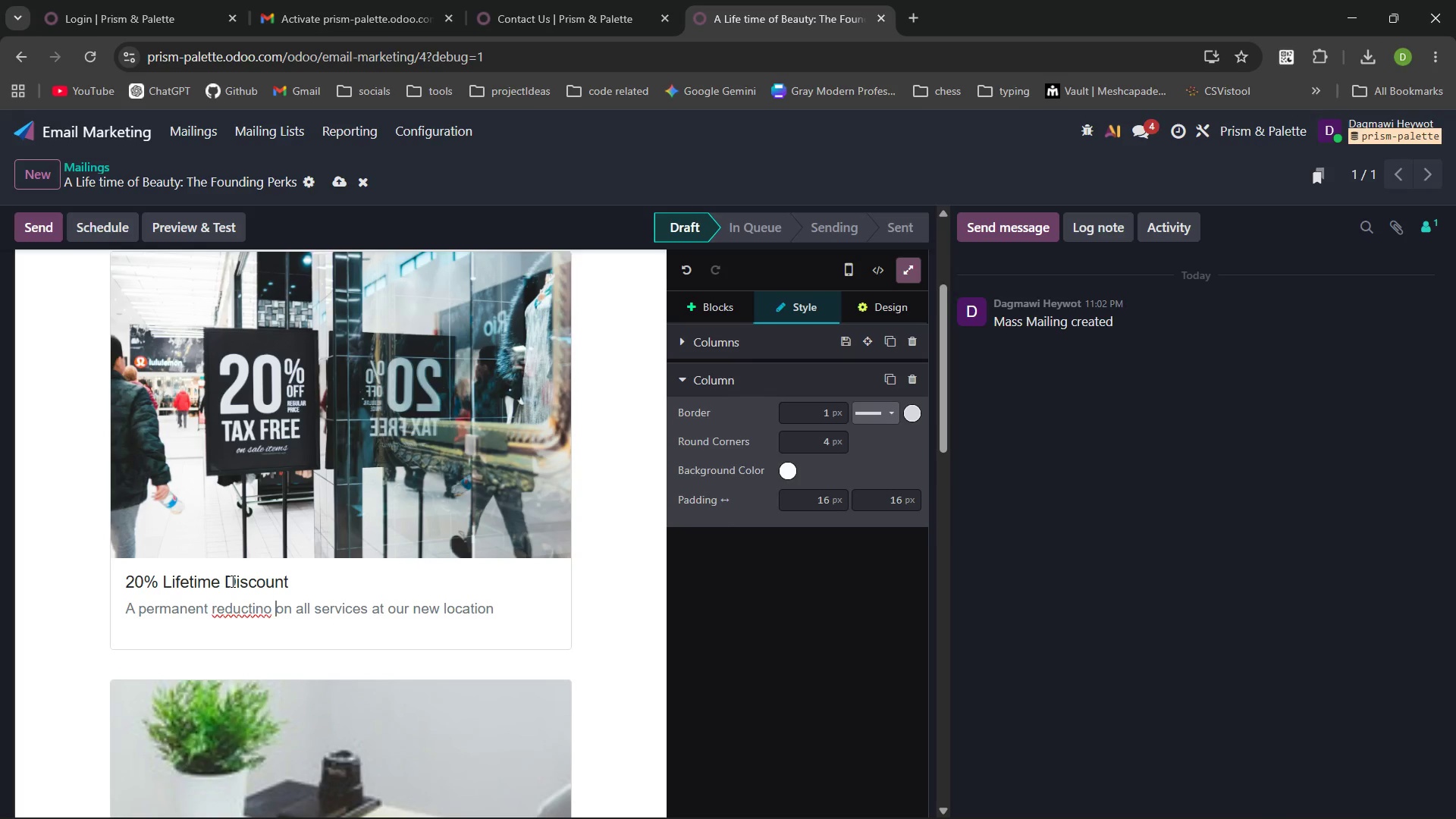 
key(ArrowLeft)
 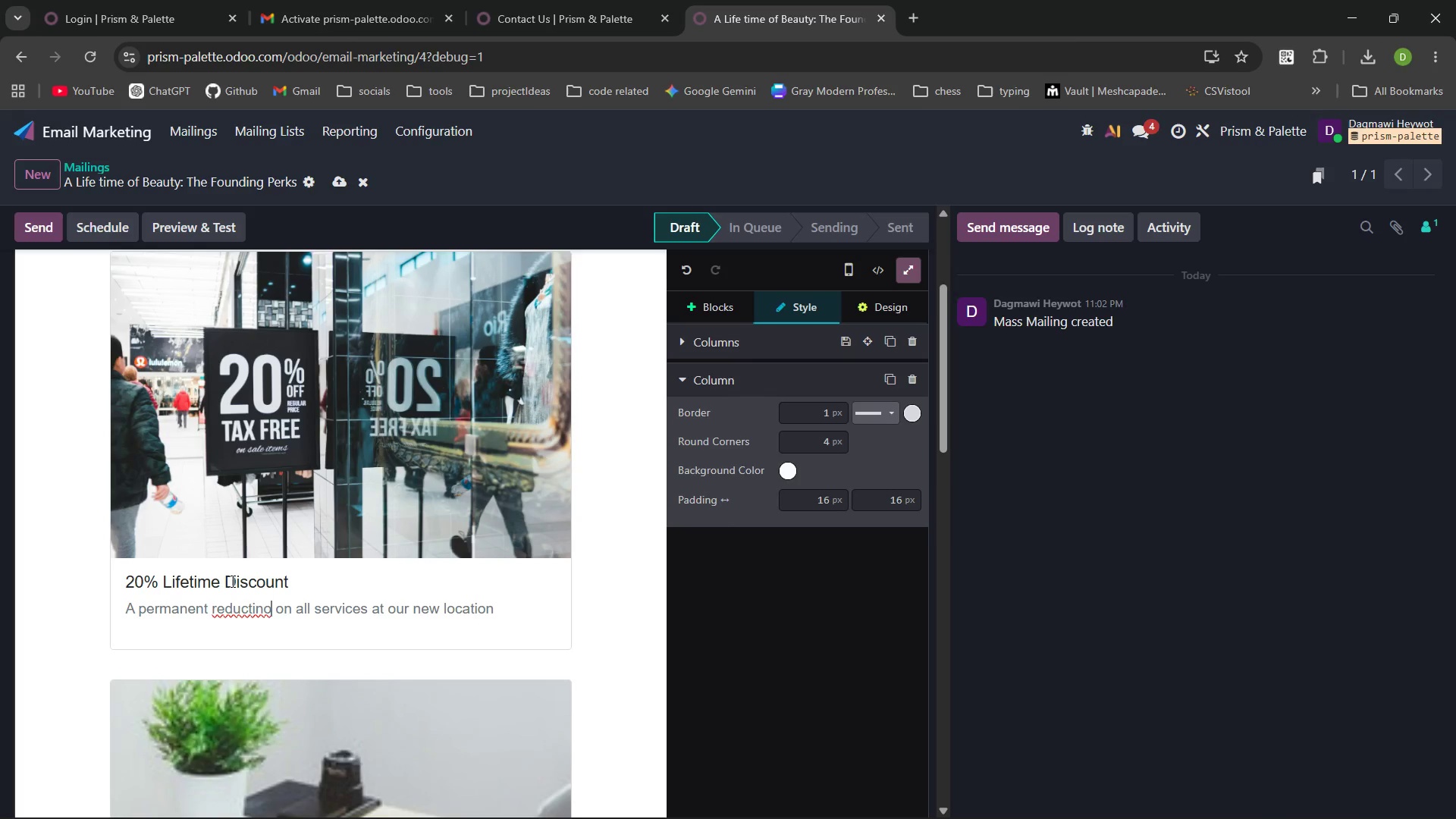 
key(Control+Backspace)
 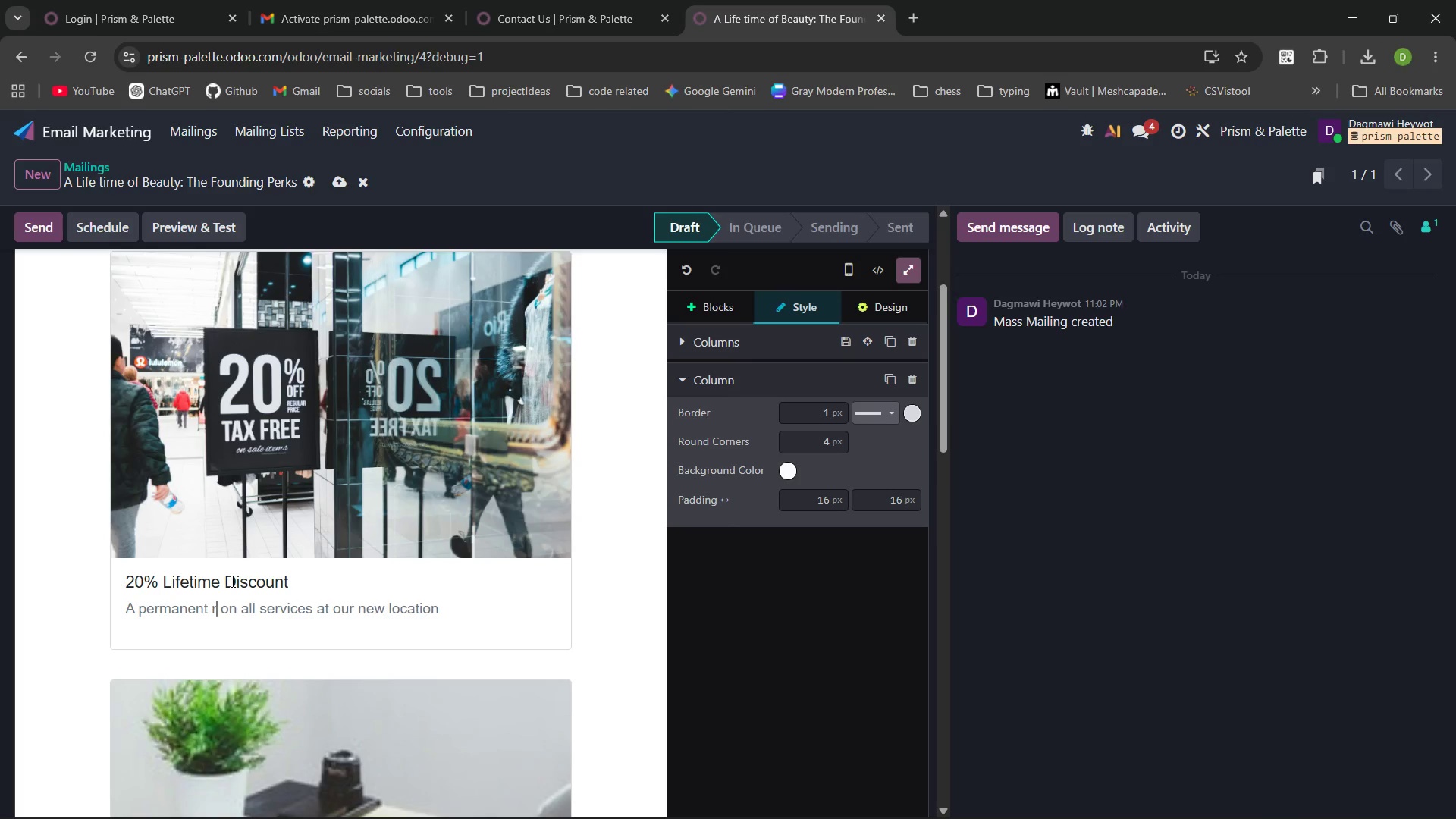 
type(reduction)
 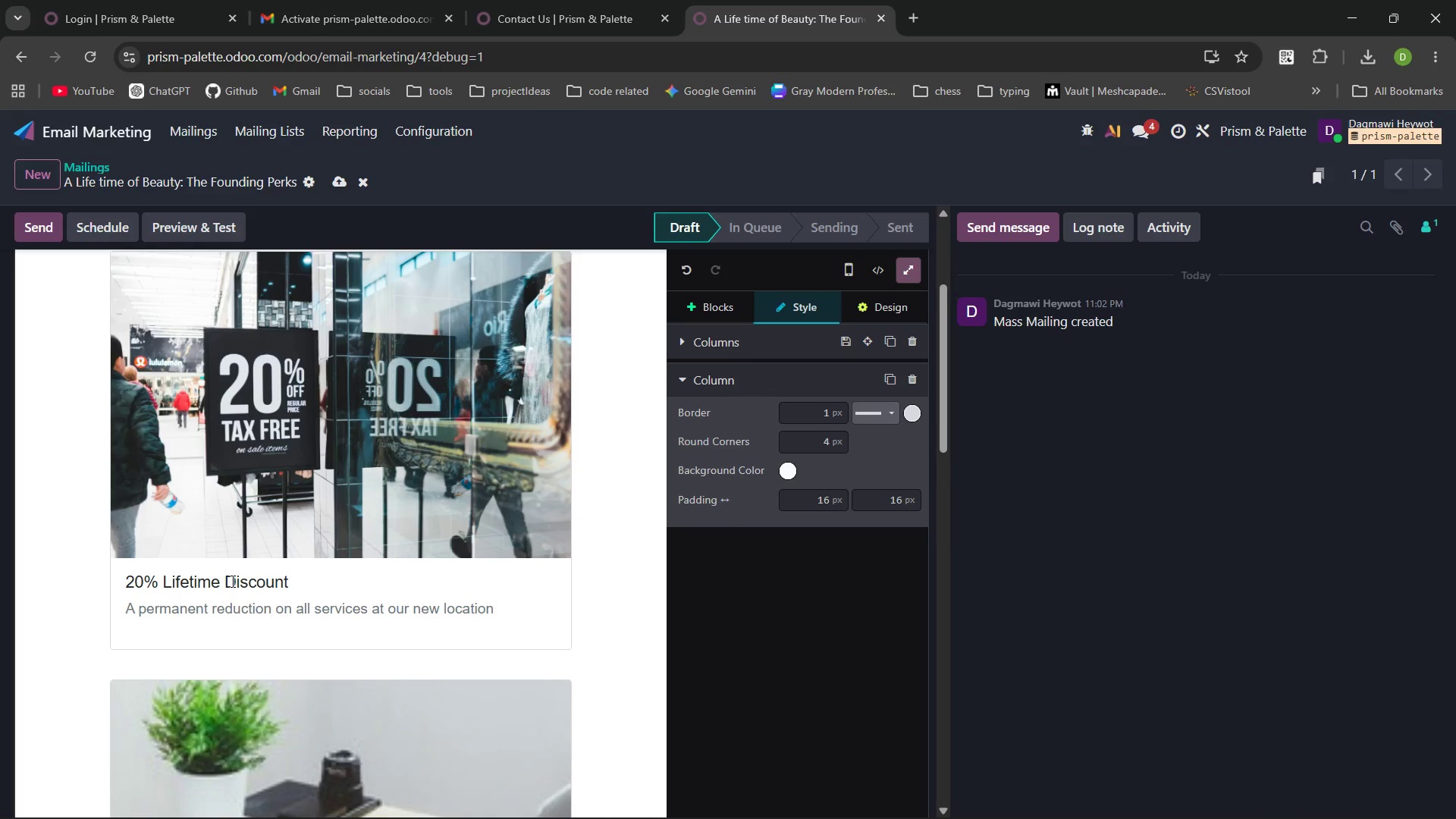 
key(Control+ArrowRight)
 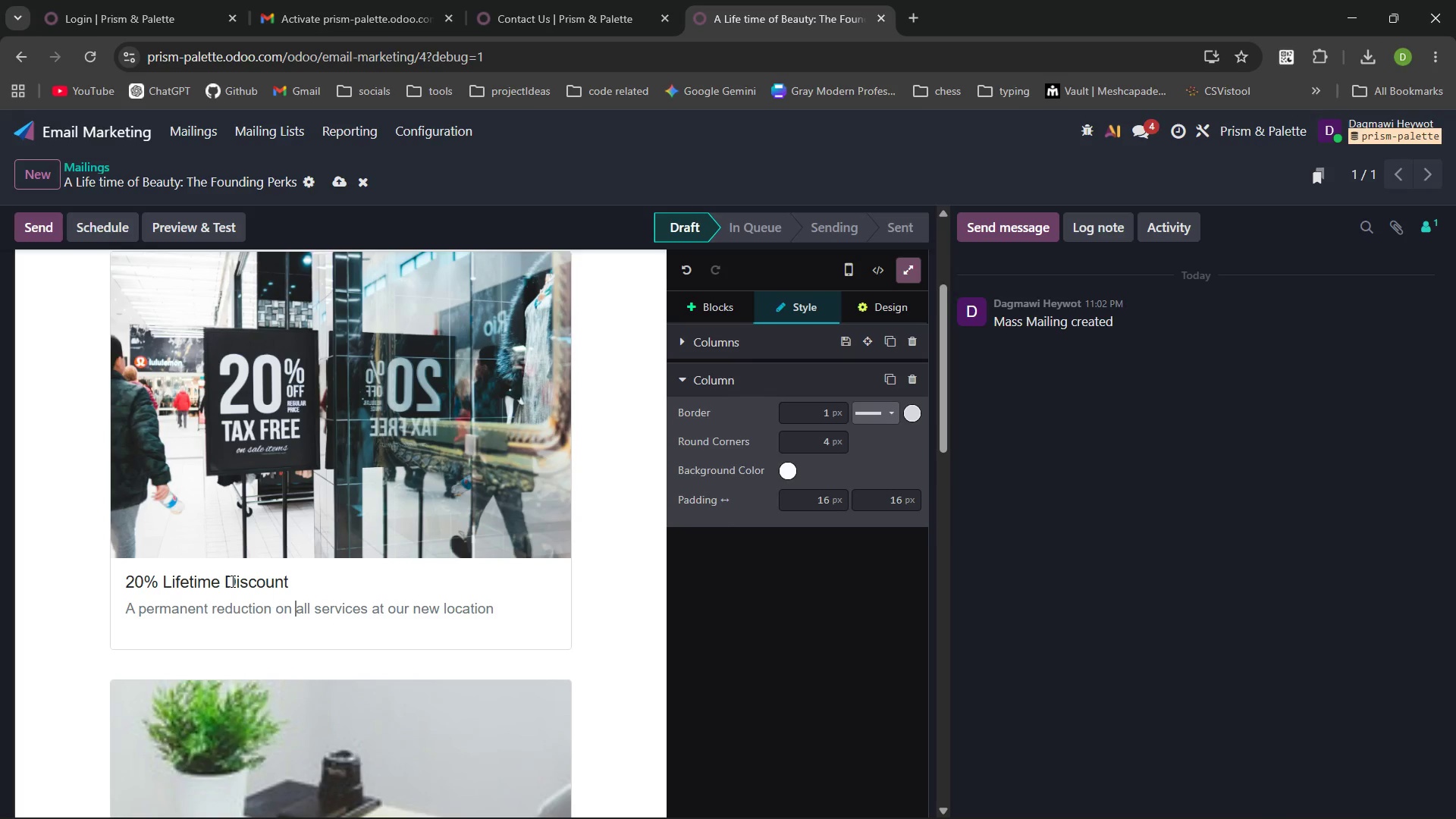 
key(Control+ArrowRight)
 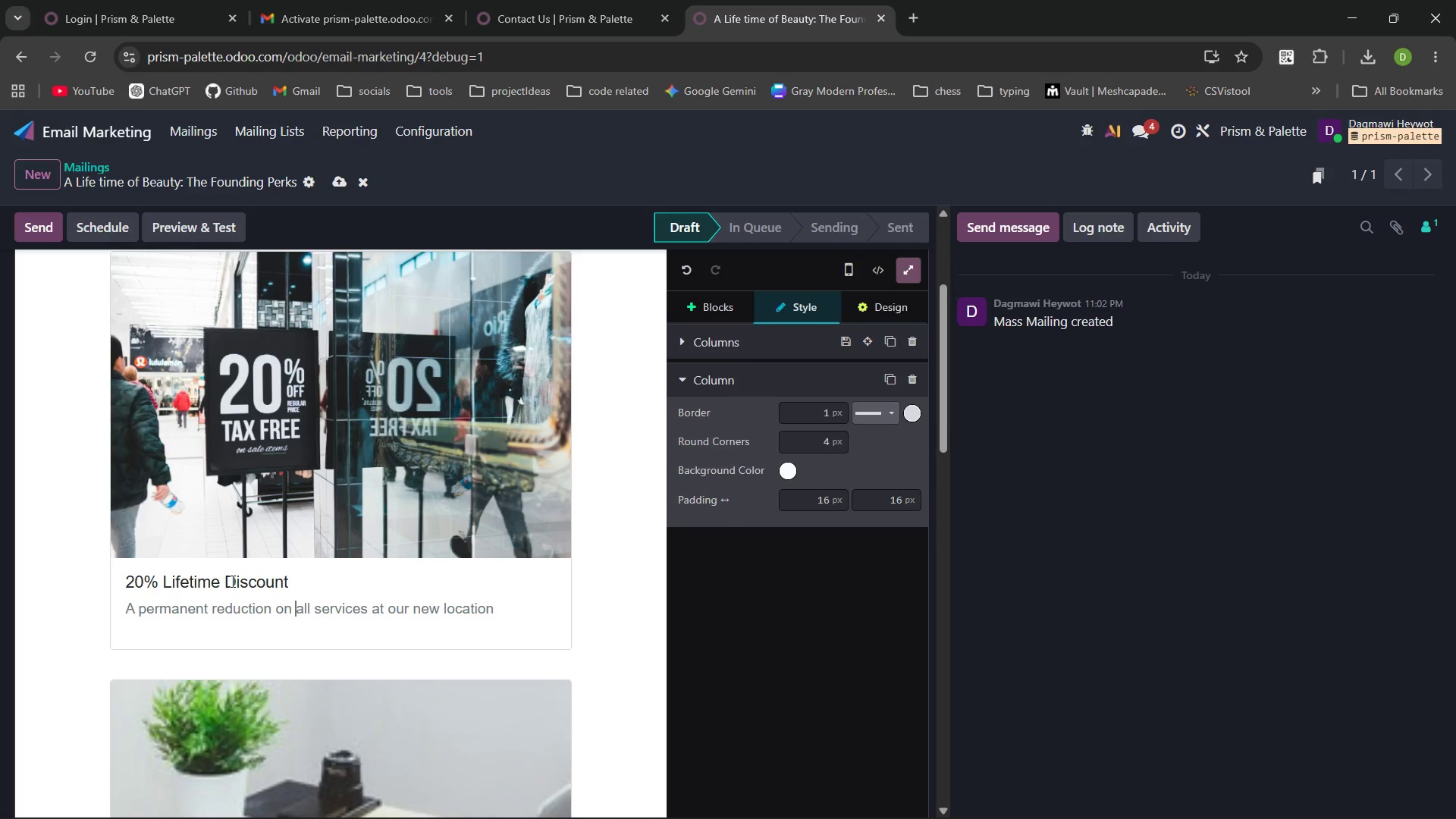 
key(Control+ArrowRight)
 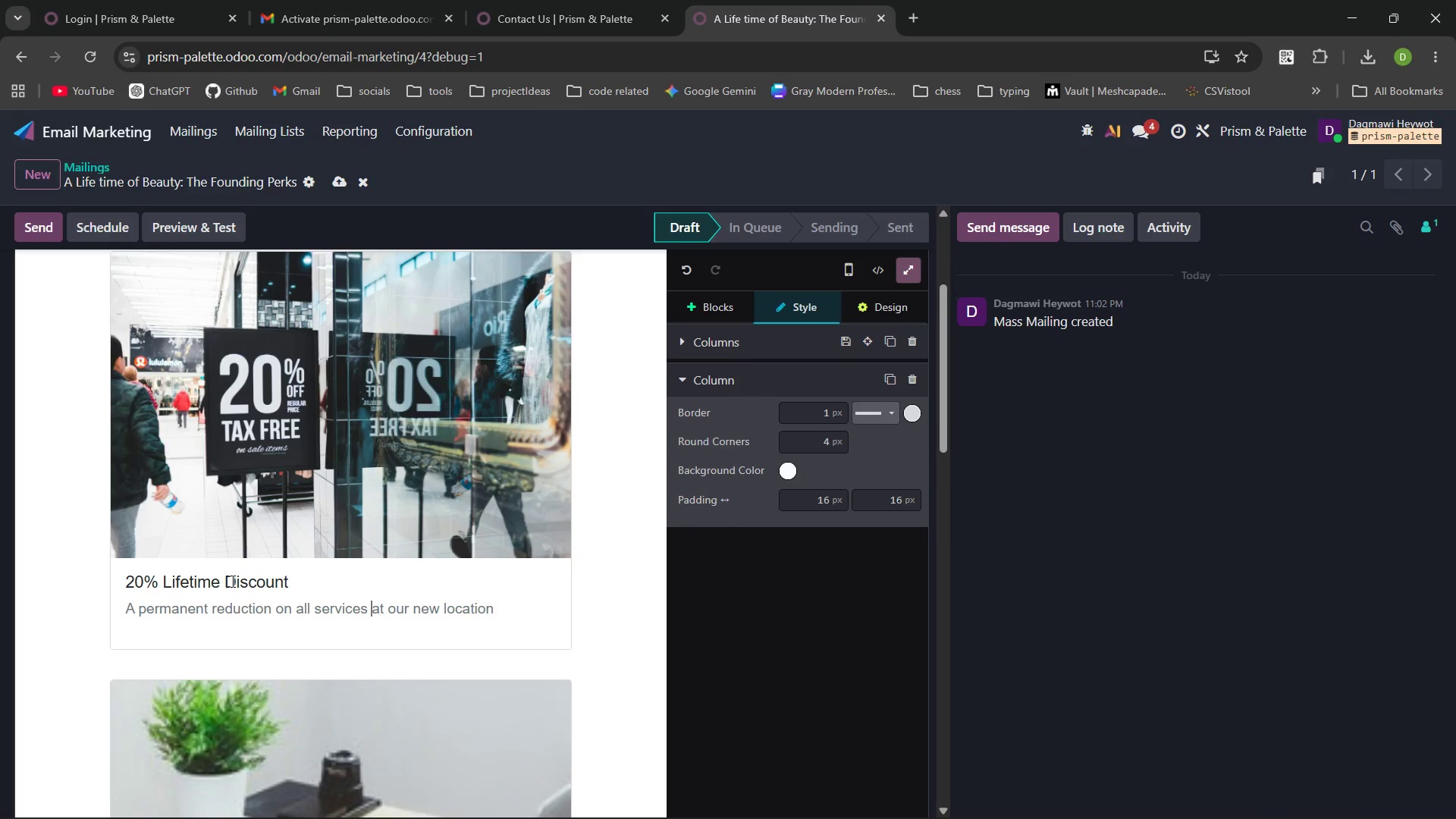 
key(Control+ArrowRight)
 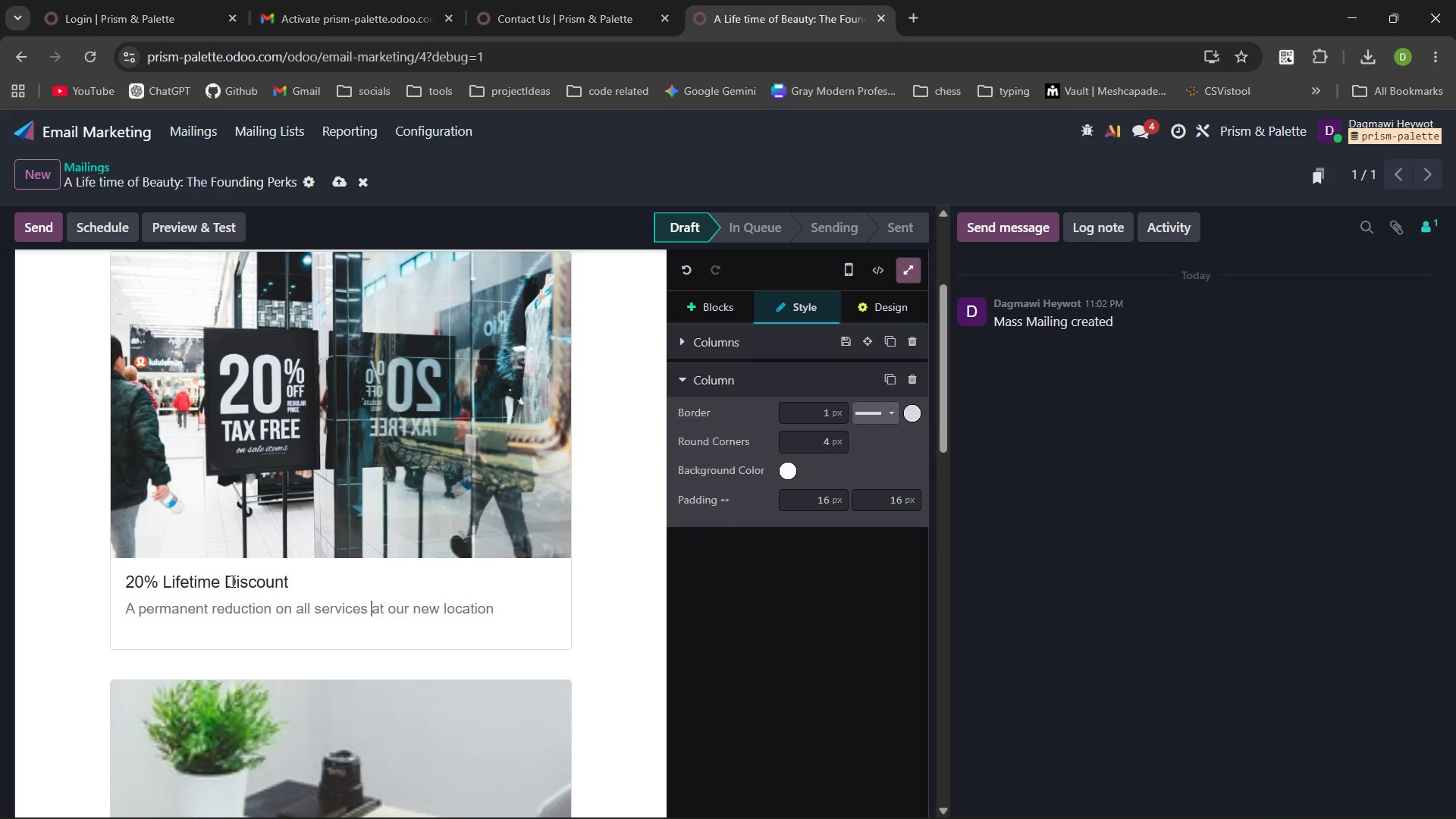 
key(Control+ArrowRight)
 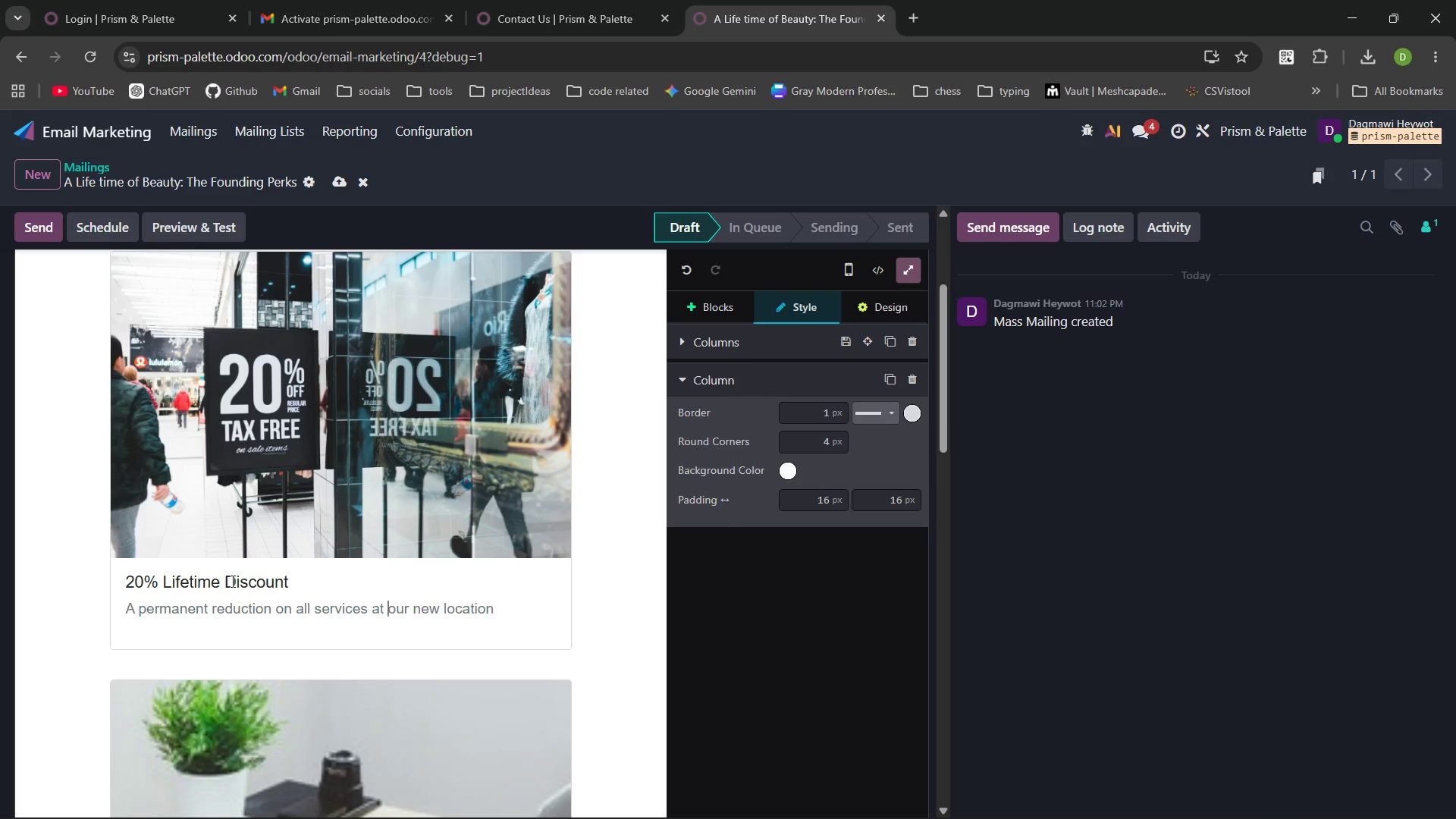 
key(Control+ArrowRight)
 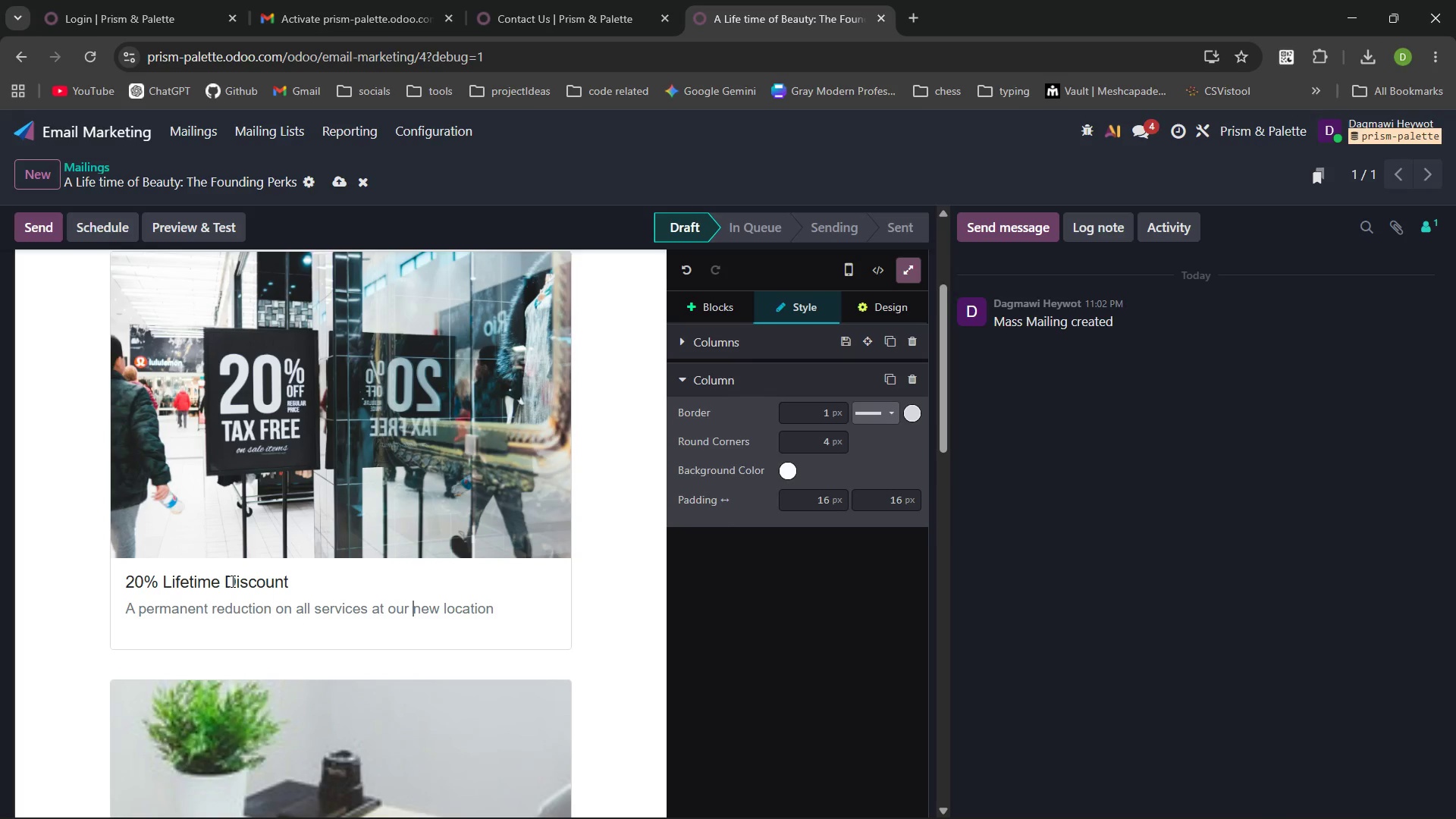 
key(Control+ArrowRight)
 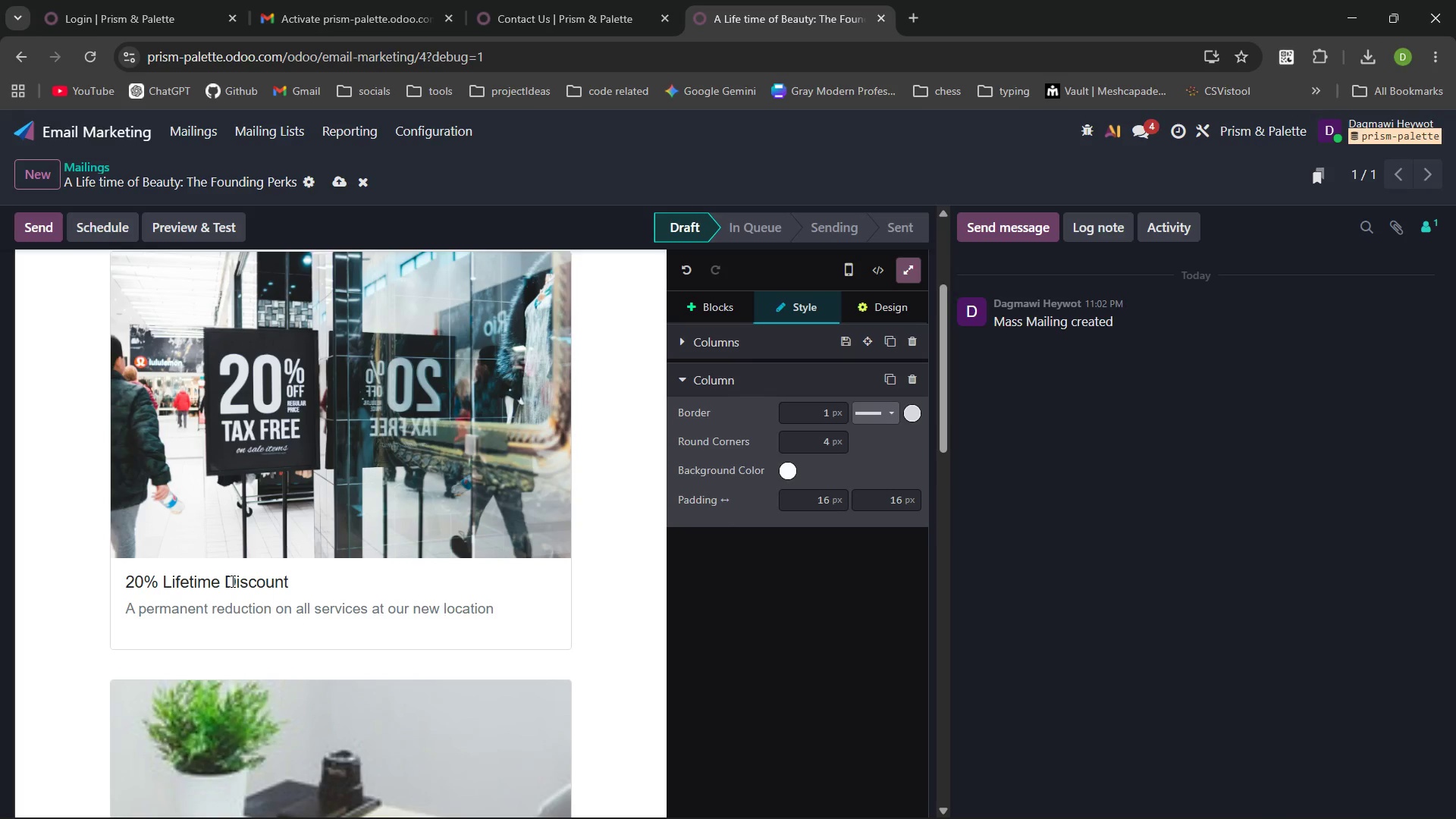 
key(Control+ArrowRight)
 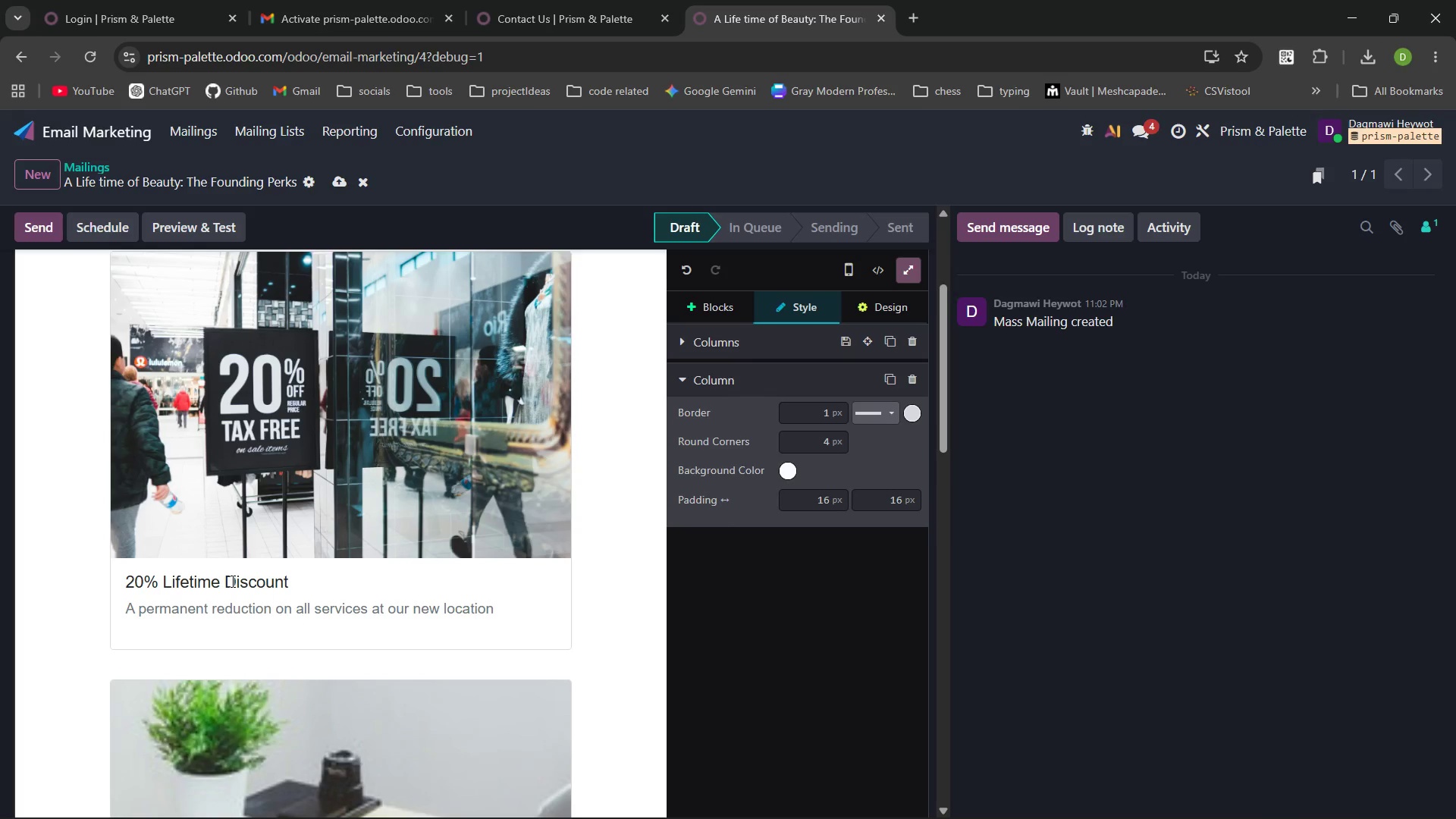 
key(Period)
 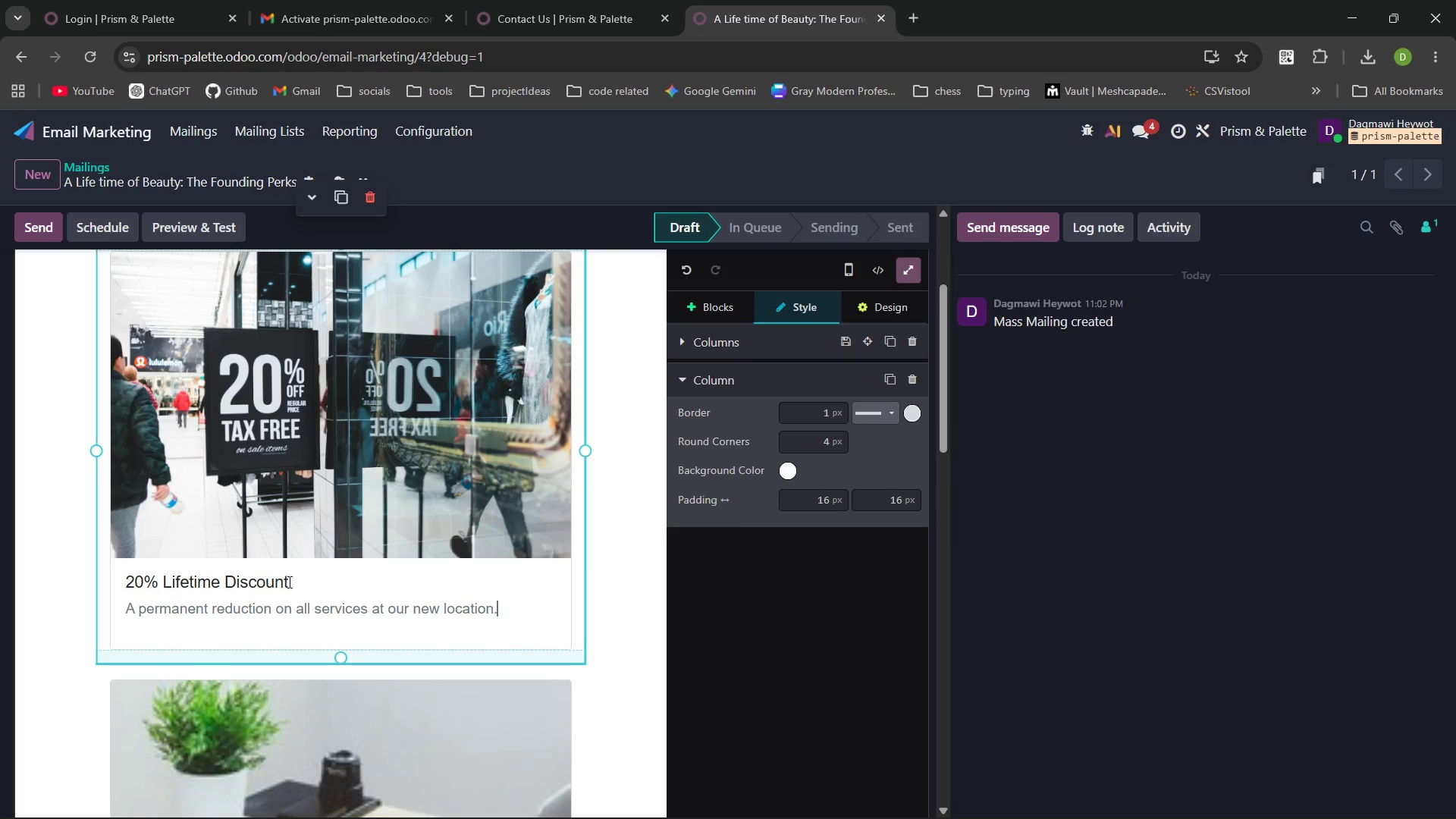 
left_click_drag(start_coordinate=[285, 580], to_coordinate=[119, 580])
 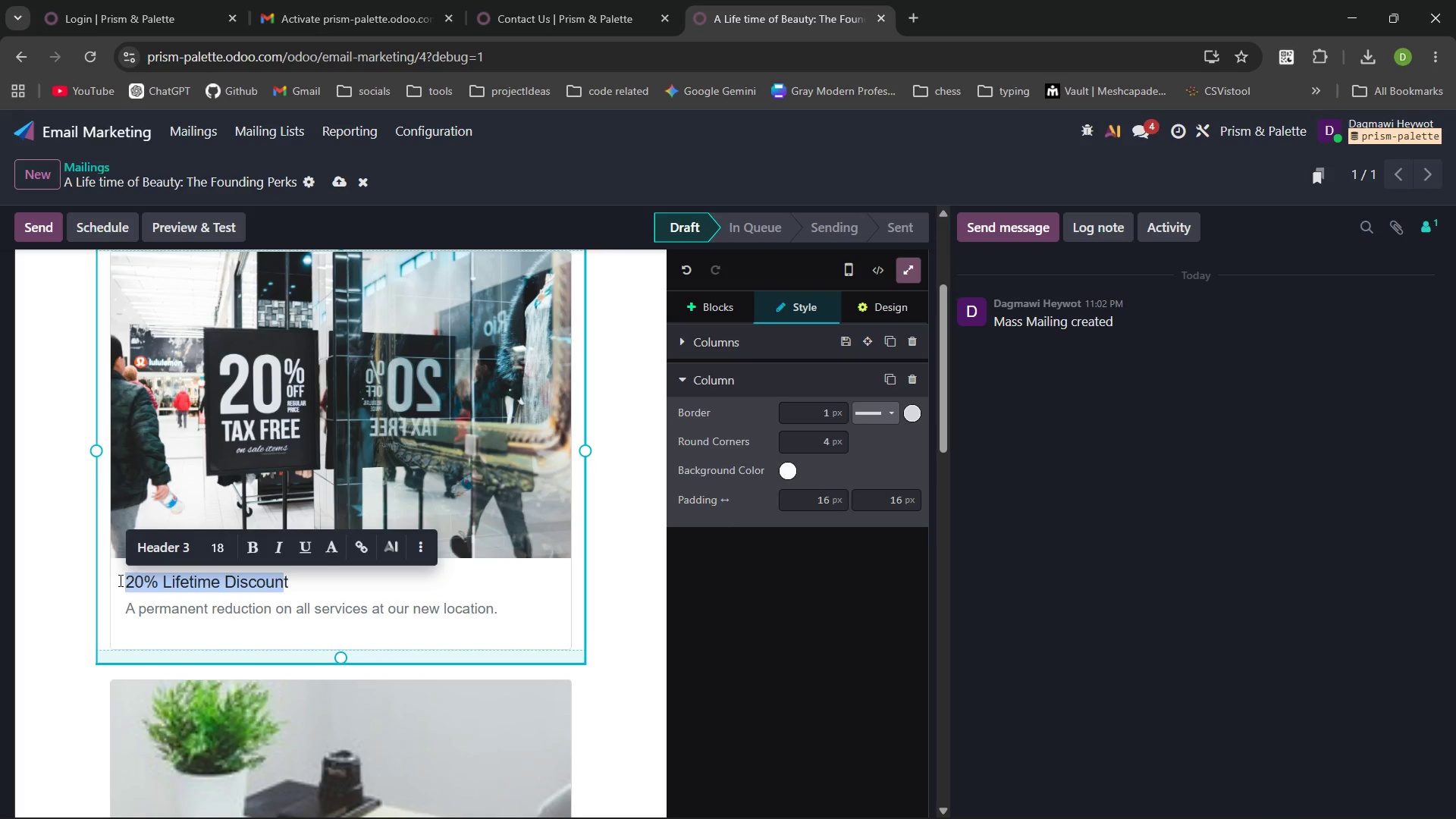 
key(ArrowRight)
 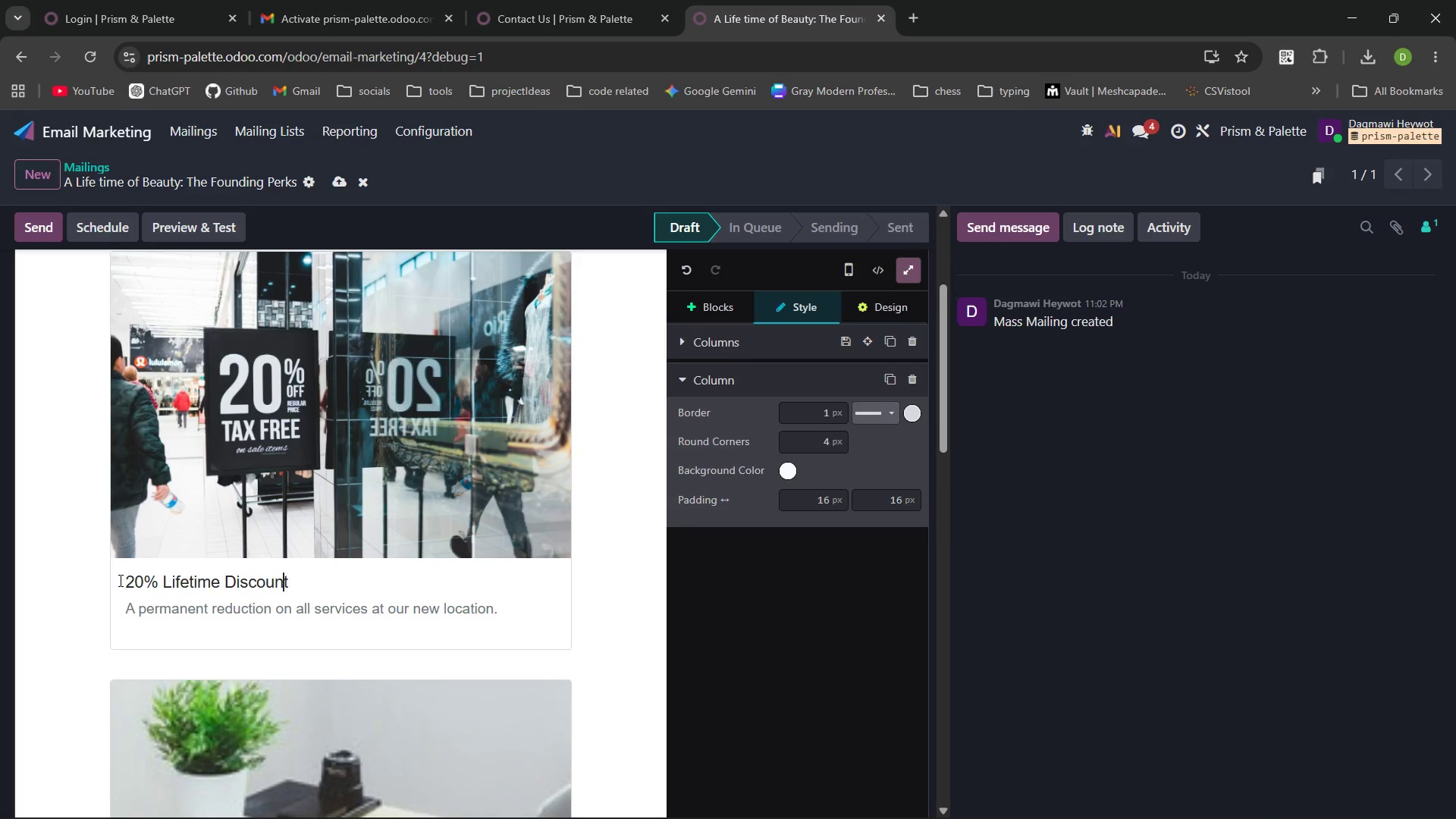 
key(ArrowRight)
 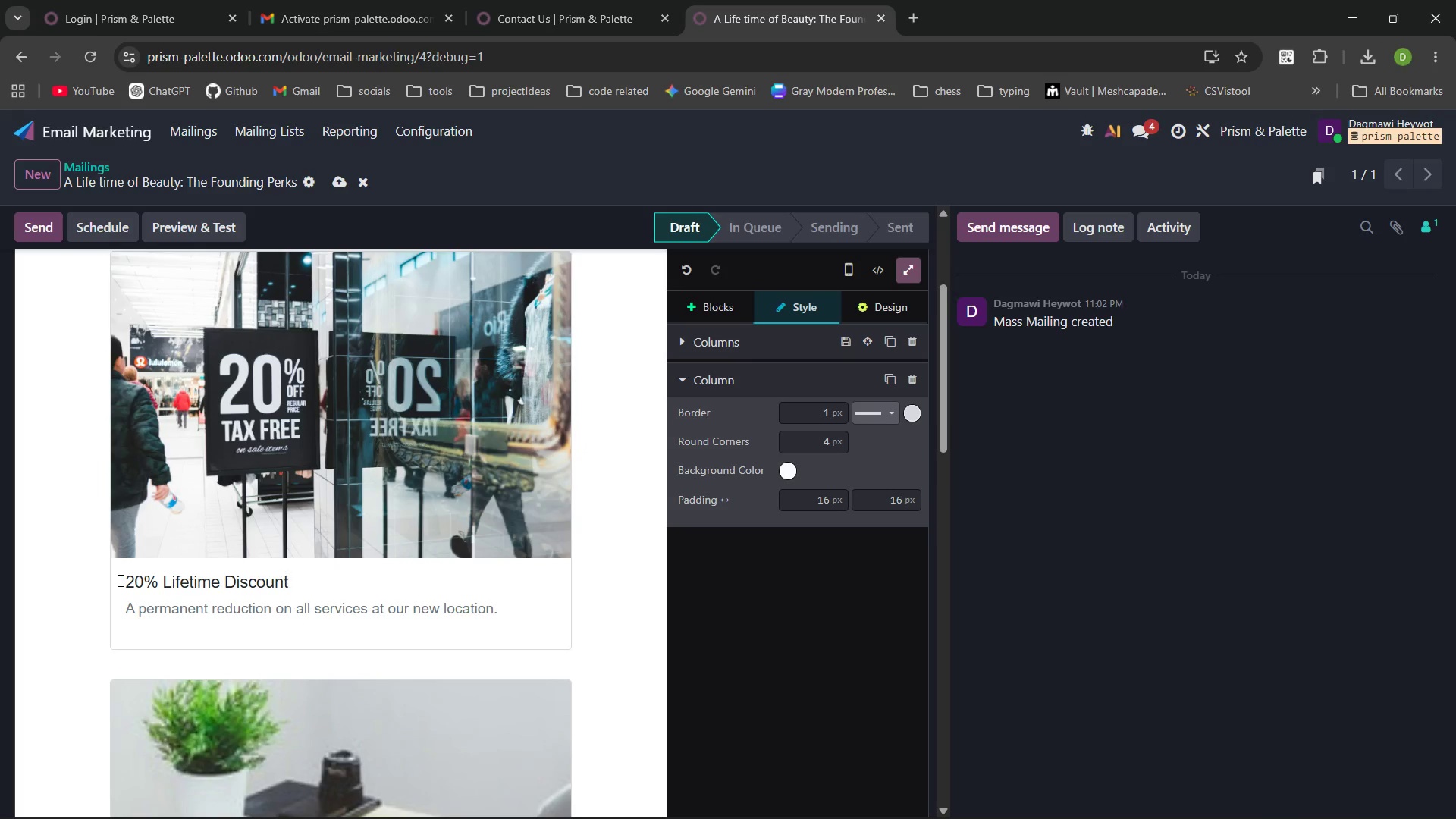 
key(Control+Shift+ArrowLeft)
 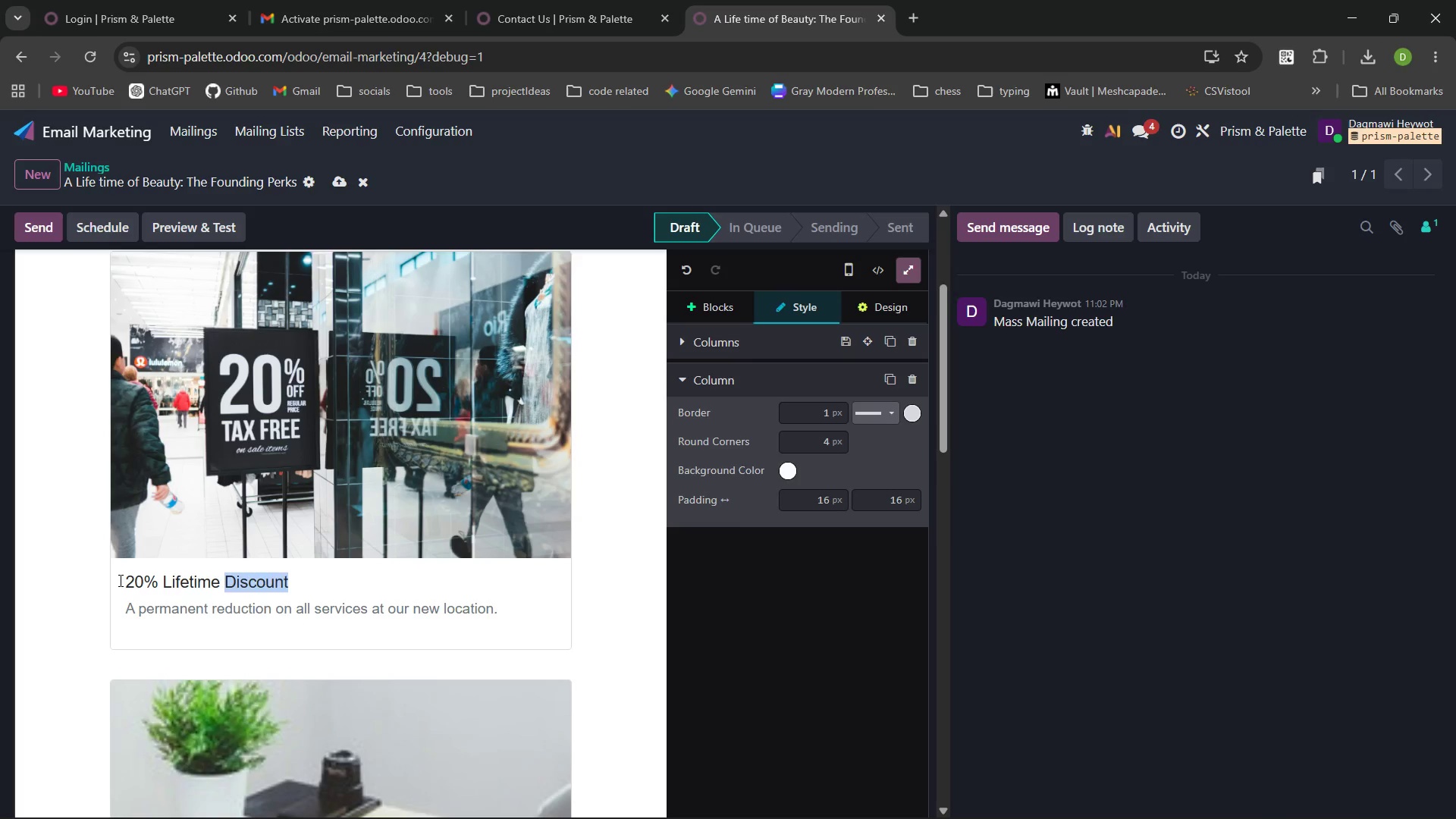 
key(Control+Shift+ArrowLeft)
 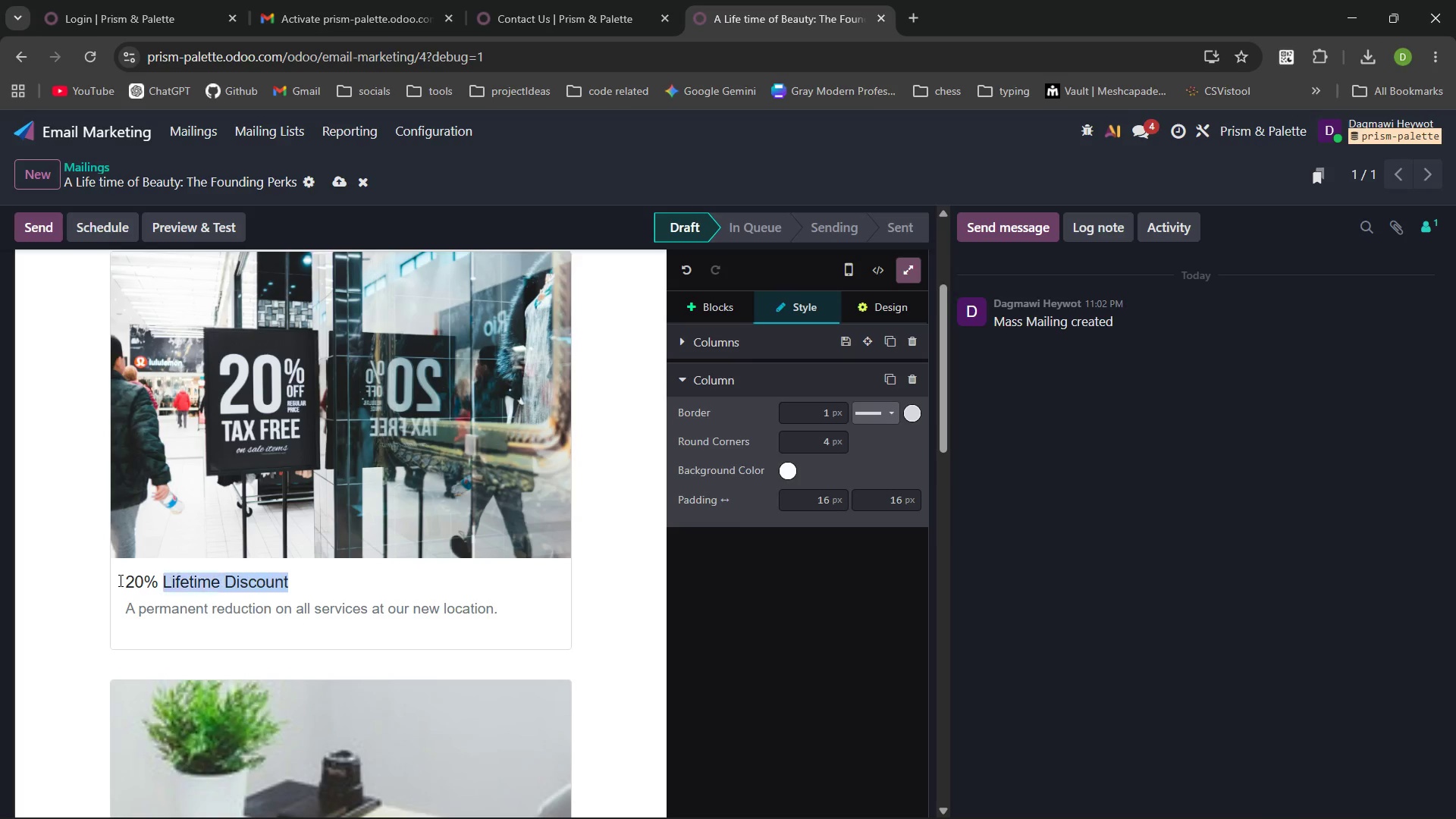 
key(Control+Shift+ArrowLeft)
 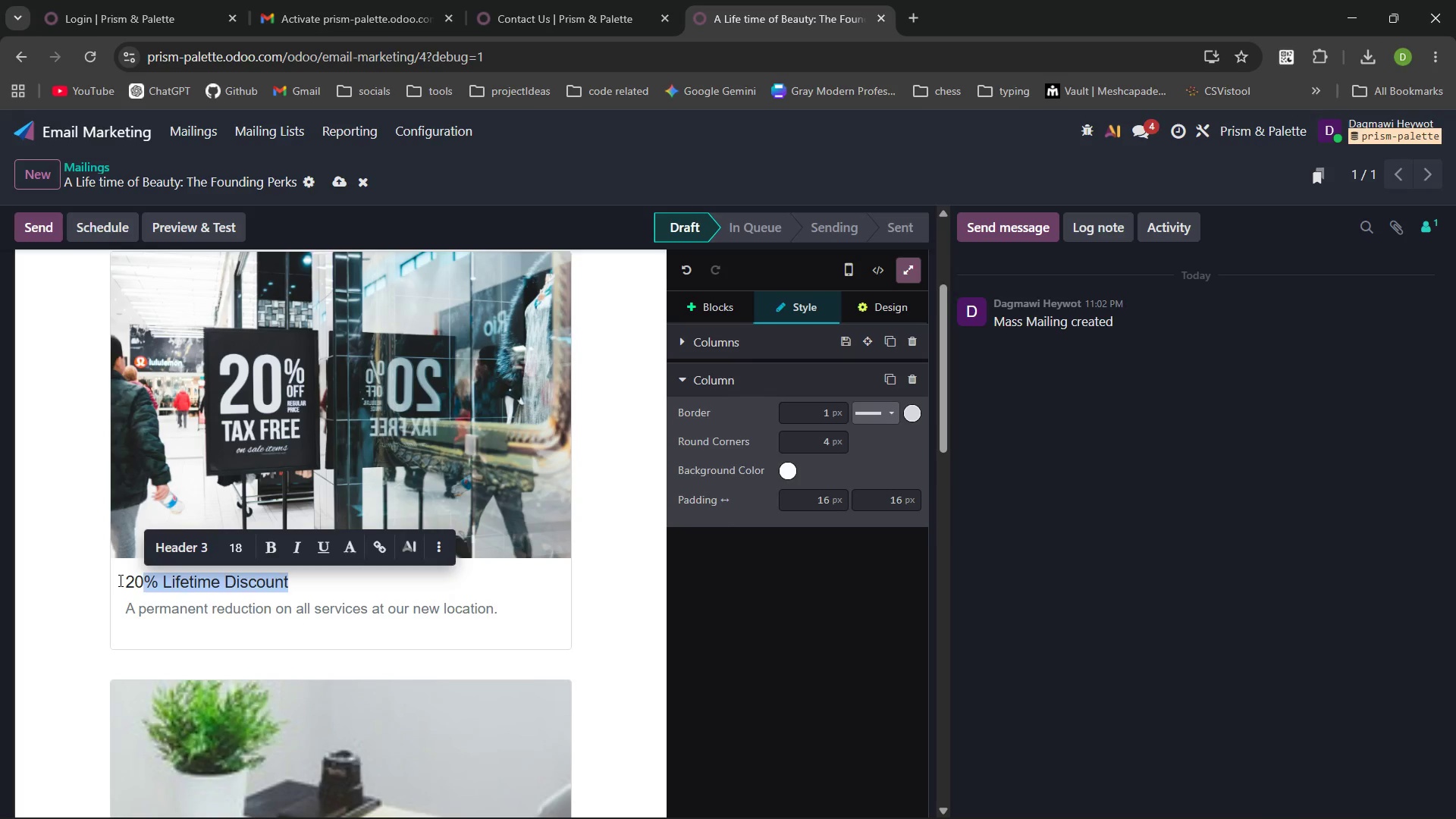 
key(Control+Shift+ArrowLeft)
 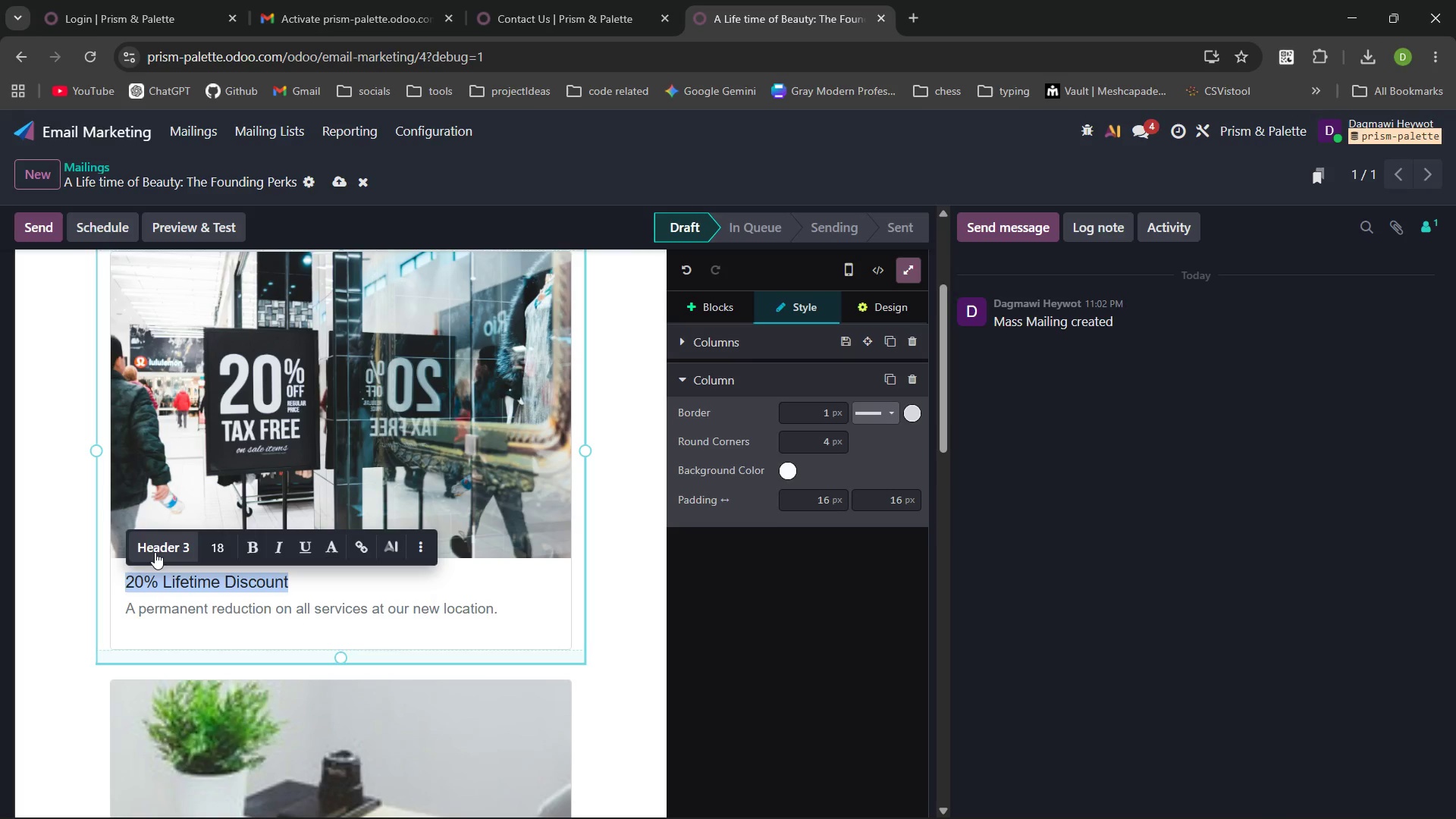 
left_click([158, 551])
 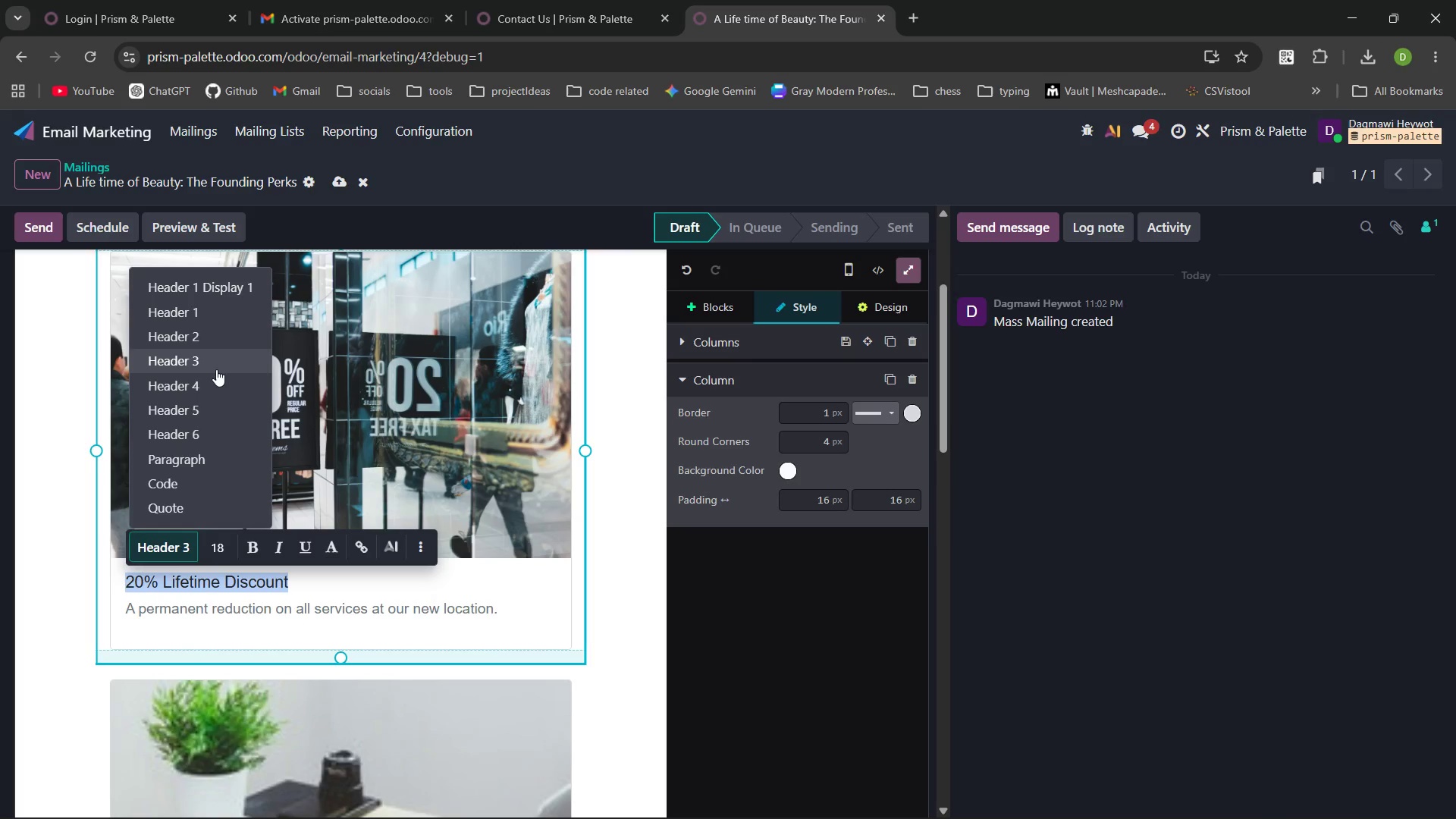 
left_click([216, 363])
 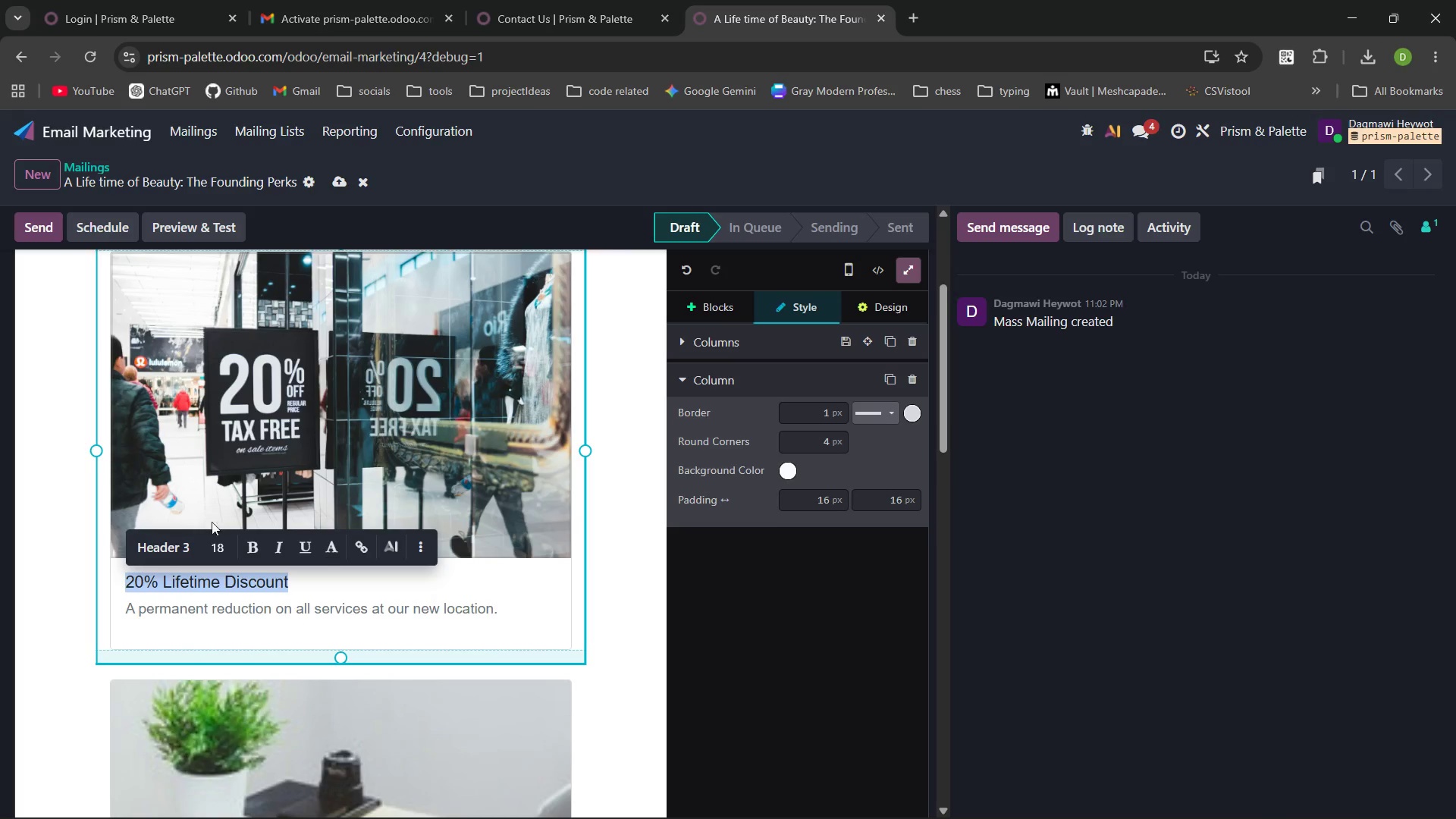 
left_click([213, 544])
 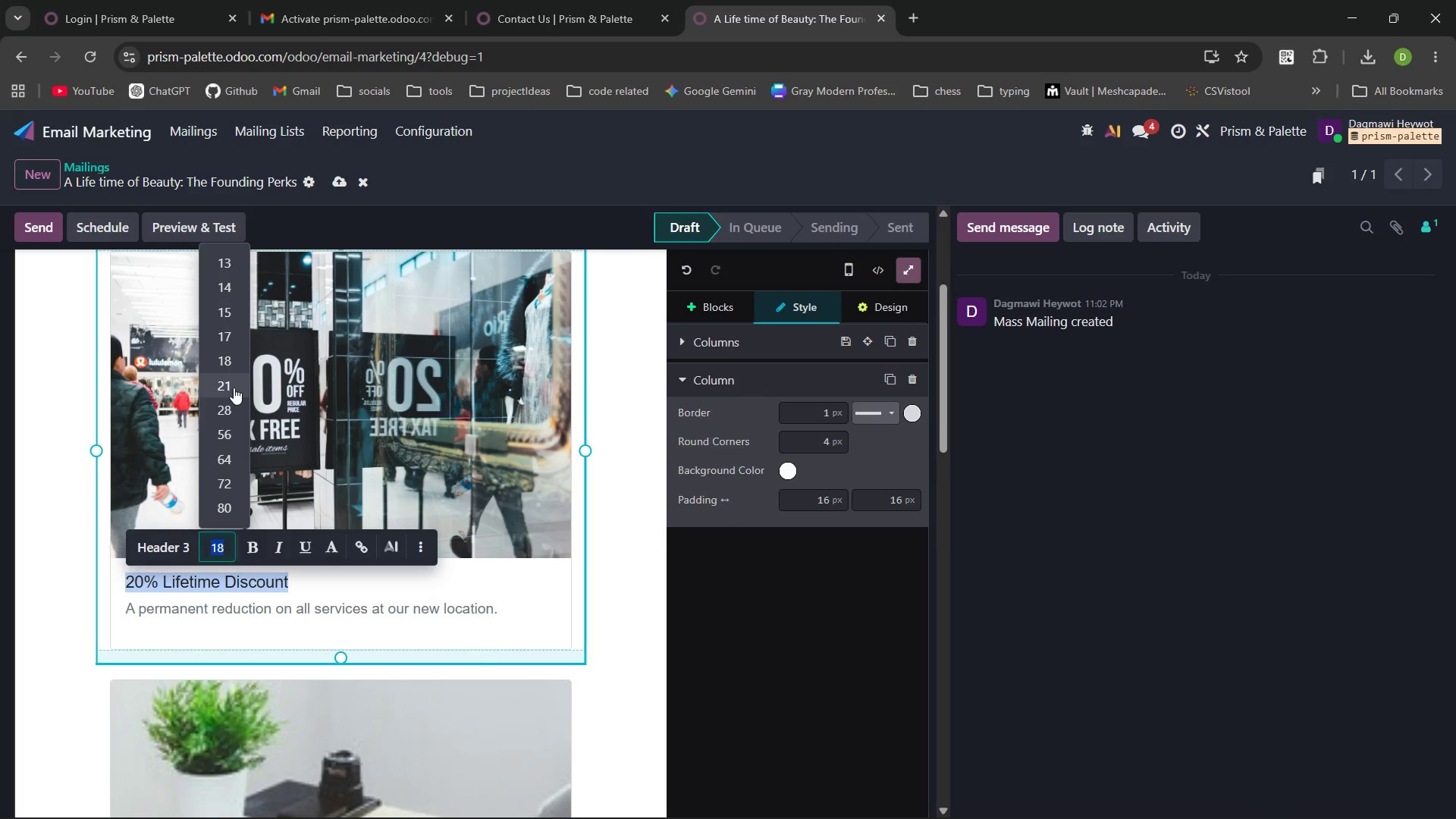 
left_click([234, 388])
 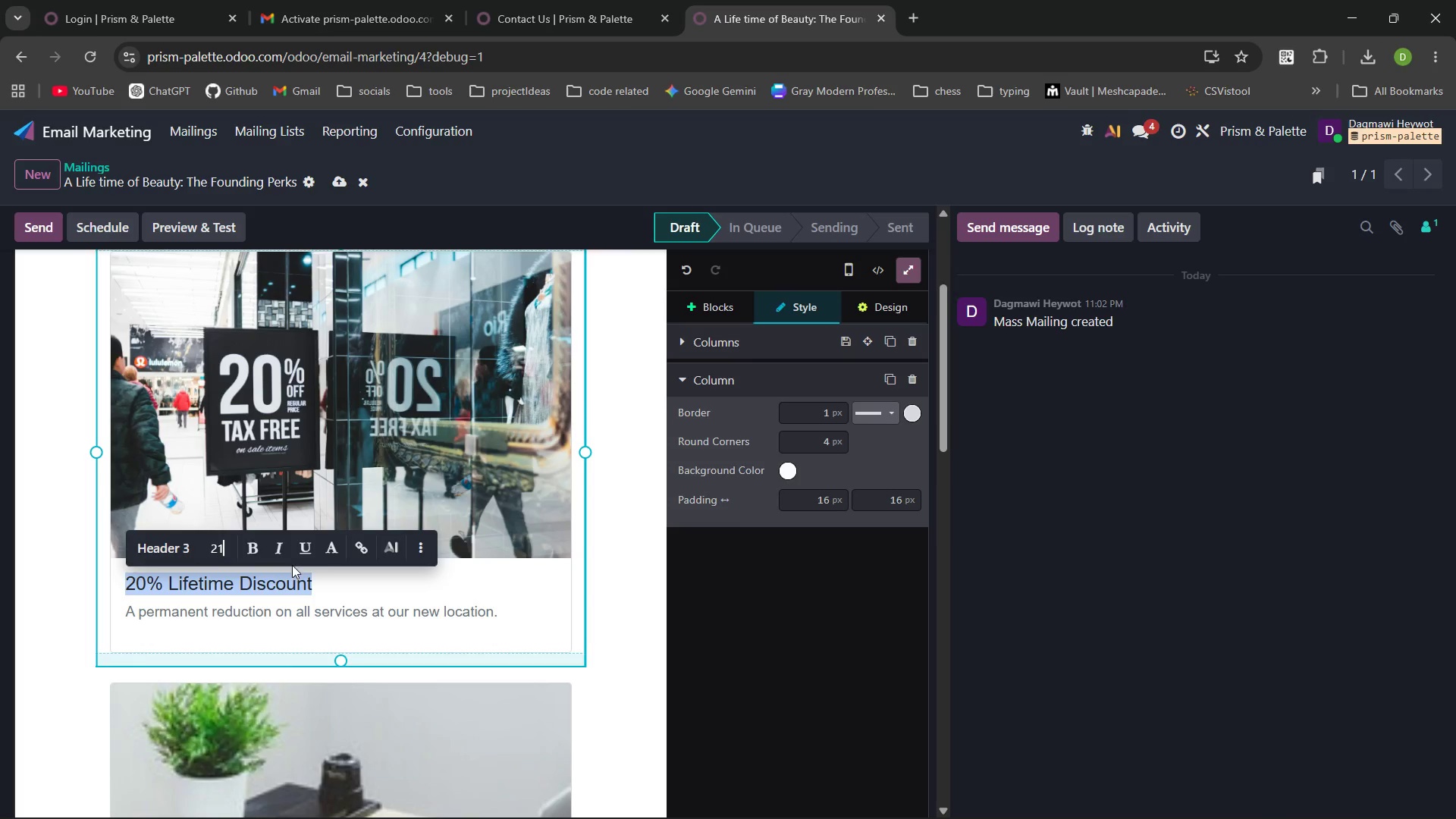 
left_click([244, 549])
 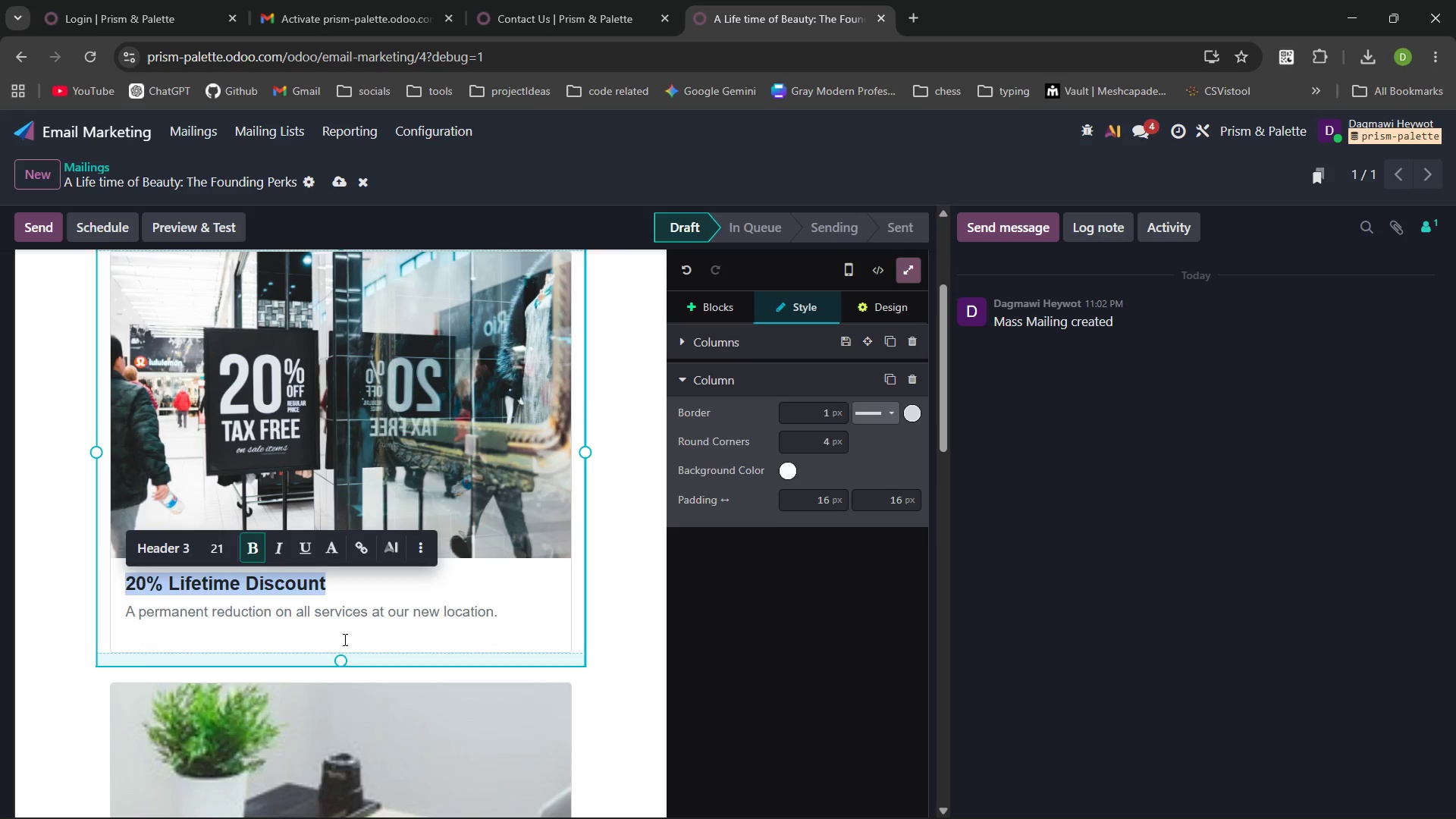 
left_click([344, 639])
 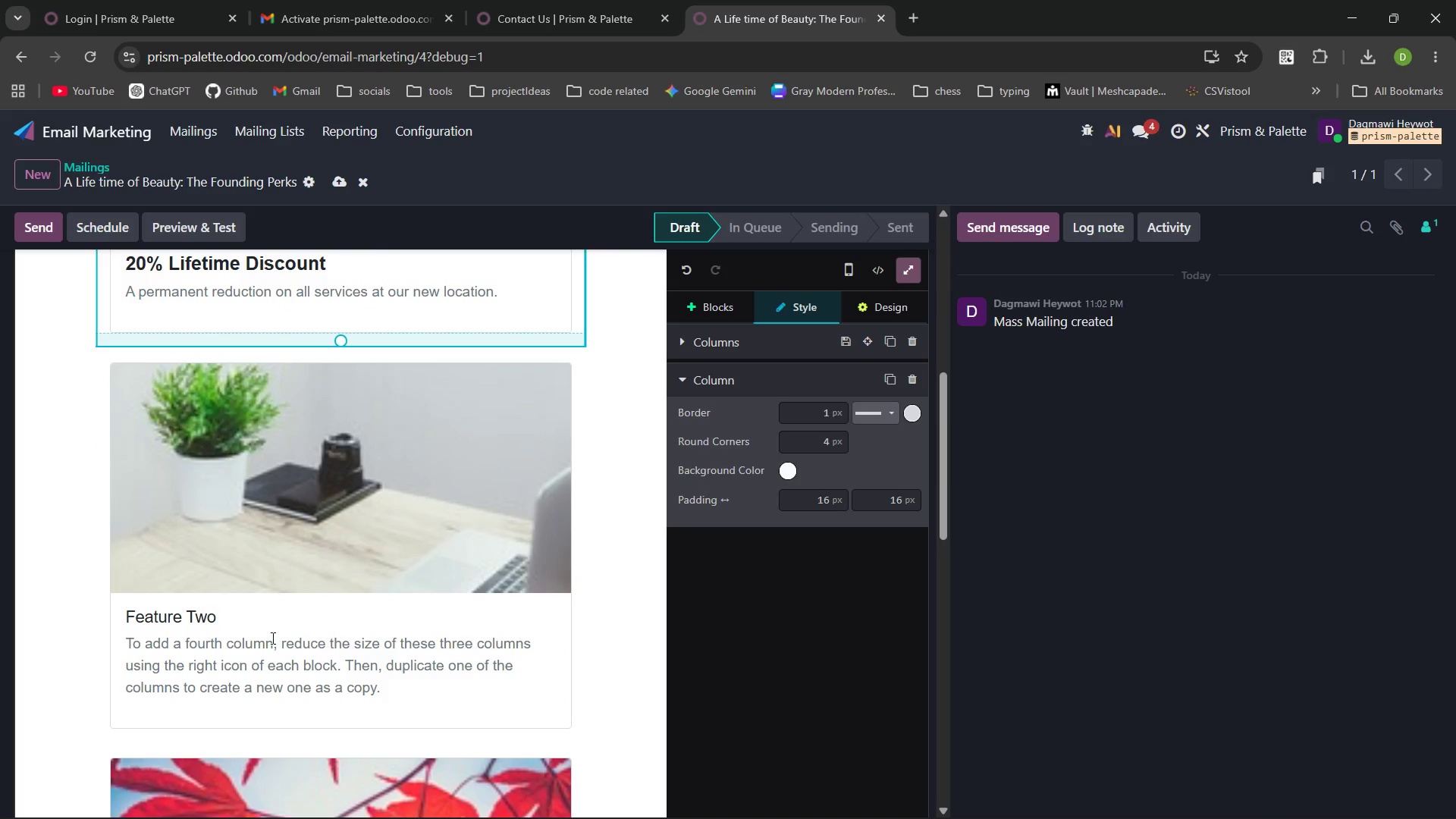 
left_click([228, 613])
 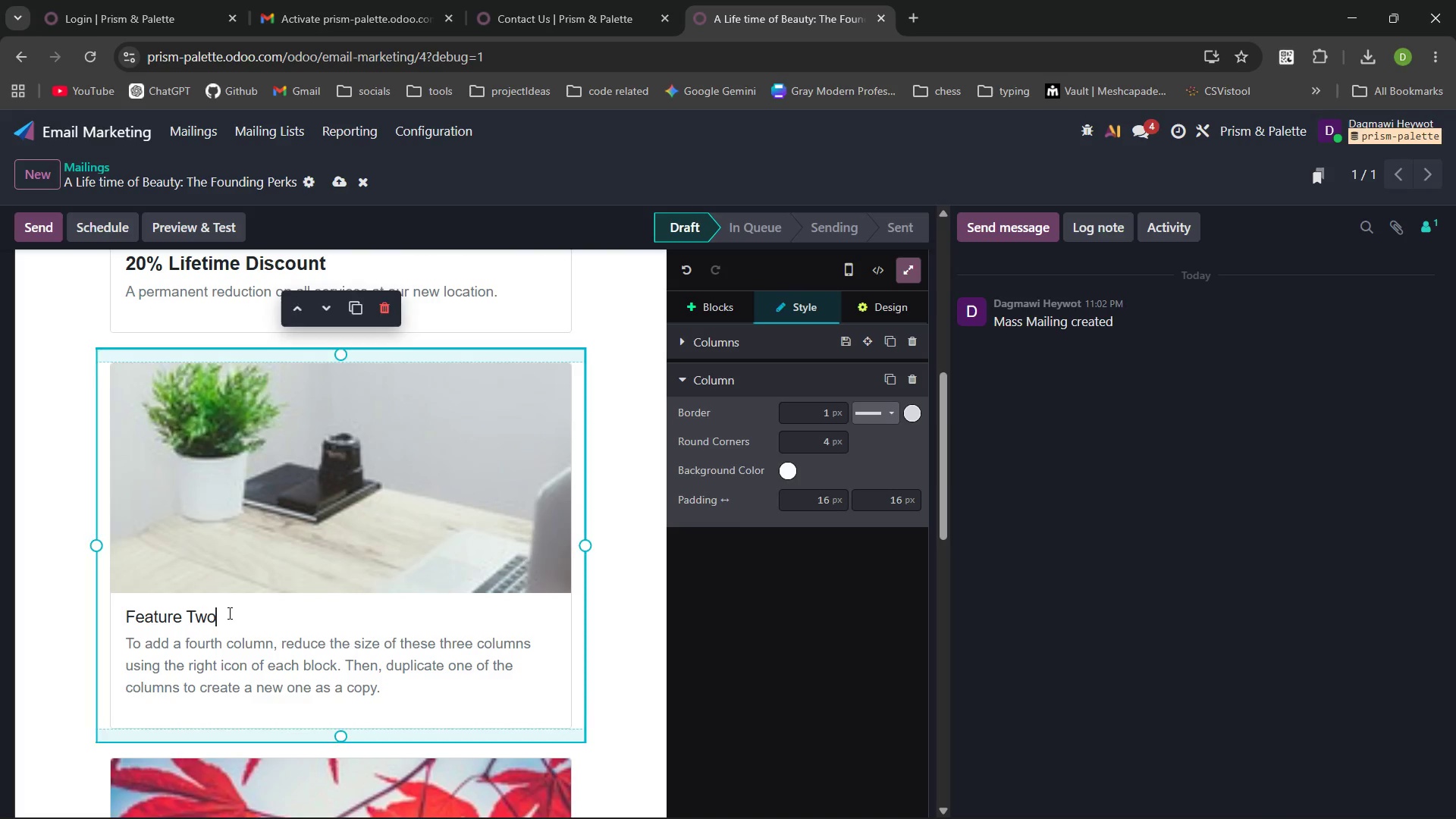 
key(Control+Backspace)
 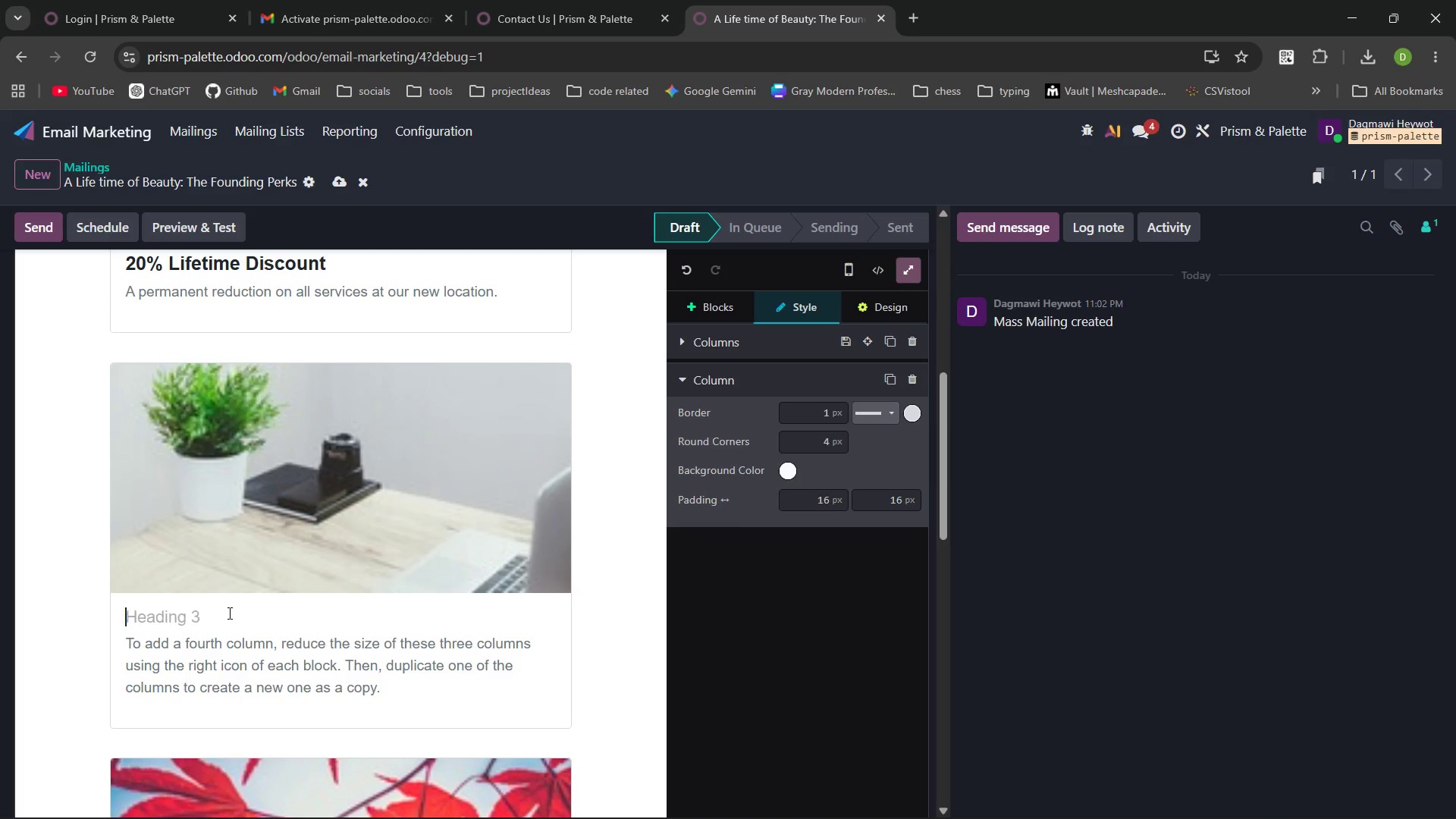 
key(Control+Backspace)
 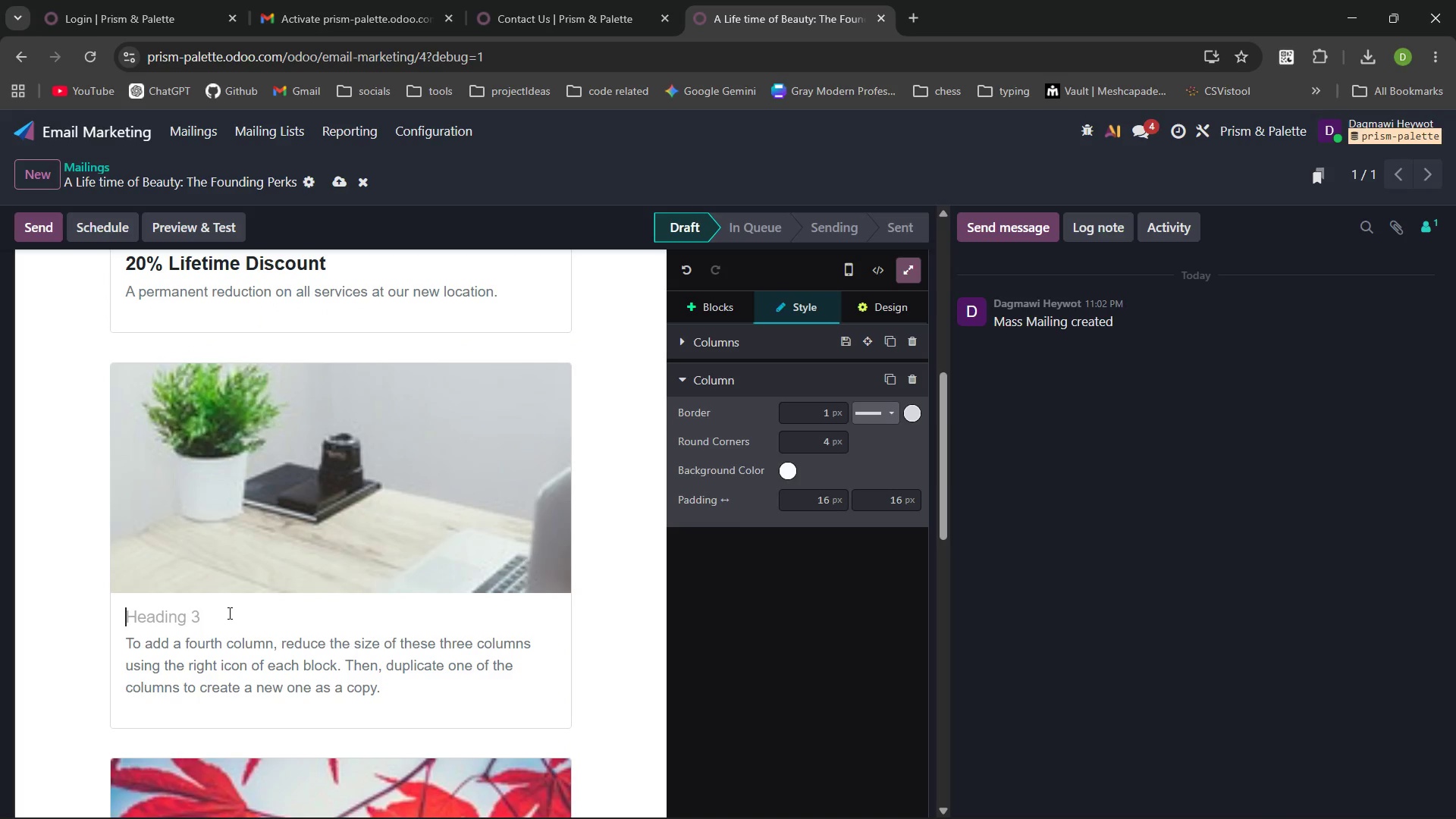 
type(The 4-hr )
 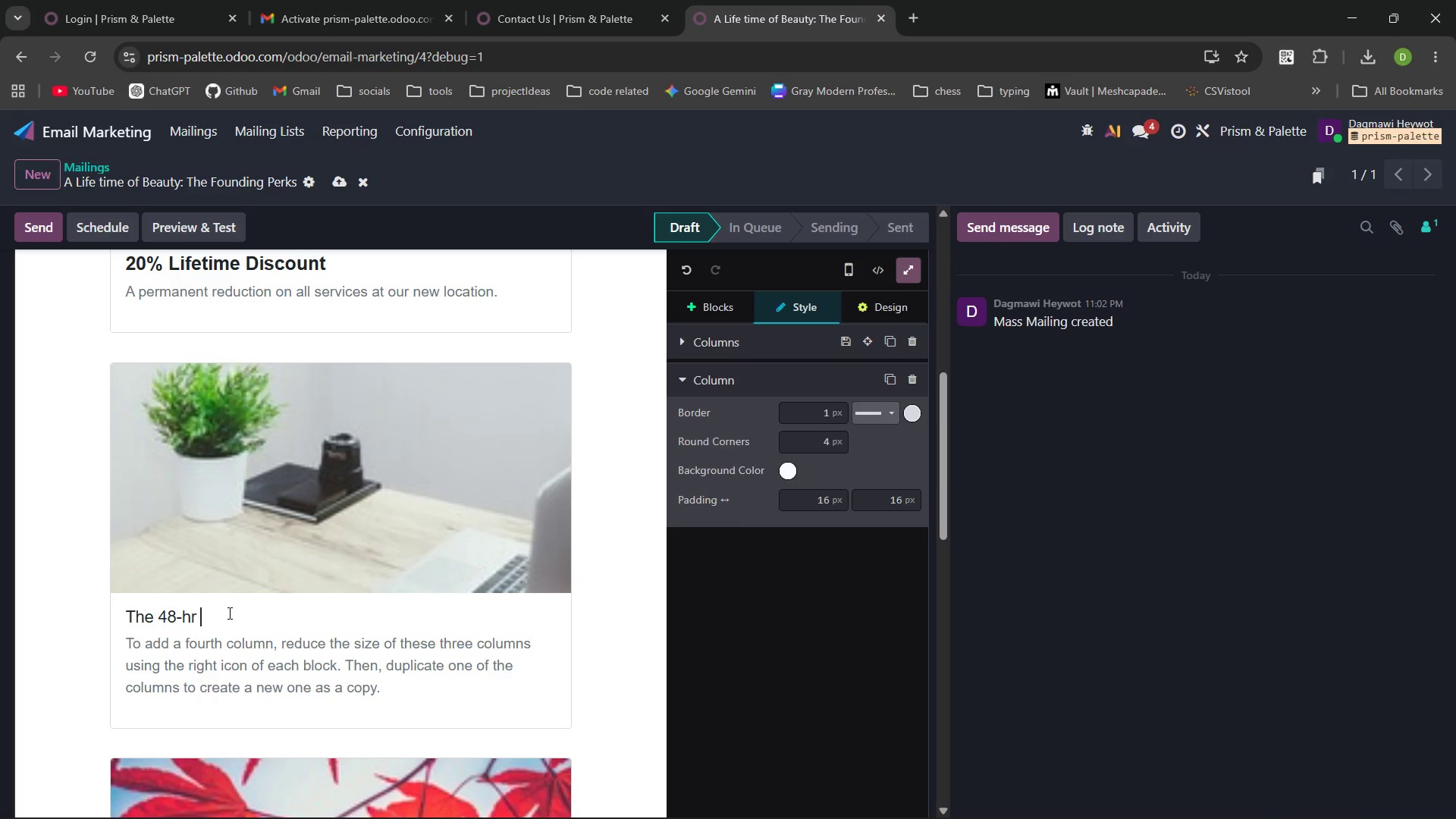 
key(Control+ControlLeft)
 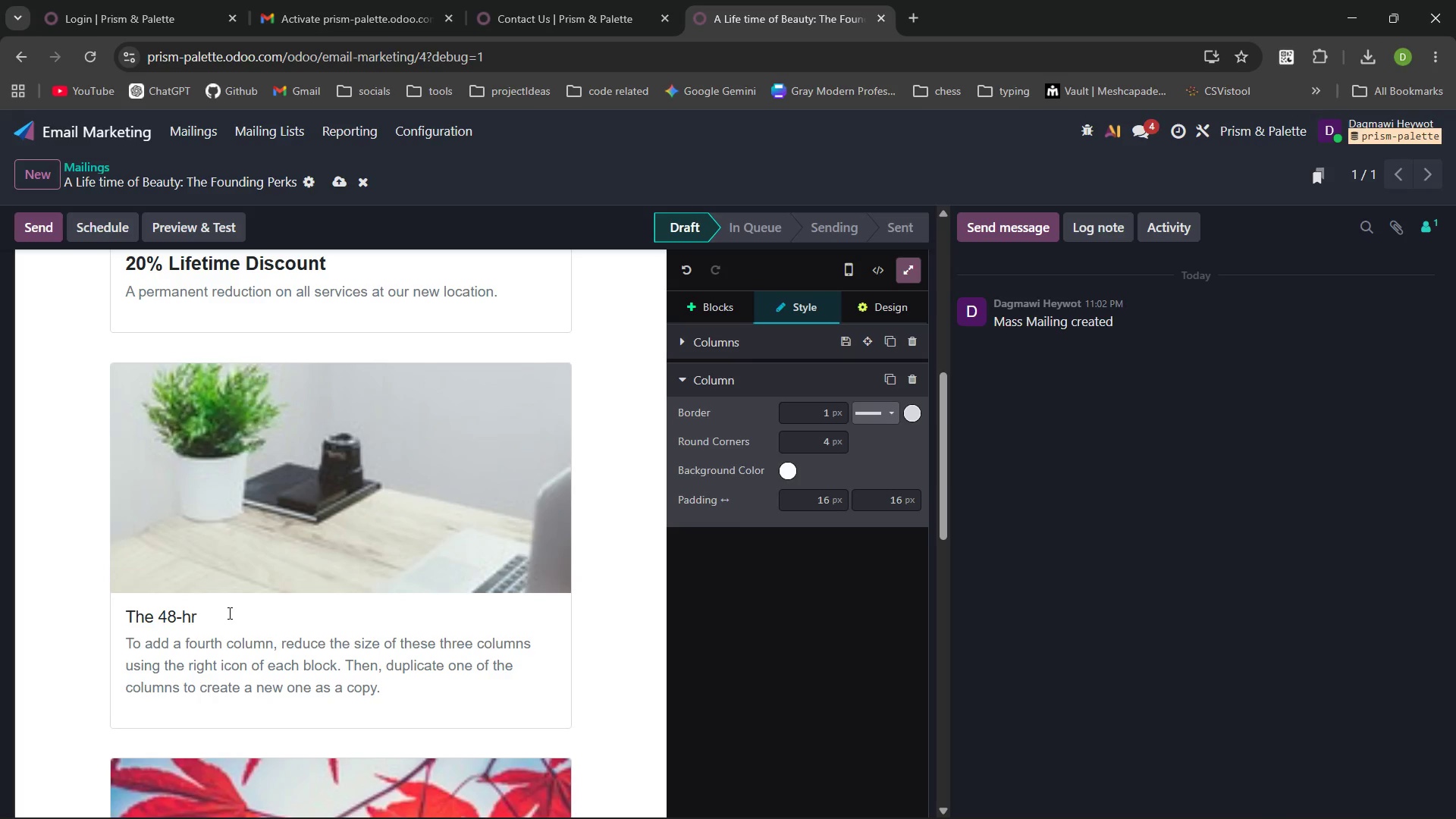 
key(Backspace)
key(Backspace)
key(Backspace)
type(Hour Window)
 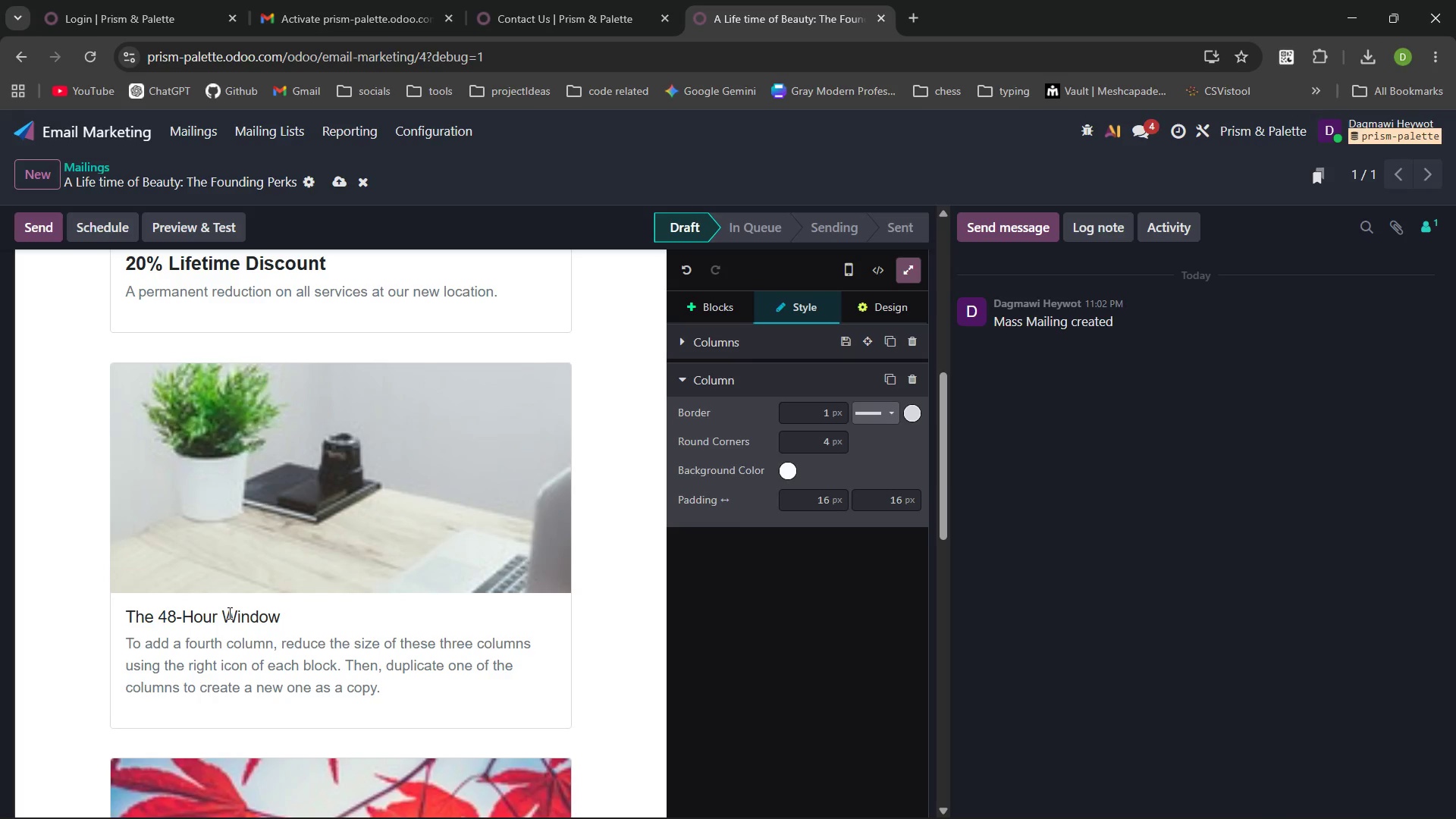 
left_click_drag(start_coordinate=[293, 613], to_coordinate=[126, 613])
 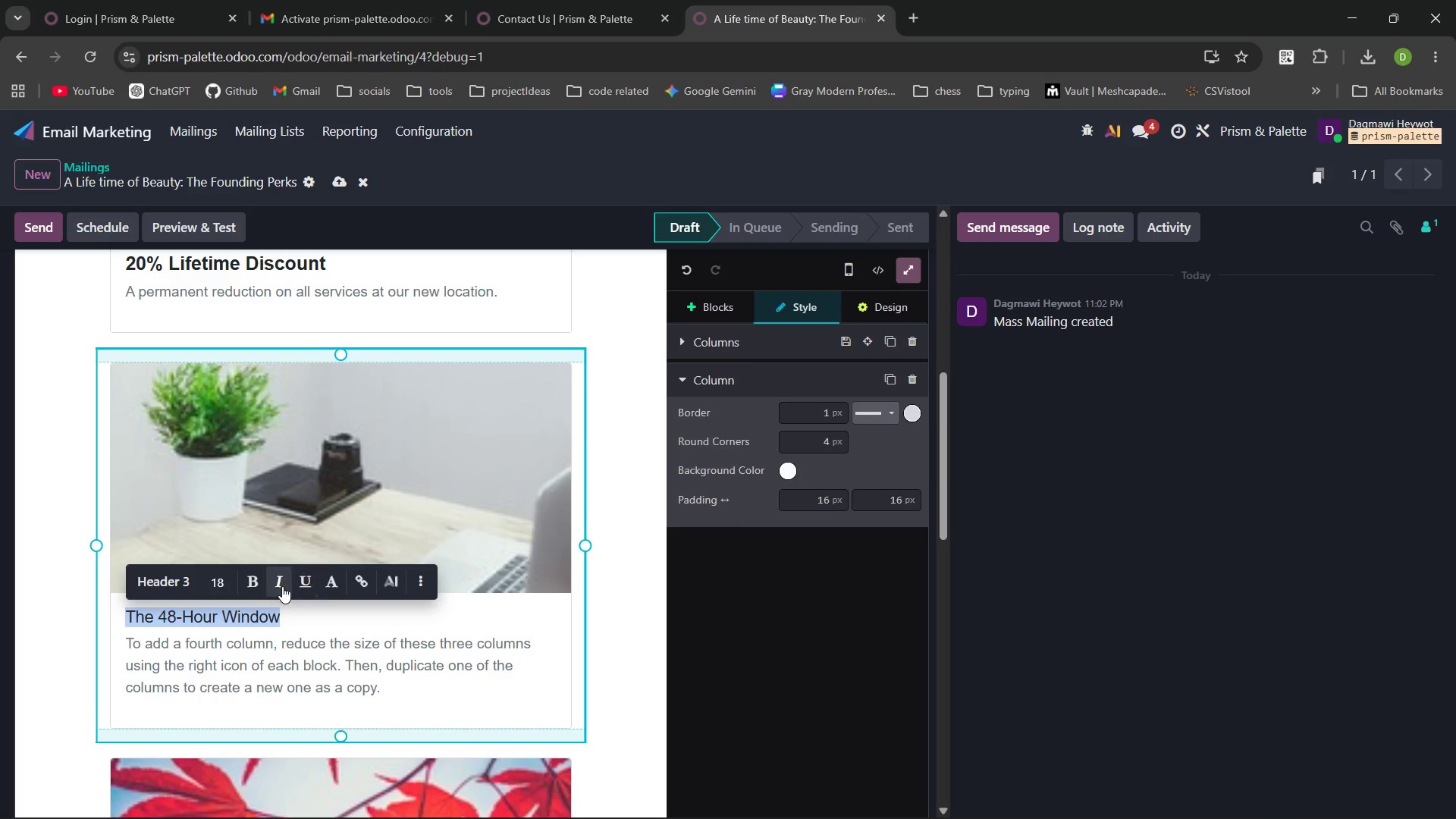 
left_click([262, 586])
 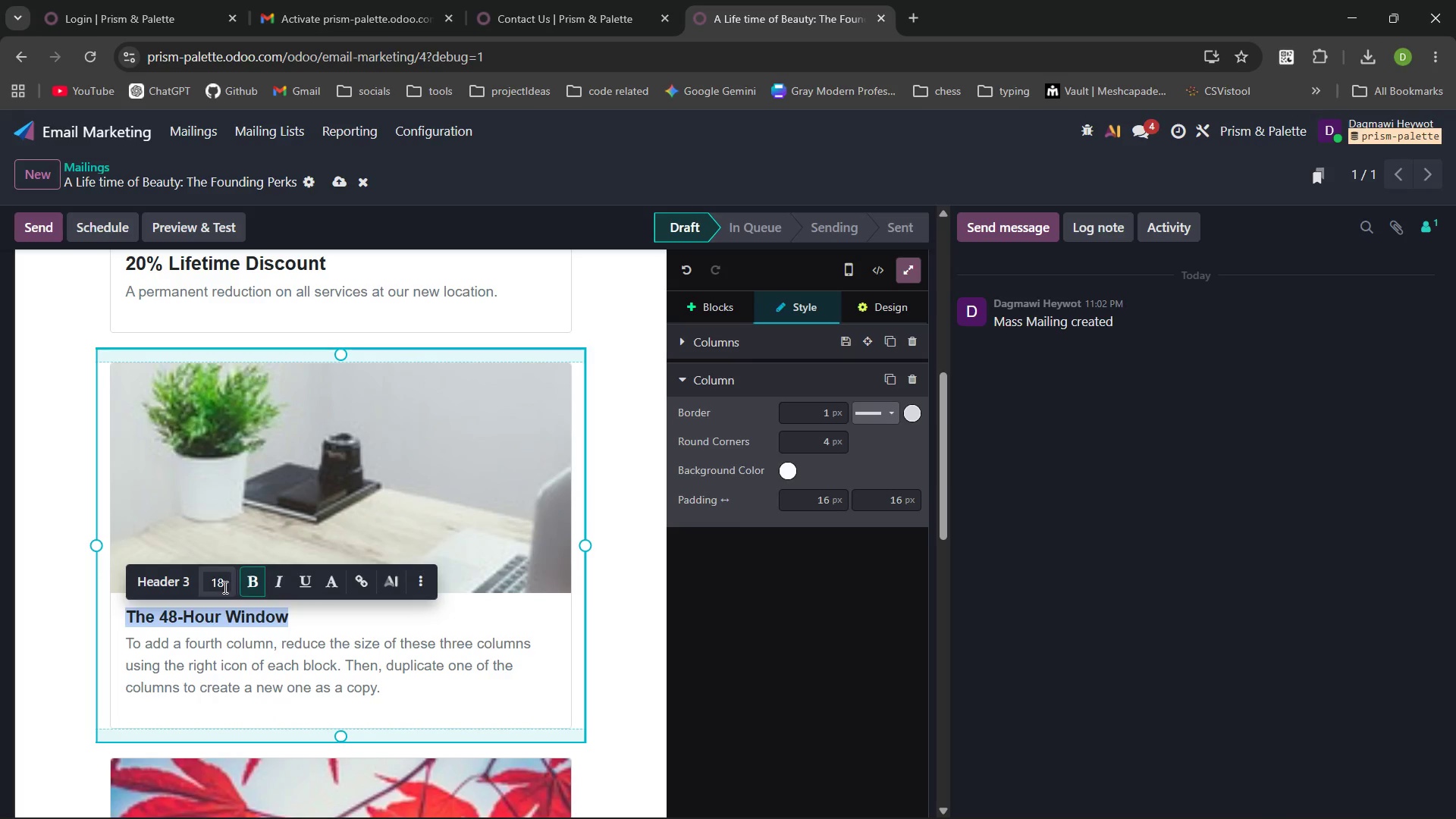 
left_click([224, 587])
 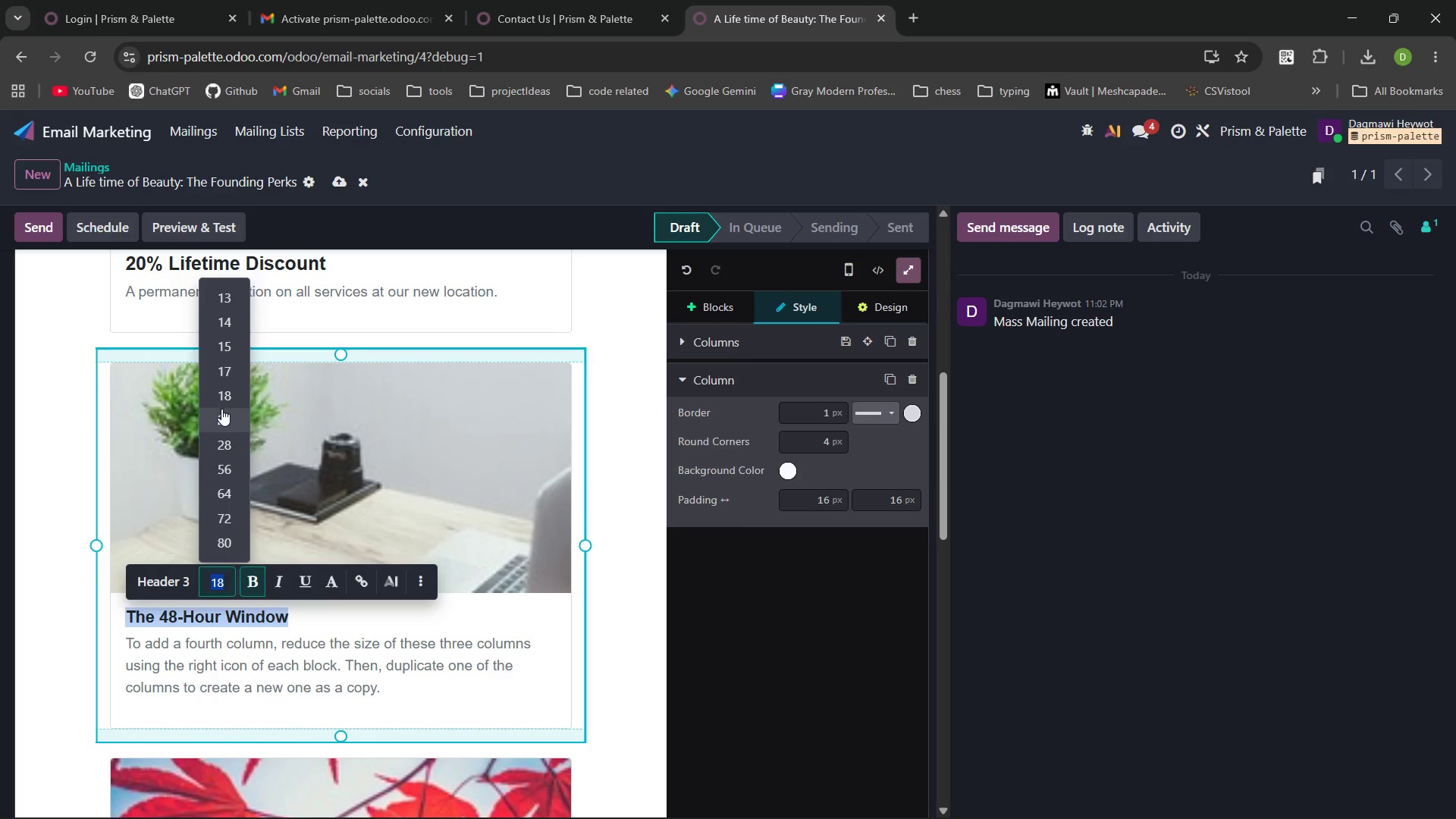 
left_click([221, 420])
 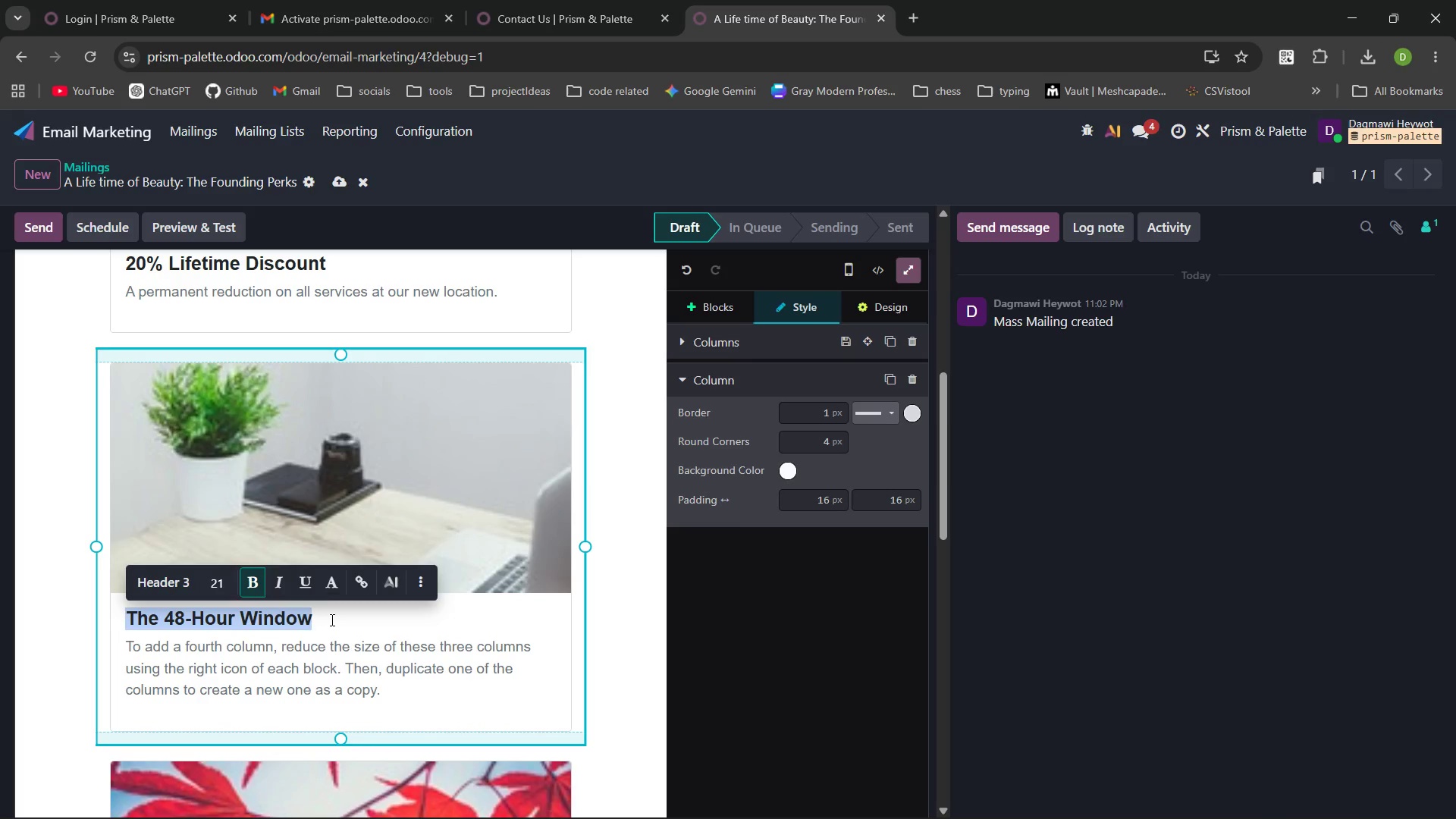 
left_click([331, 620])
 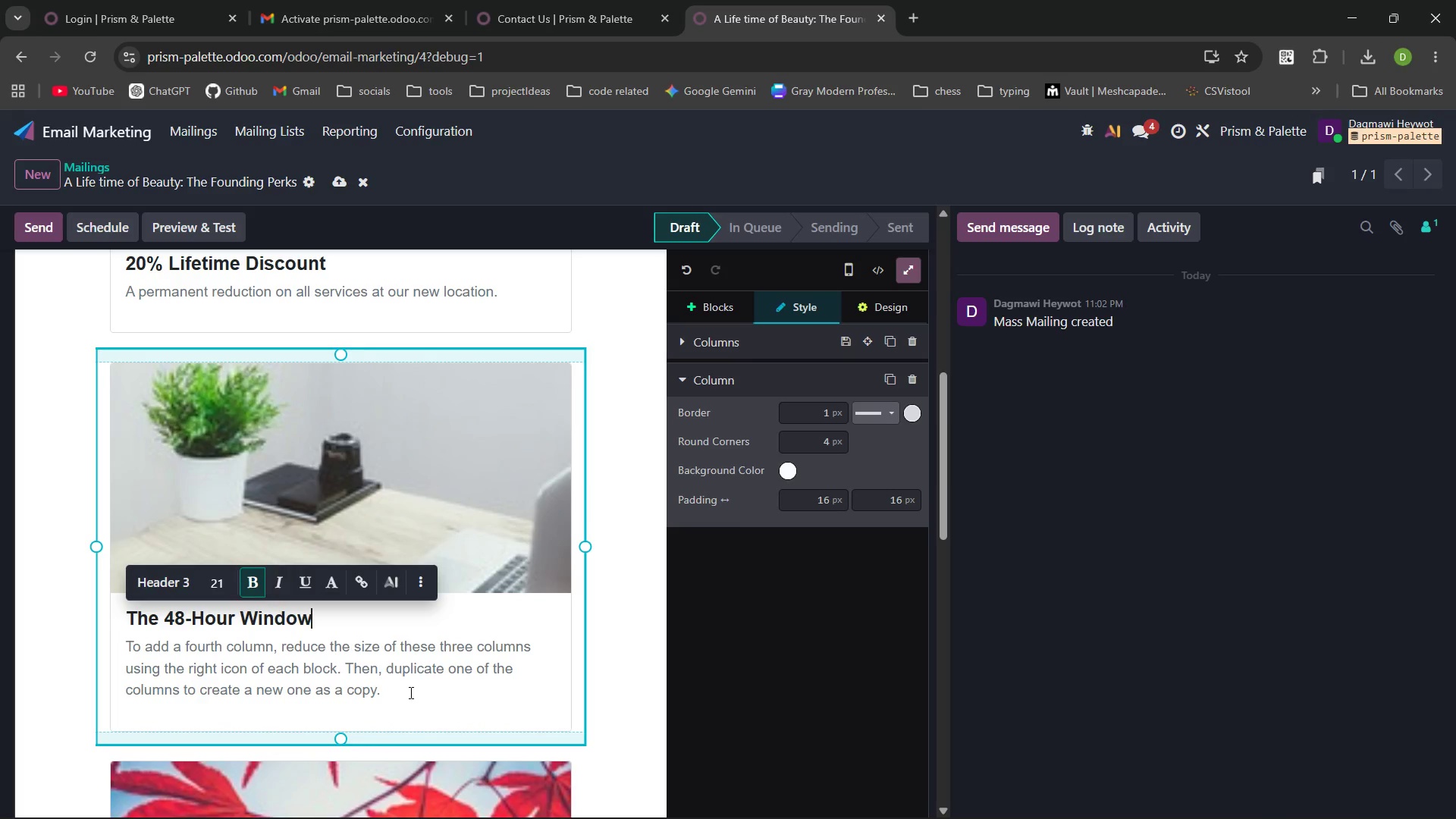 
left_click_drag(start_coordinate=[397, 689], to_coordinate=[134, 644])
 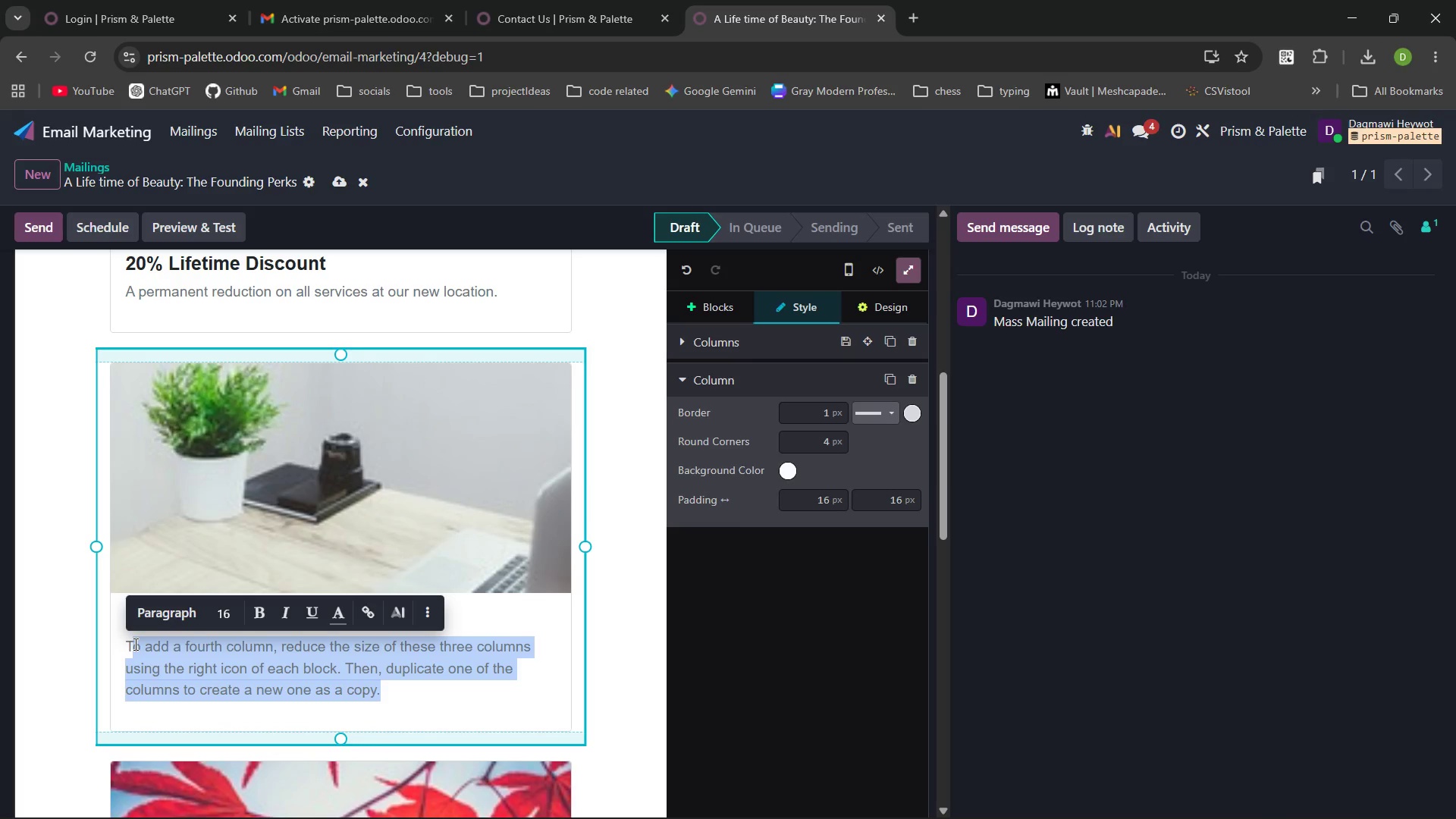 
key(Backspace)
key(Backspace)
type(Acess to the booking alendar two days befre the general public perfect fr securing high-demand fi)
key(Backspace)
type(rida)
 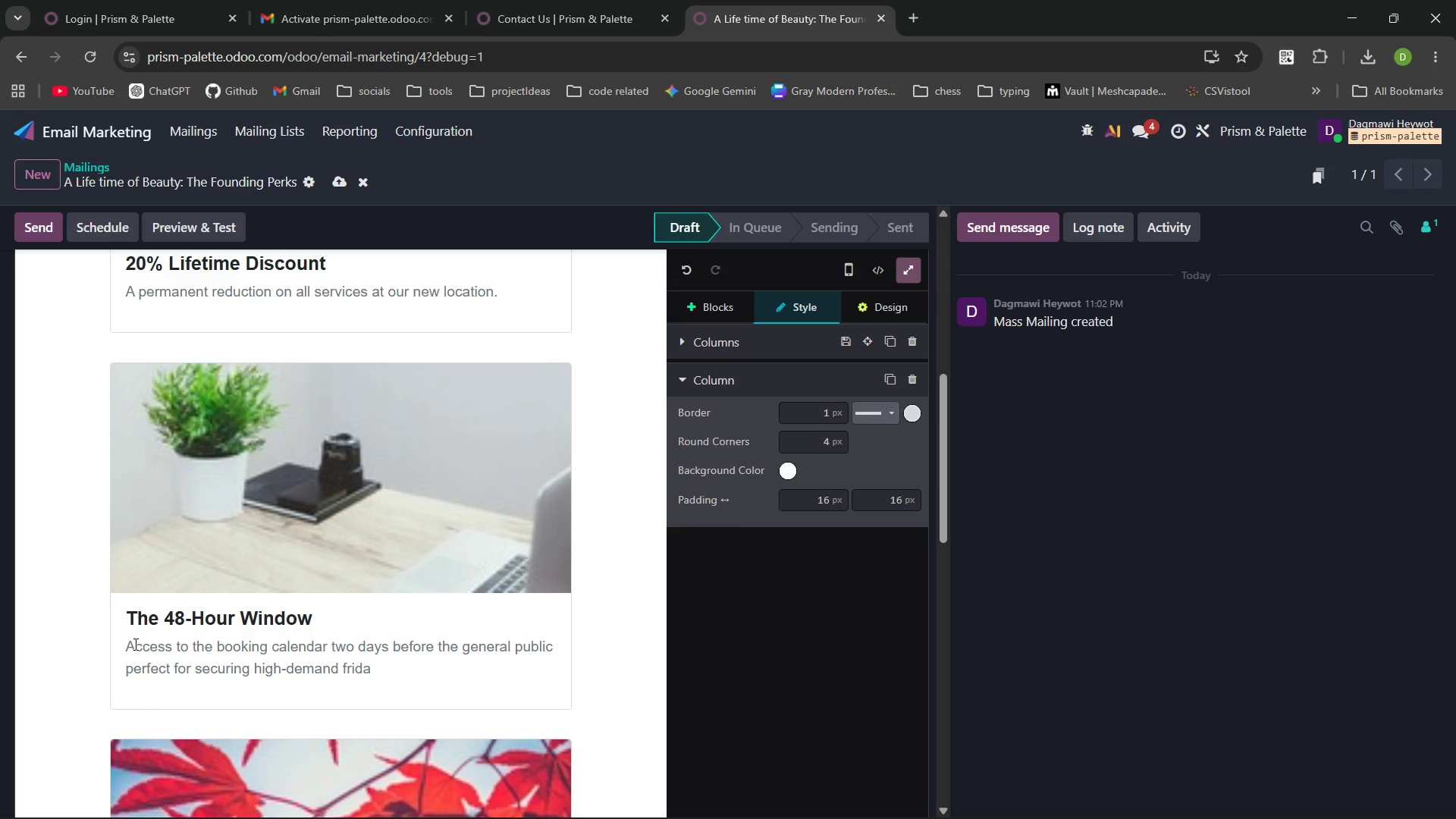 
key(Control+Backspace)
 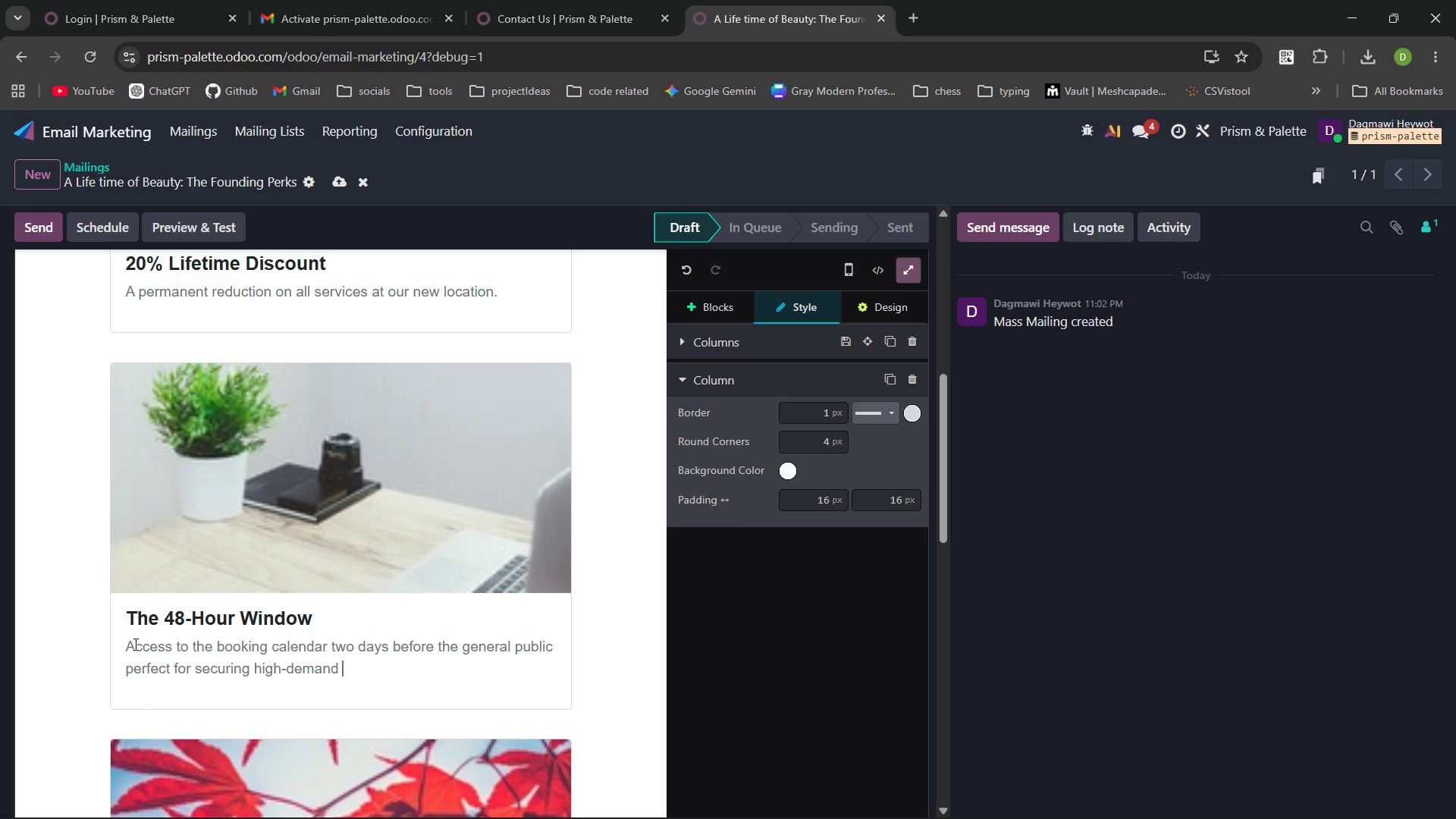 
type(Friday evening S)
key(Backspace)
type(slots.)
 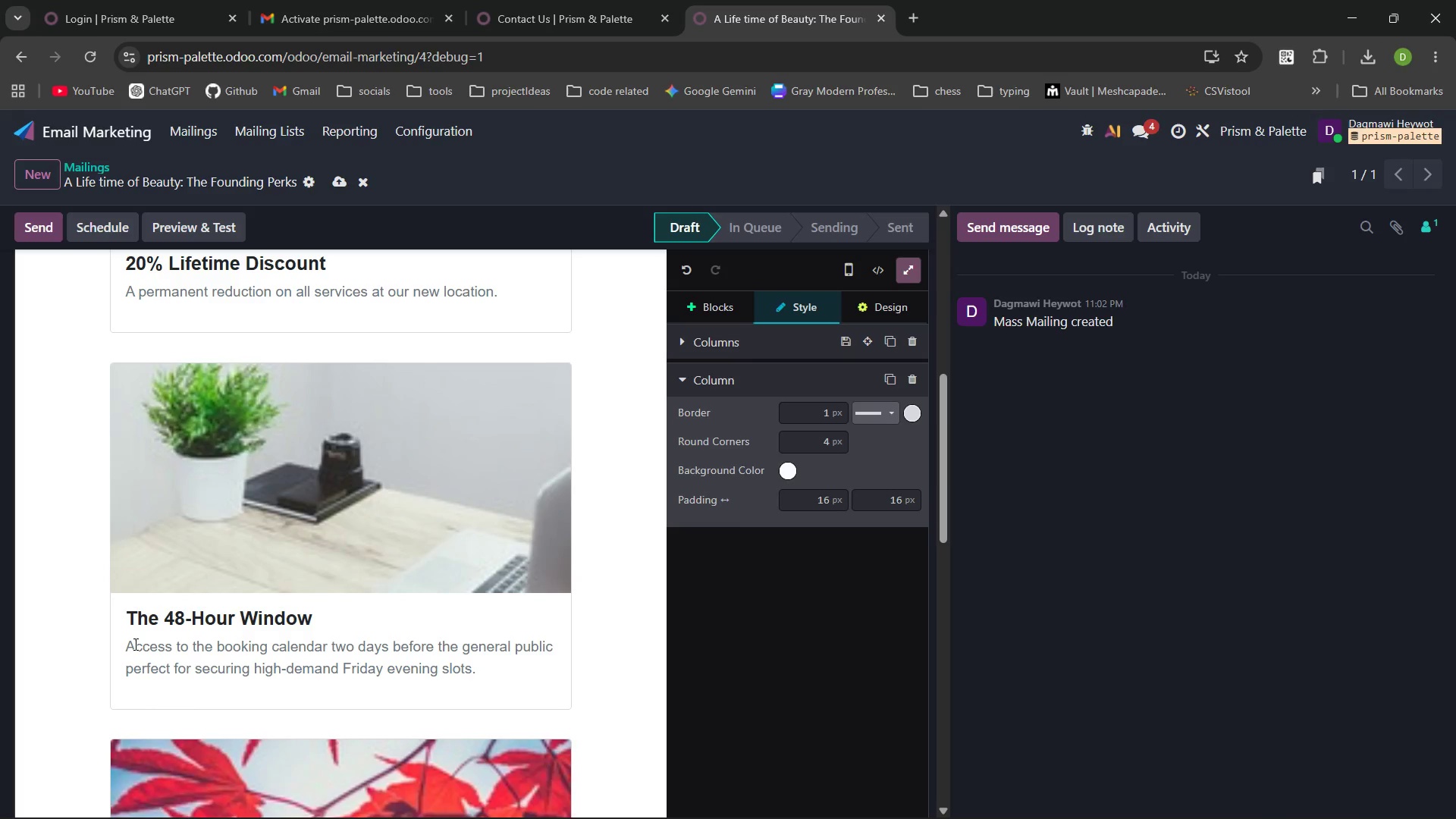 
key(Enter)
 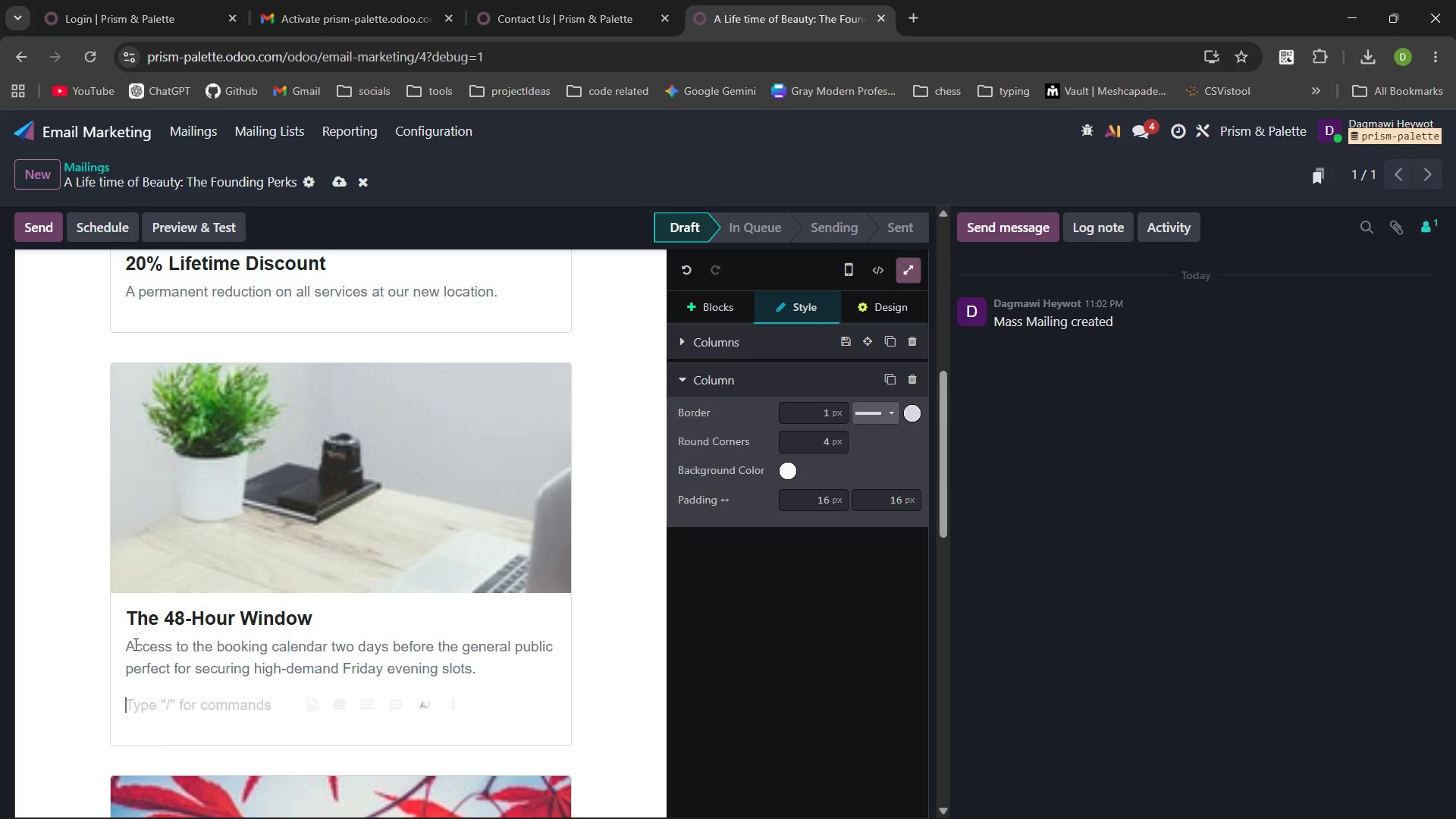 
key(Backspace)
 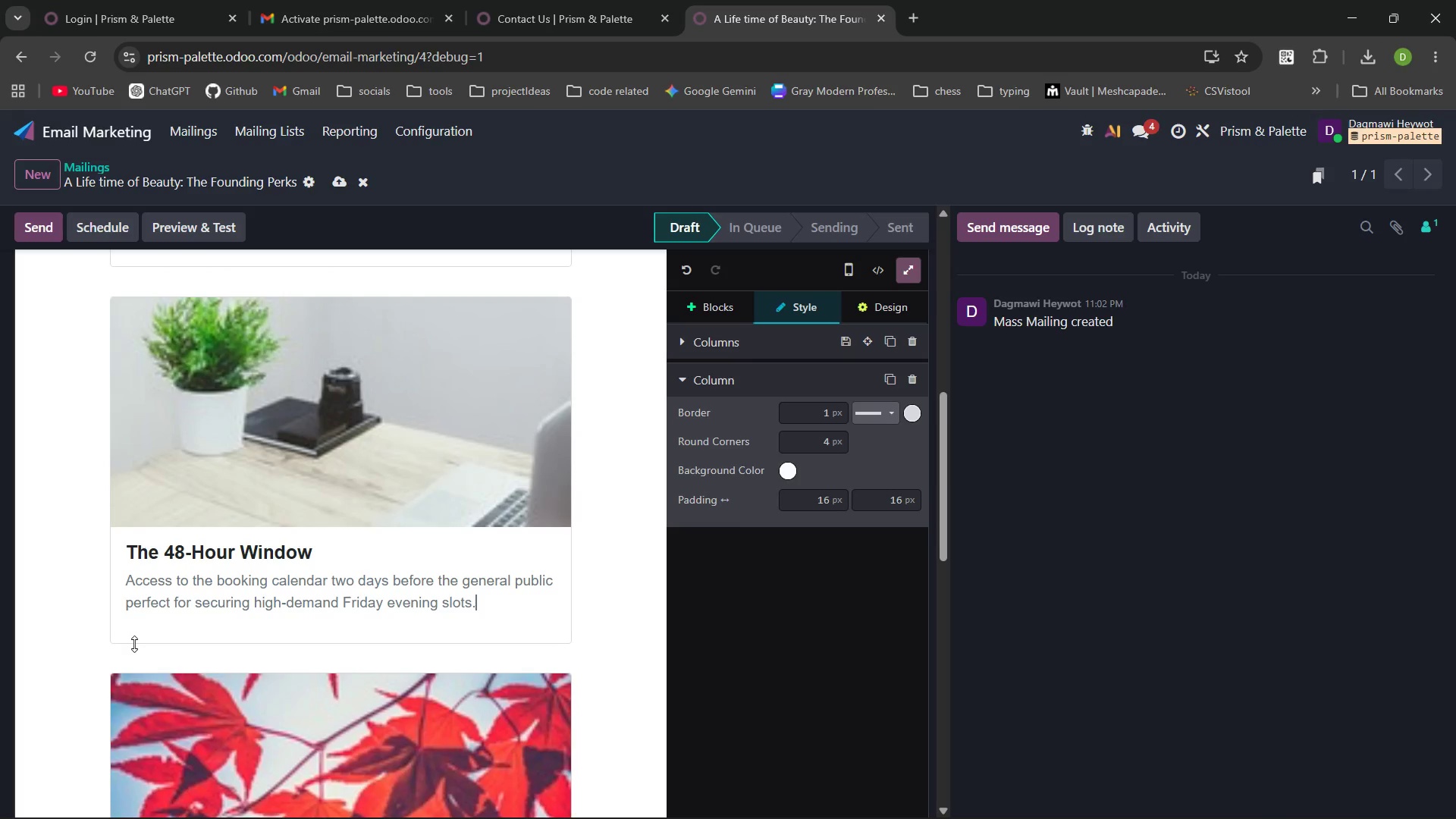 
wait(8.27)
 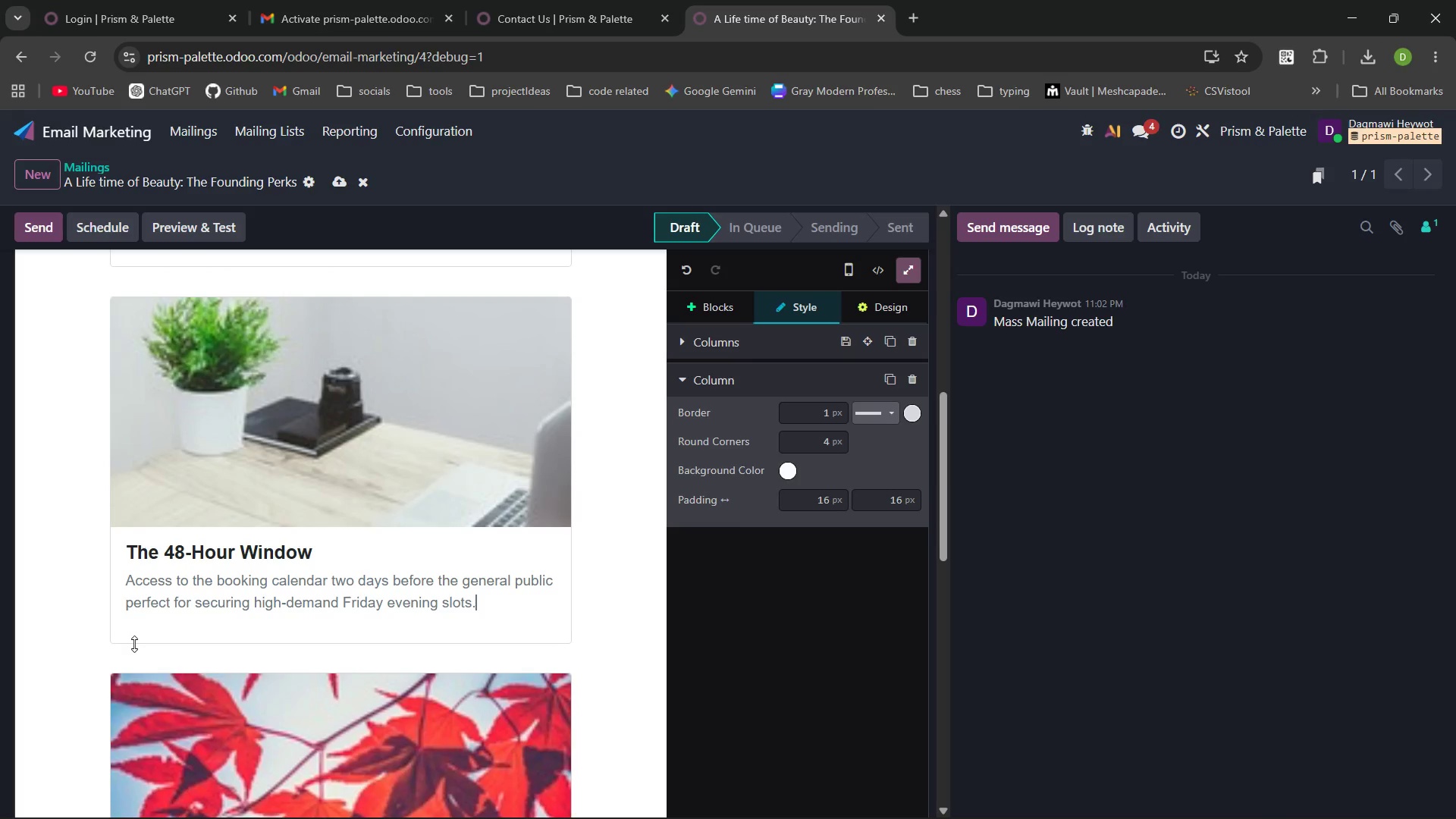 
left_click_drag(start_coordinate=[240, 557], to_coordinate=[130, 551])
 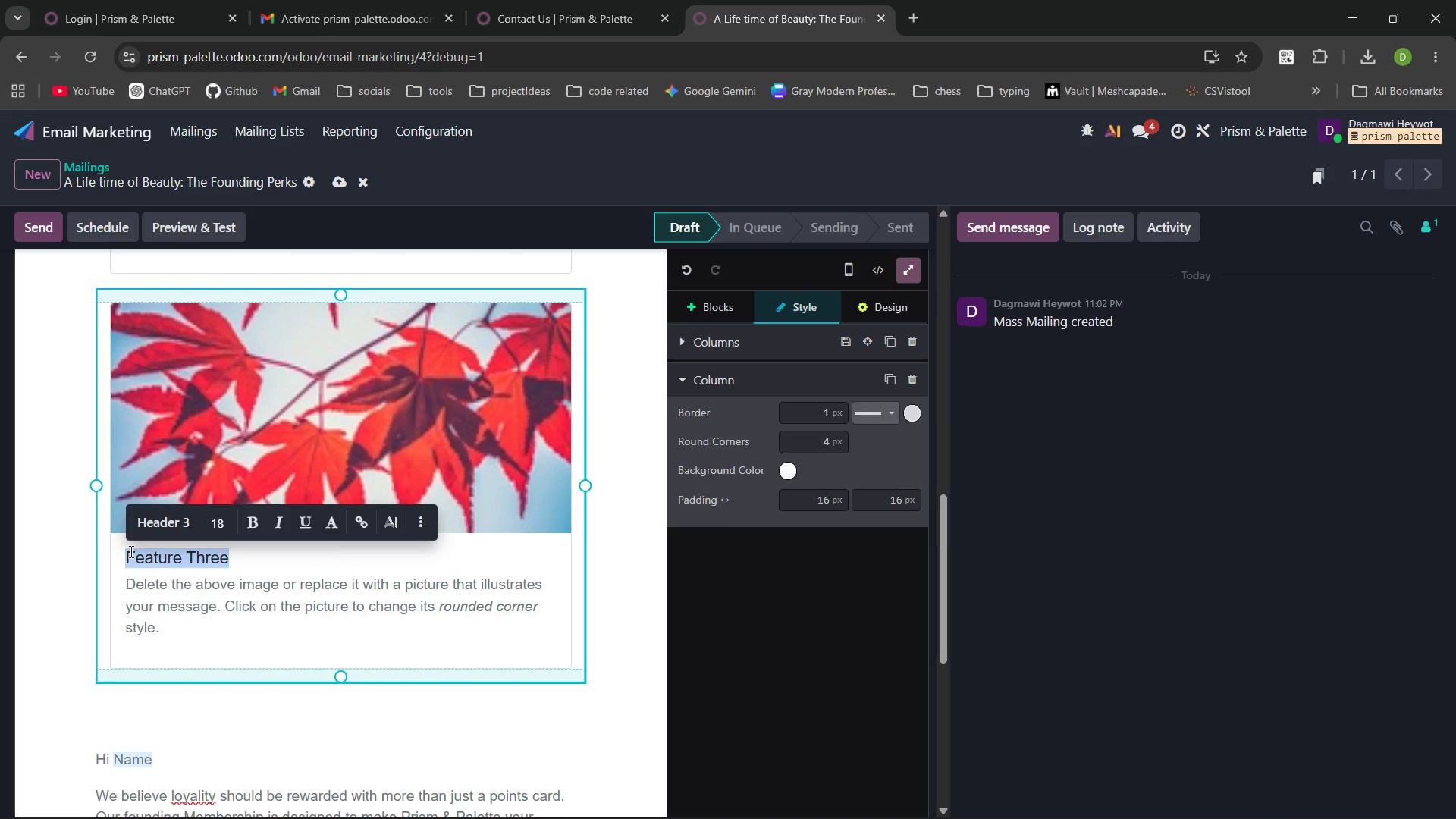 
type(Founding Gift)
 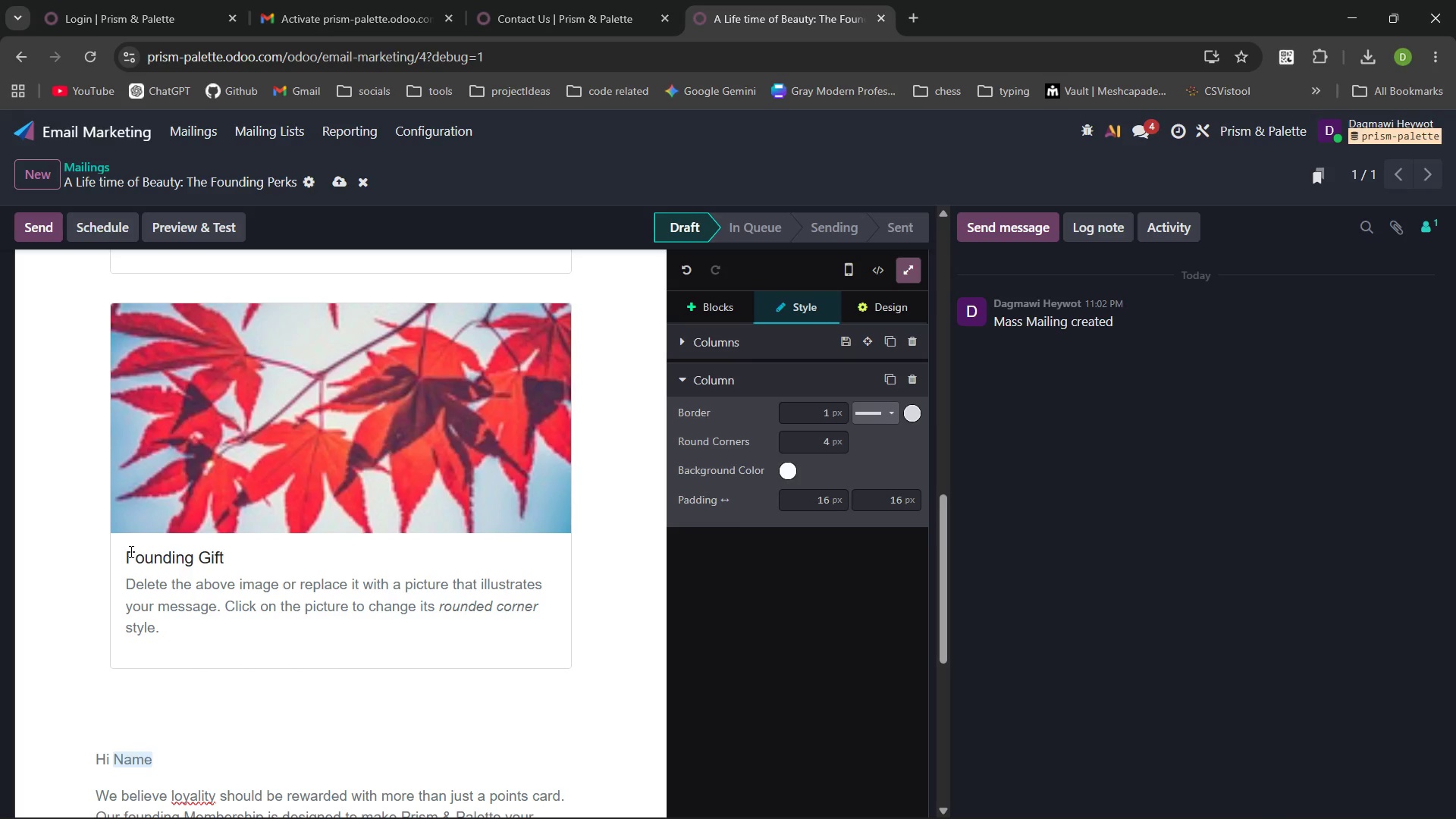 
left_click_drag(start_coordinate=[223, 557], to_coordinate=[118, 551])
 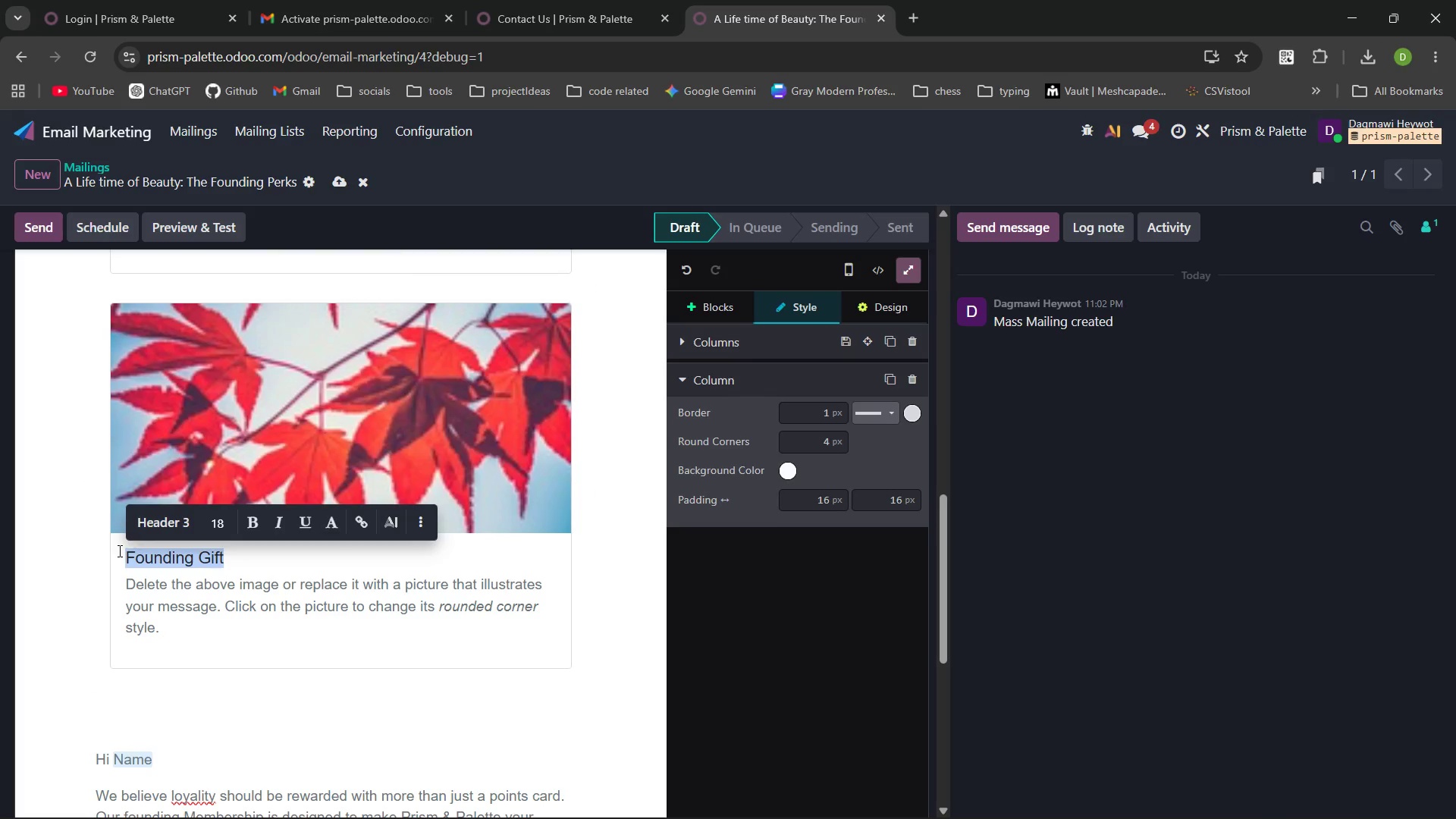 
key(Control+B)
 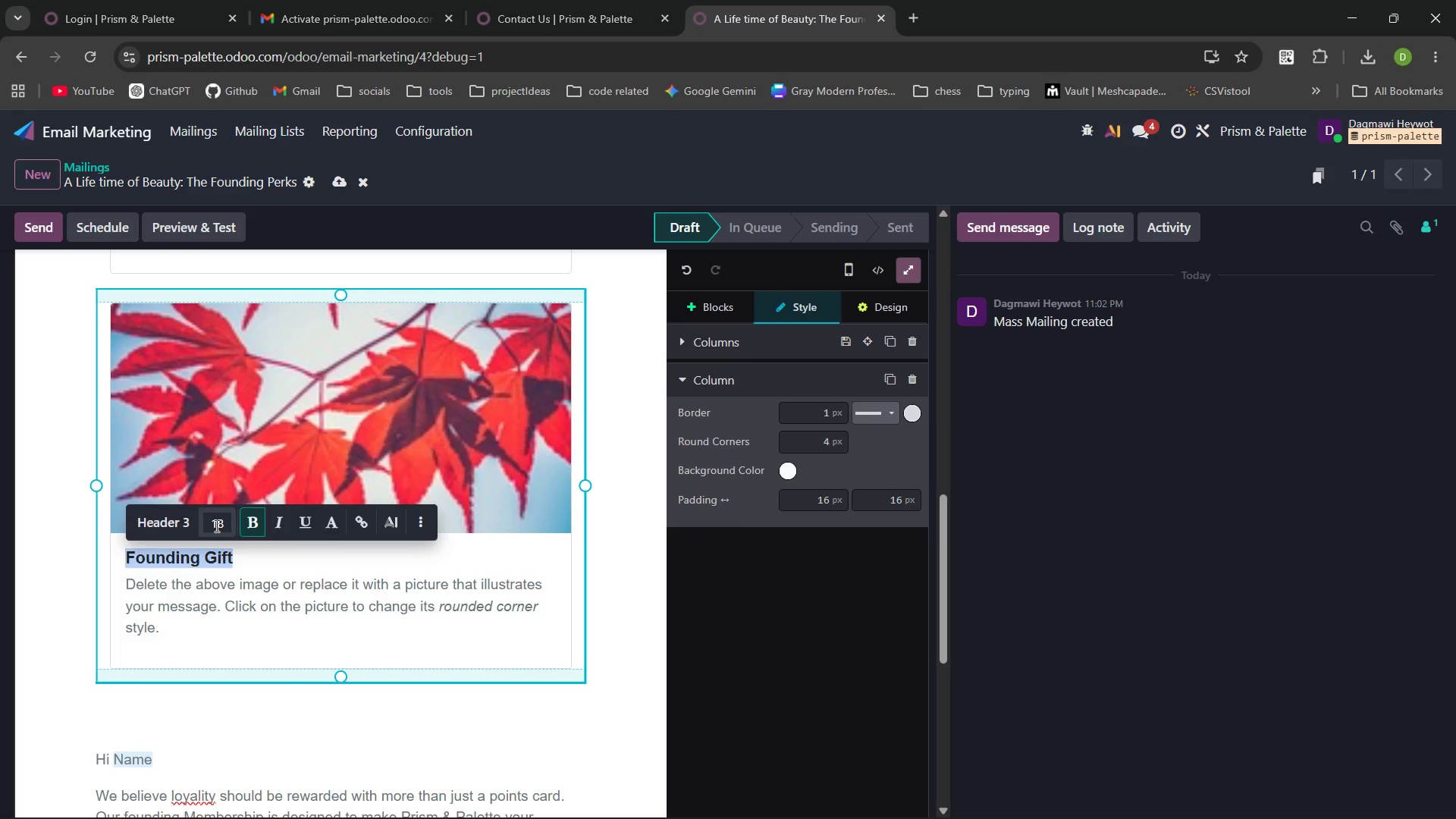 
left_click([215, 526])
 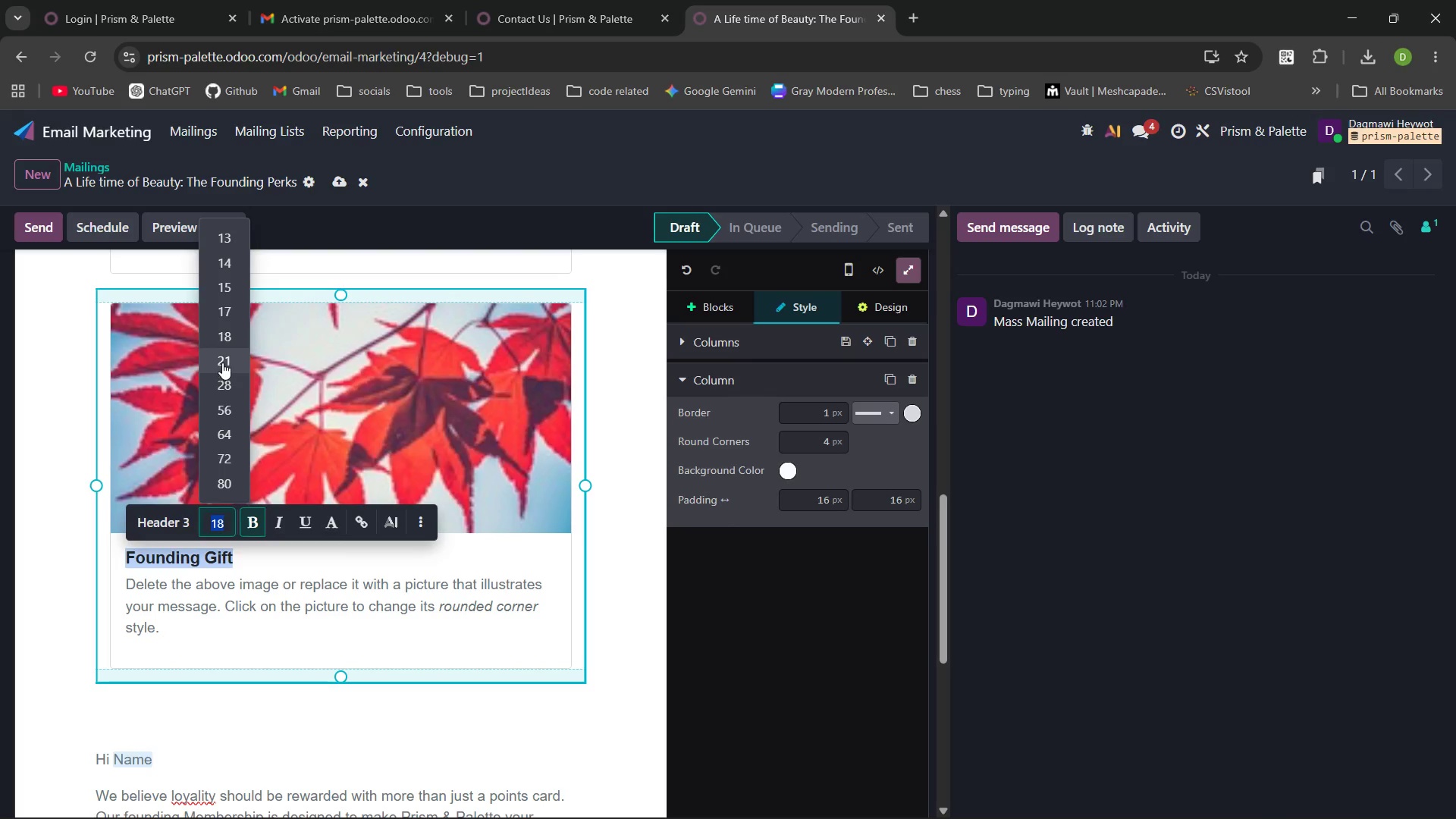 
left_click([222, 362])
 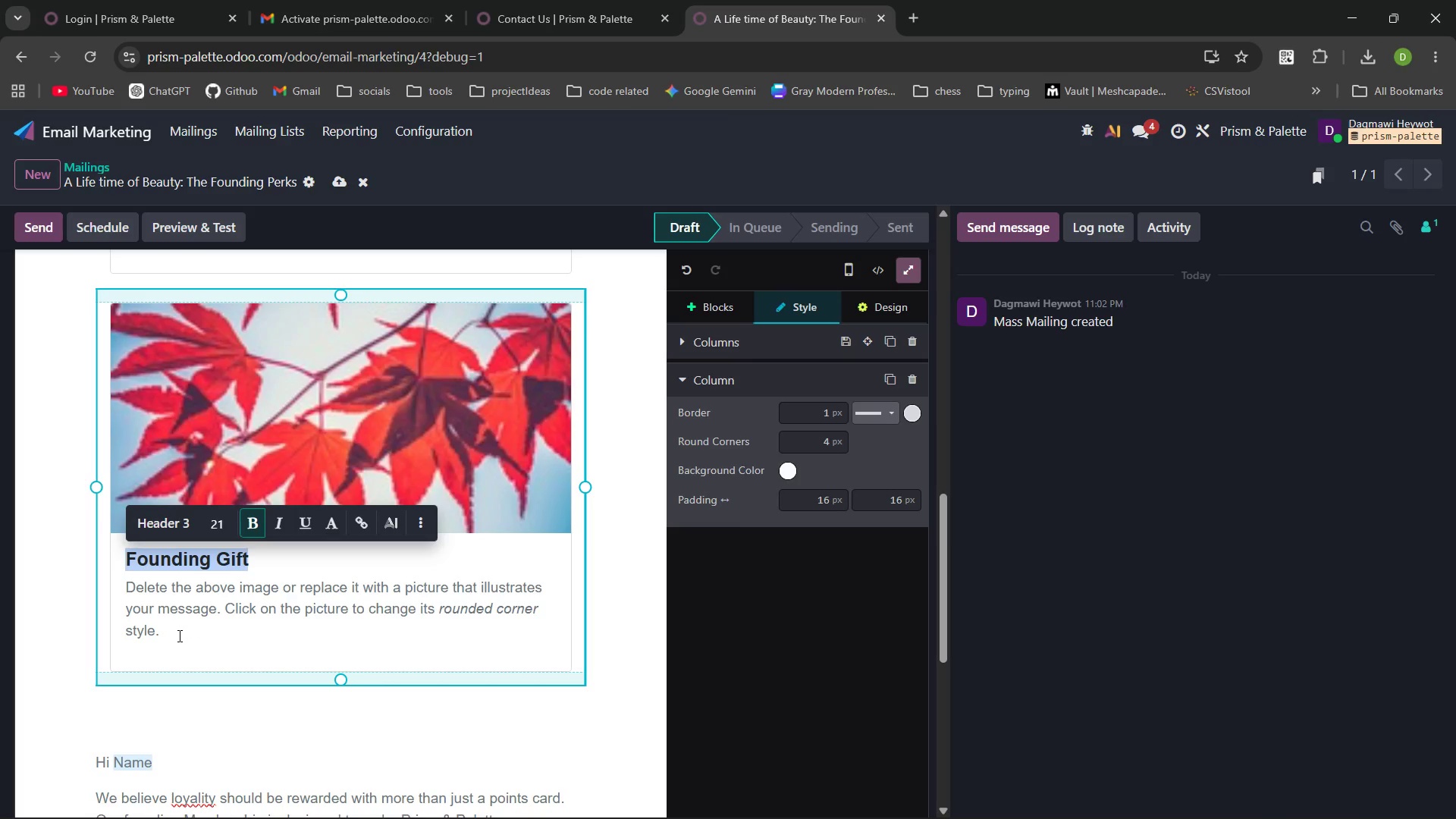 
left_click_drag(start_coordinate=[171, 634], to_coordinate=[122, 588])
 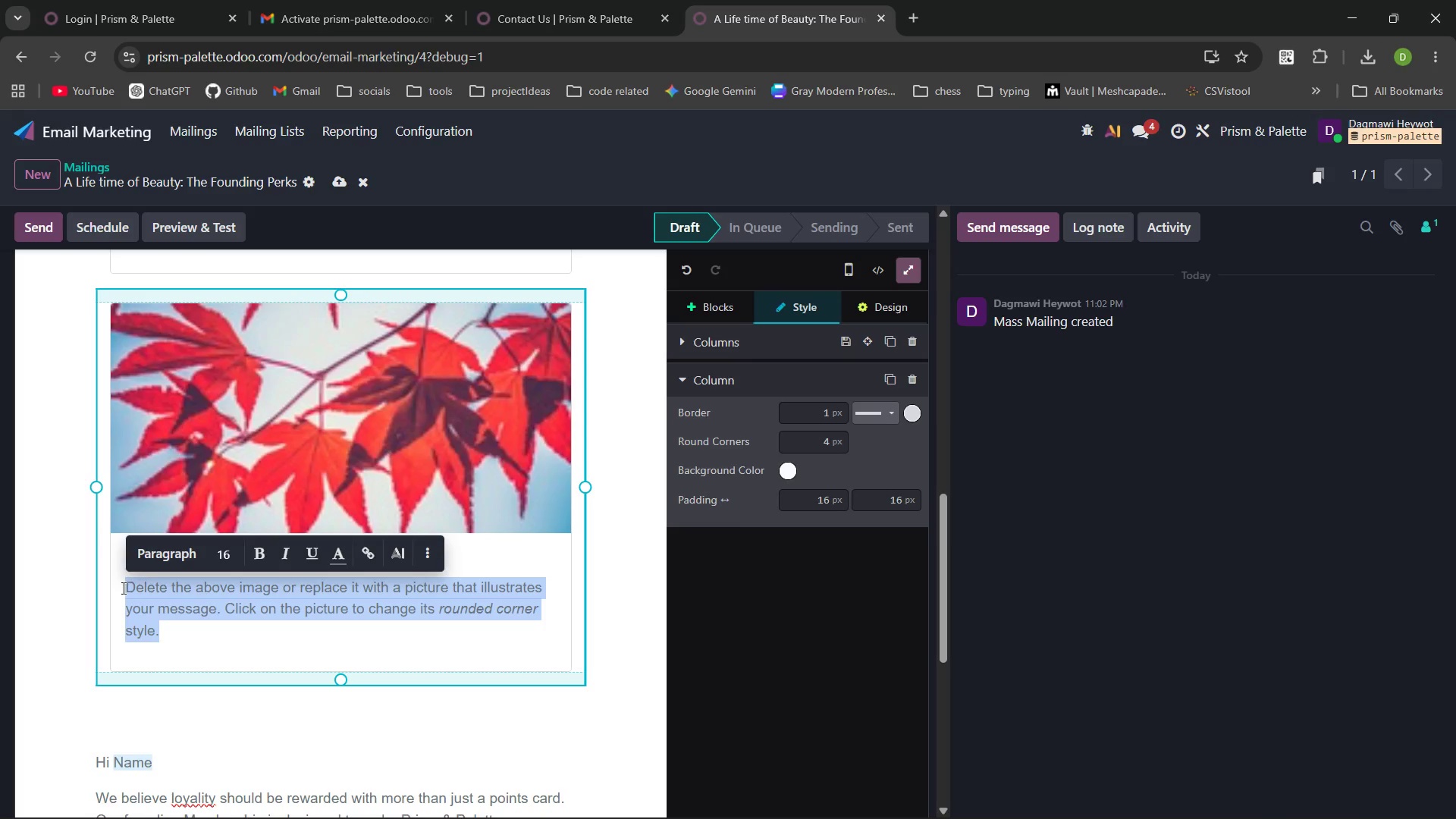 
type(A signiture bespoke candle and a full-sze )
 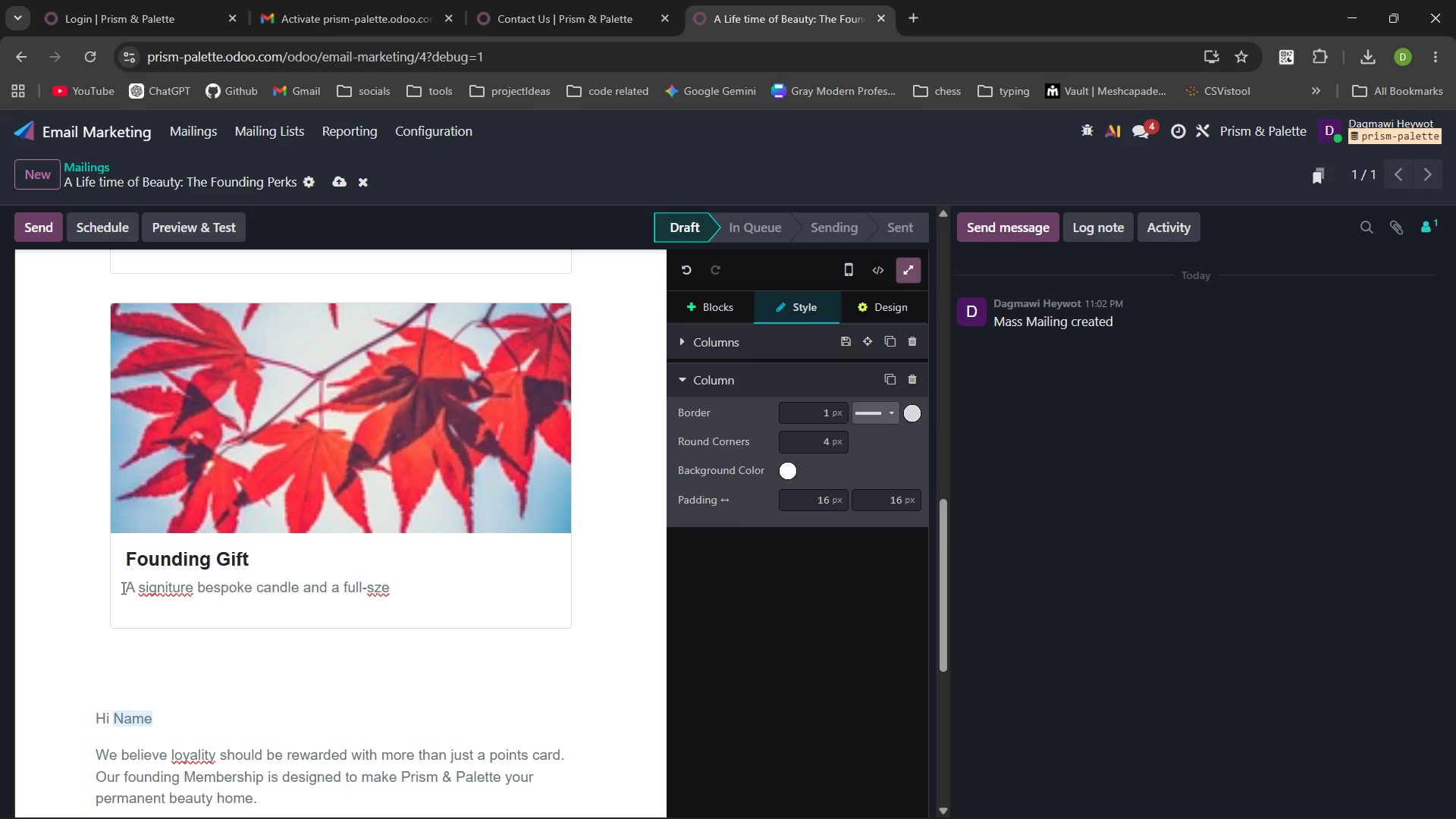 
key(Control+ControlLeft)
 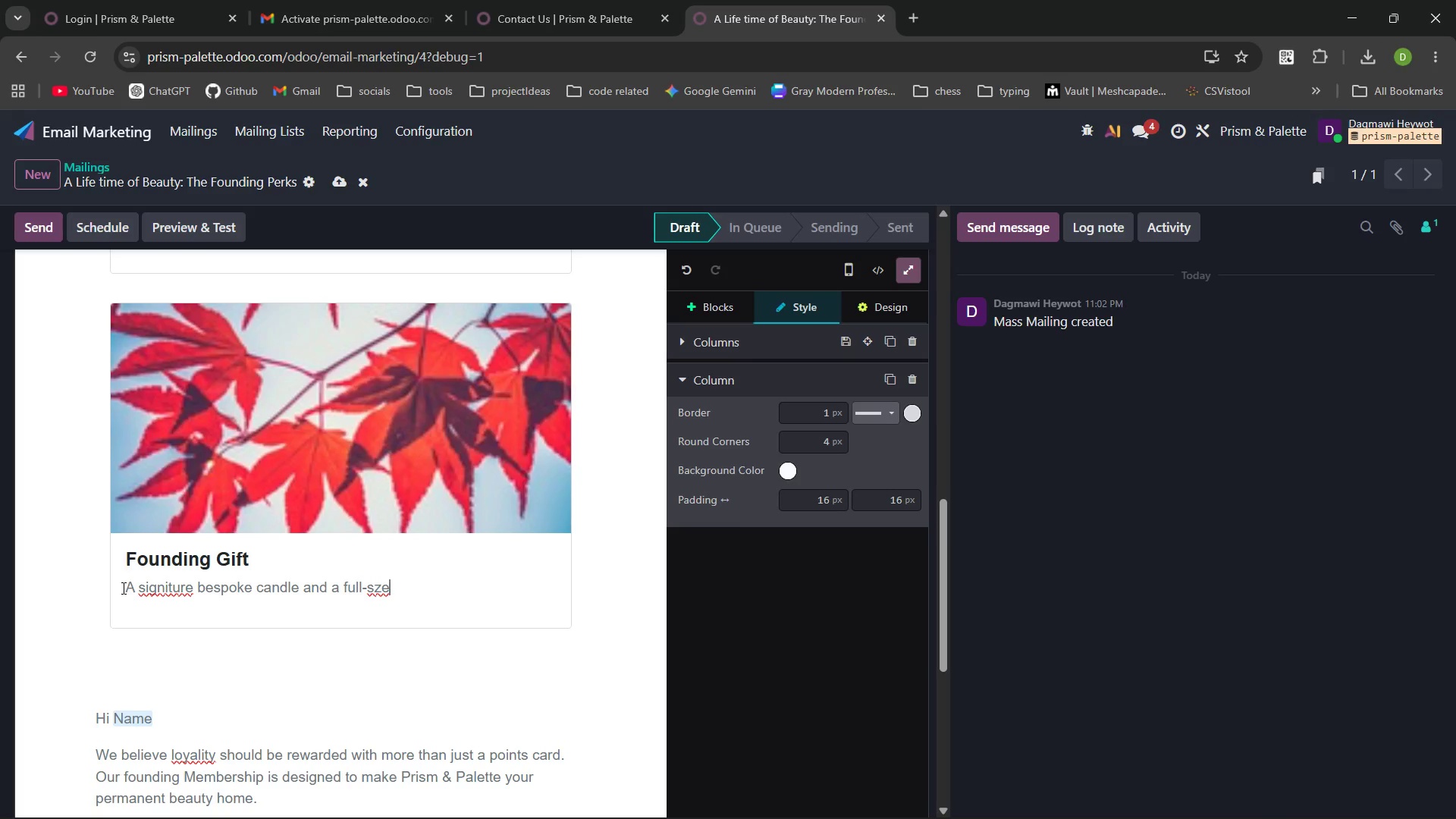 
key(Backspace)
key(Backspace)
key(Backspace)
type(ize)
 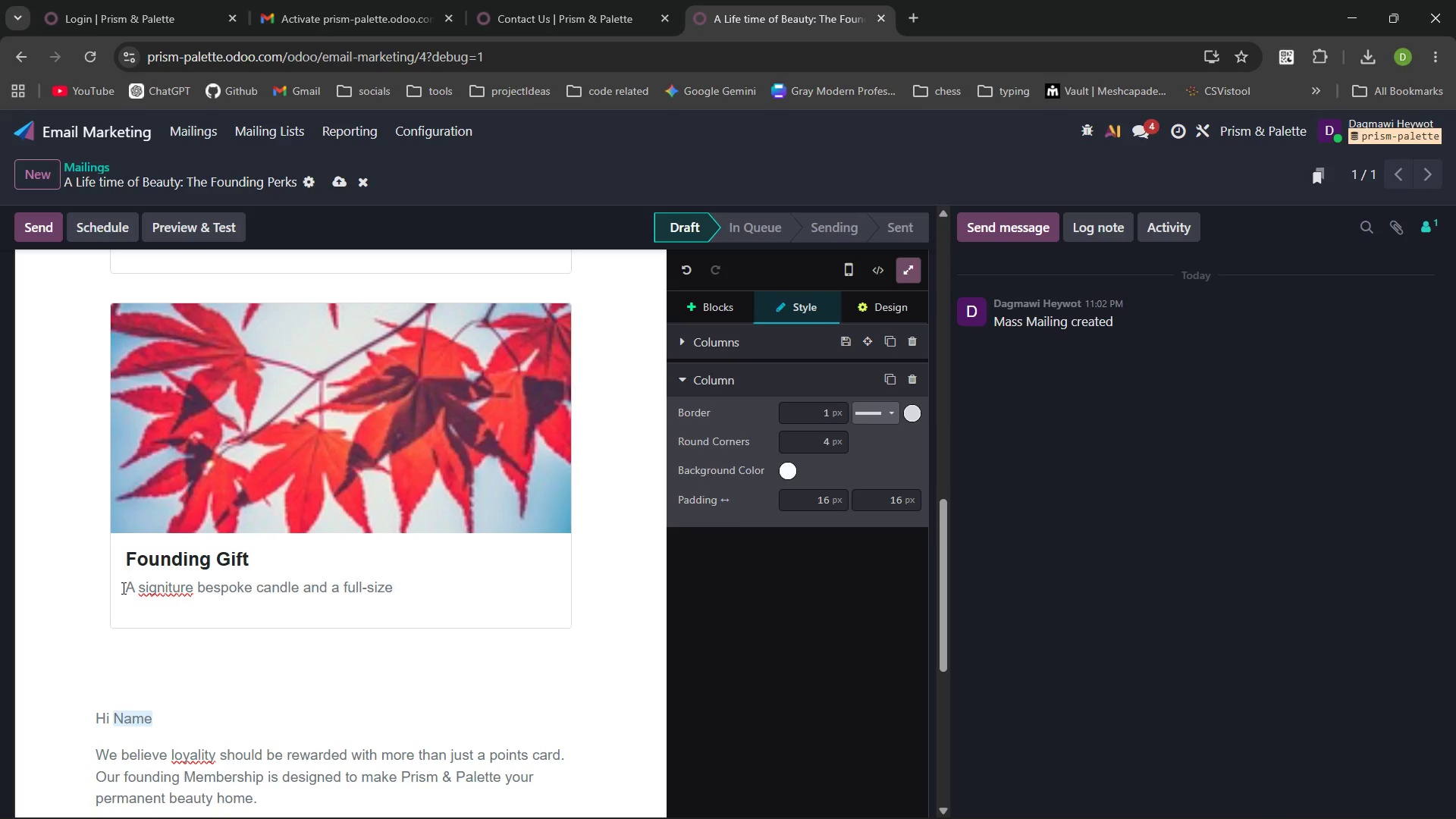 
key(Control+ArrowLeft)
 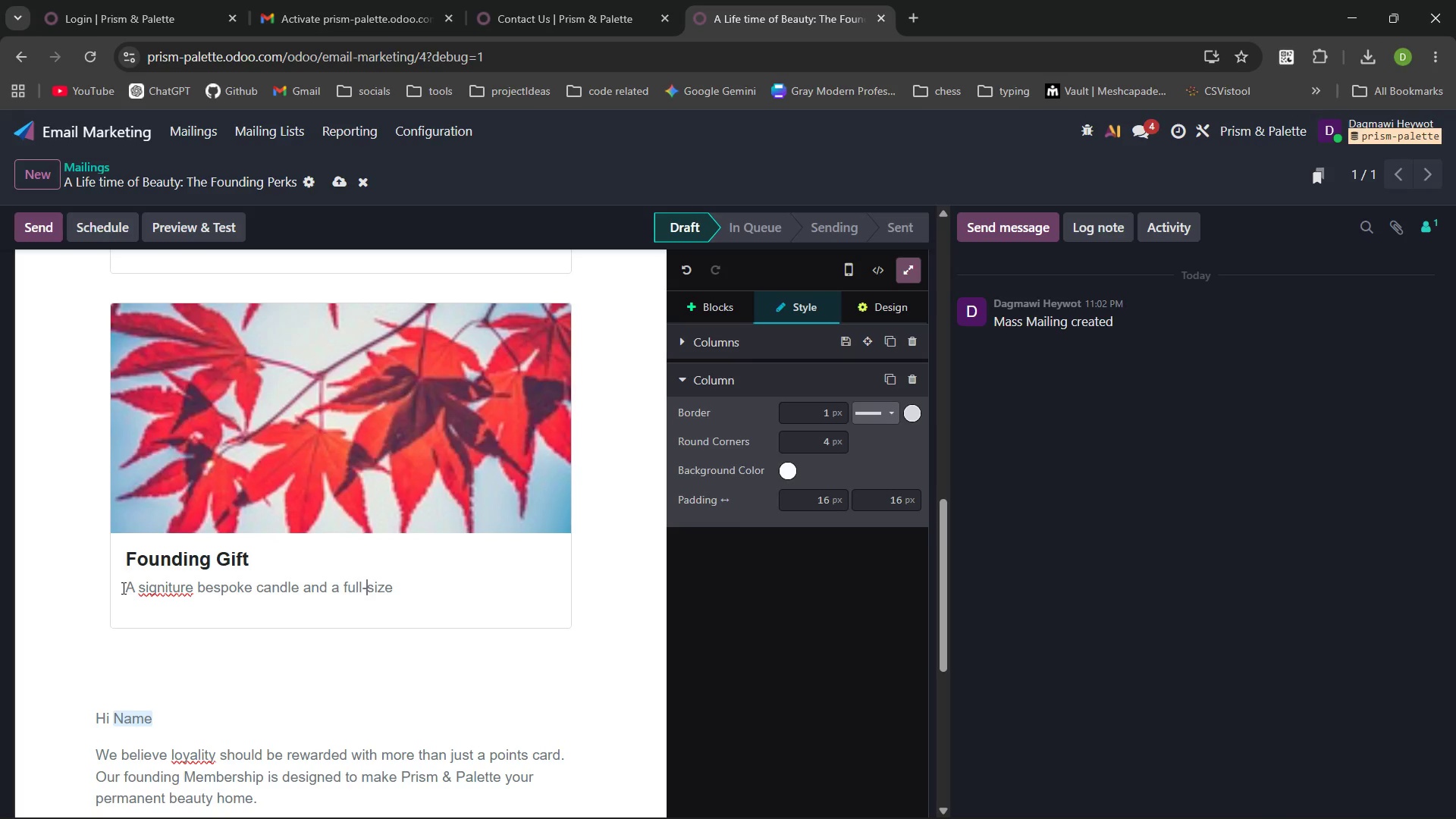 
key(Control+ArrowLeft)
 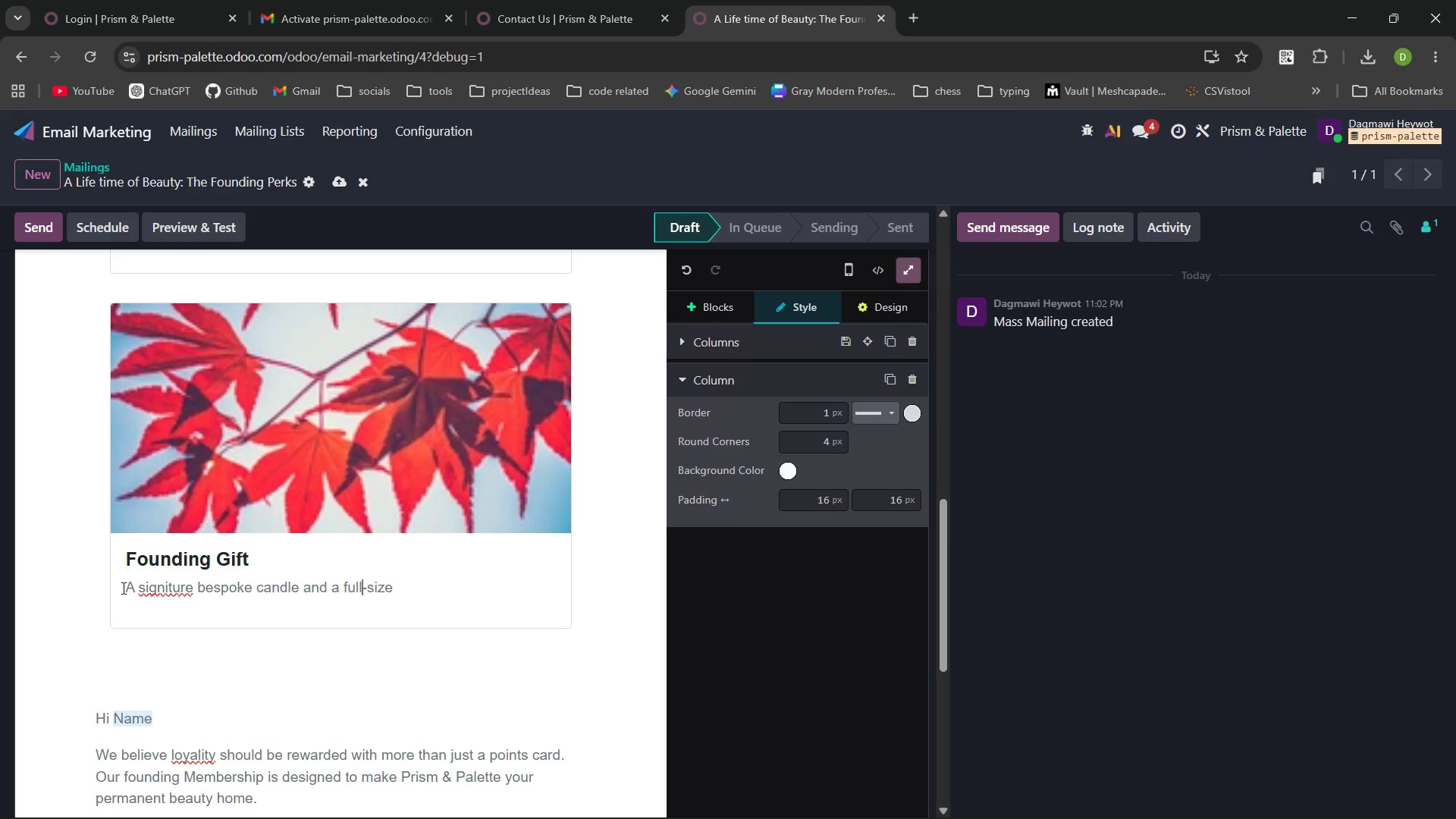 
key(Control+ArrowLeft)
 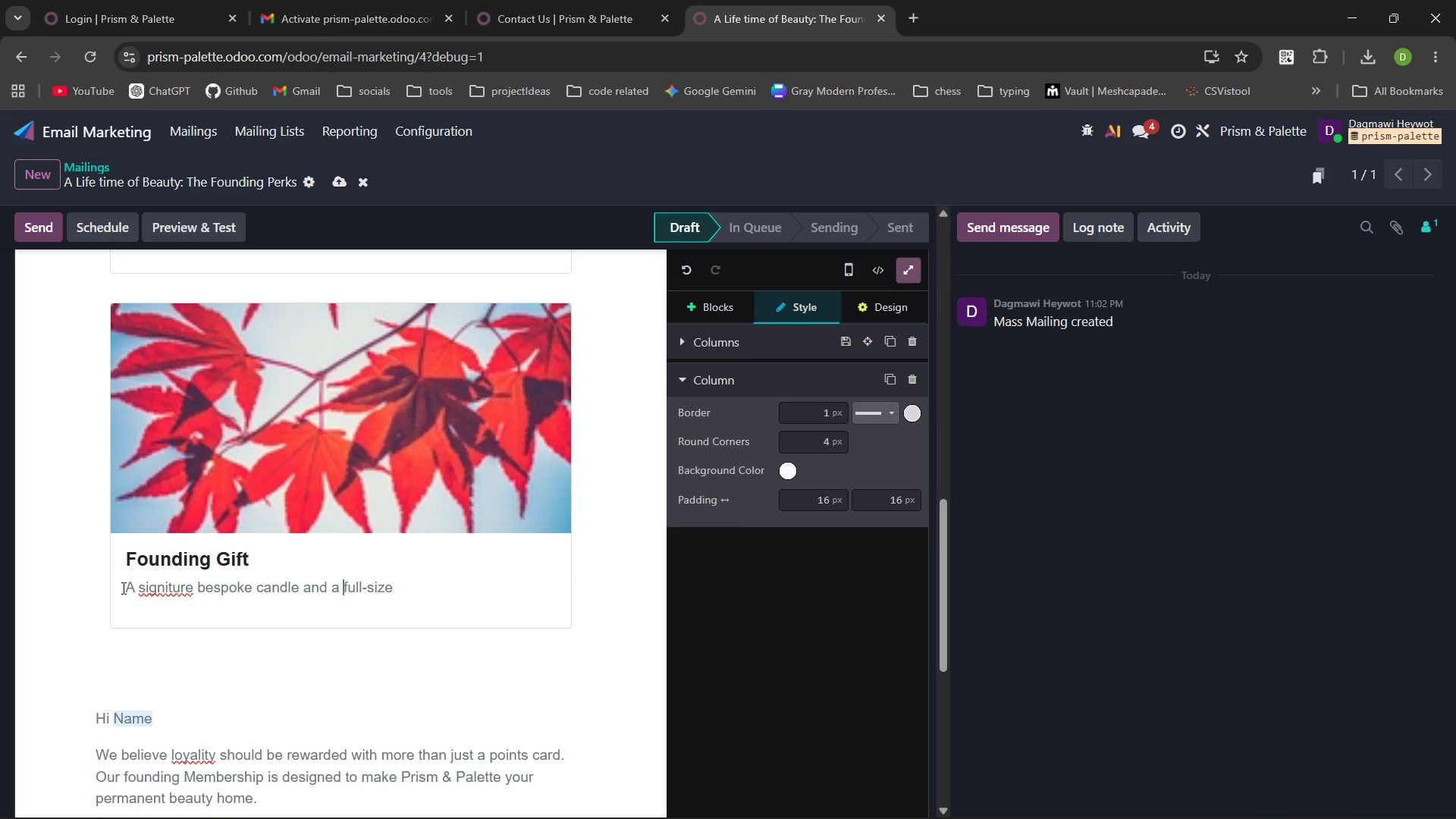 
key(Control+ArrowLeft)
 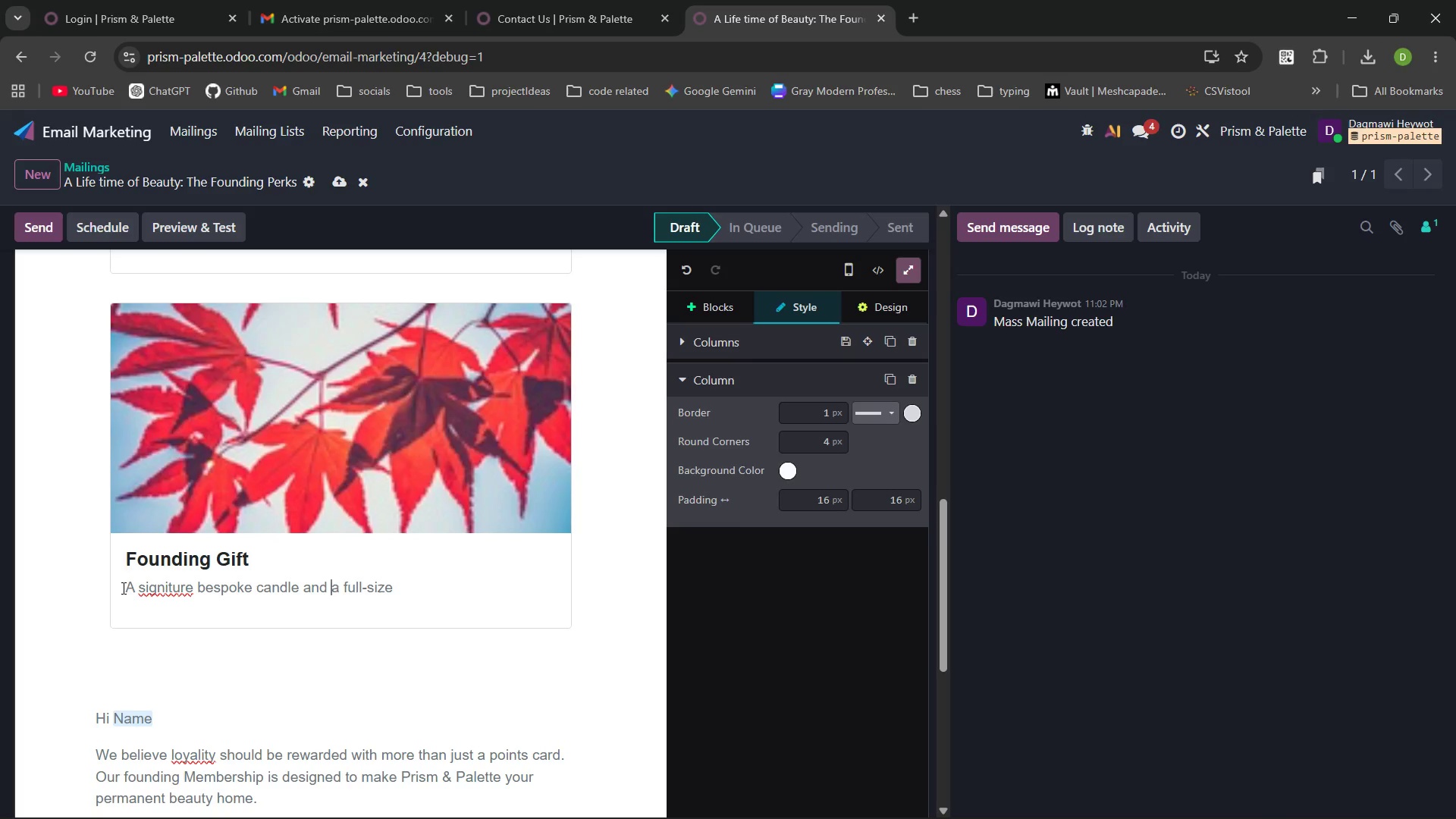 
key(Control+ArrowLeft)
 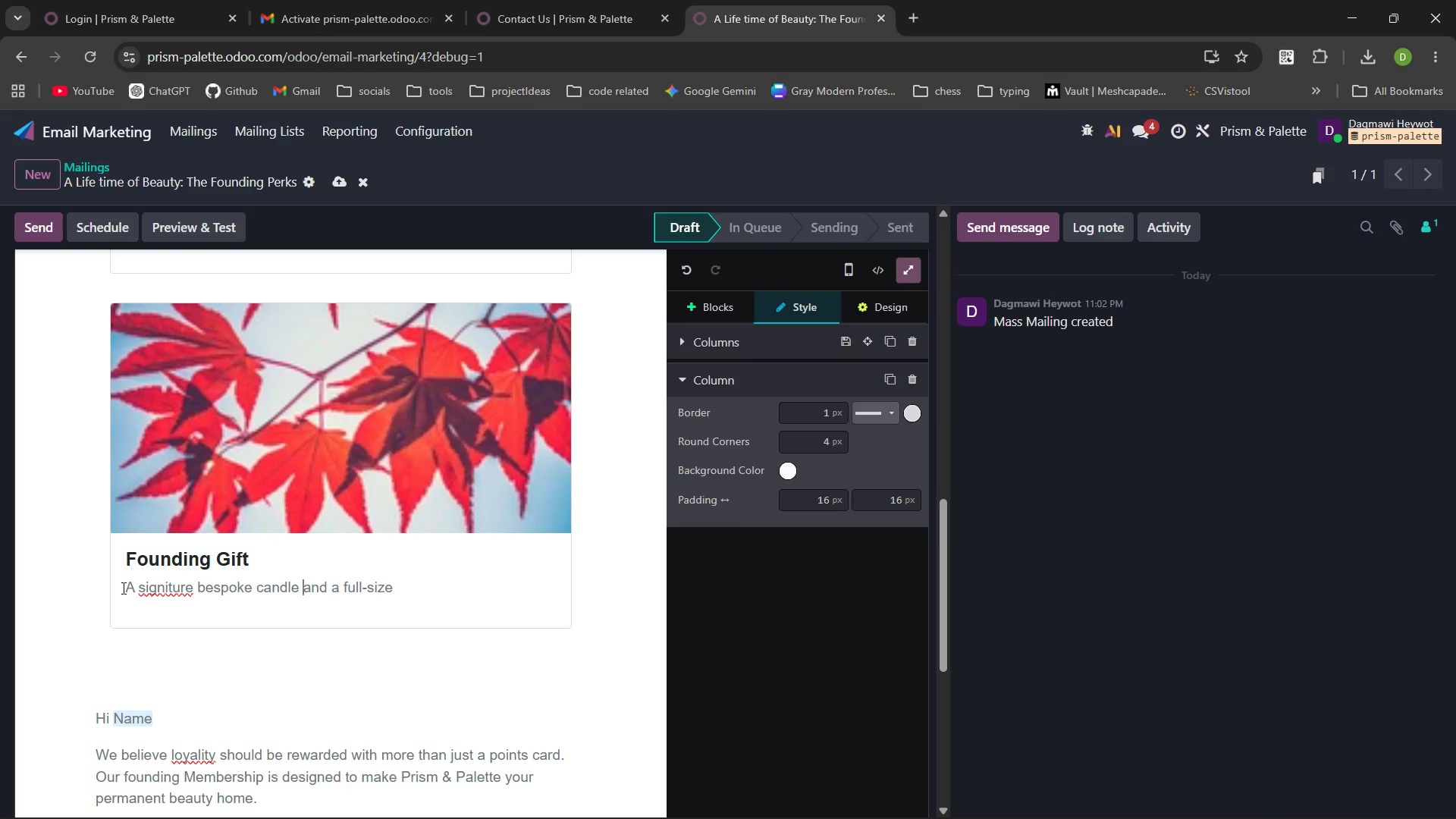 
key(Control+ArrowLeft)
 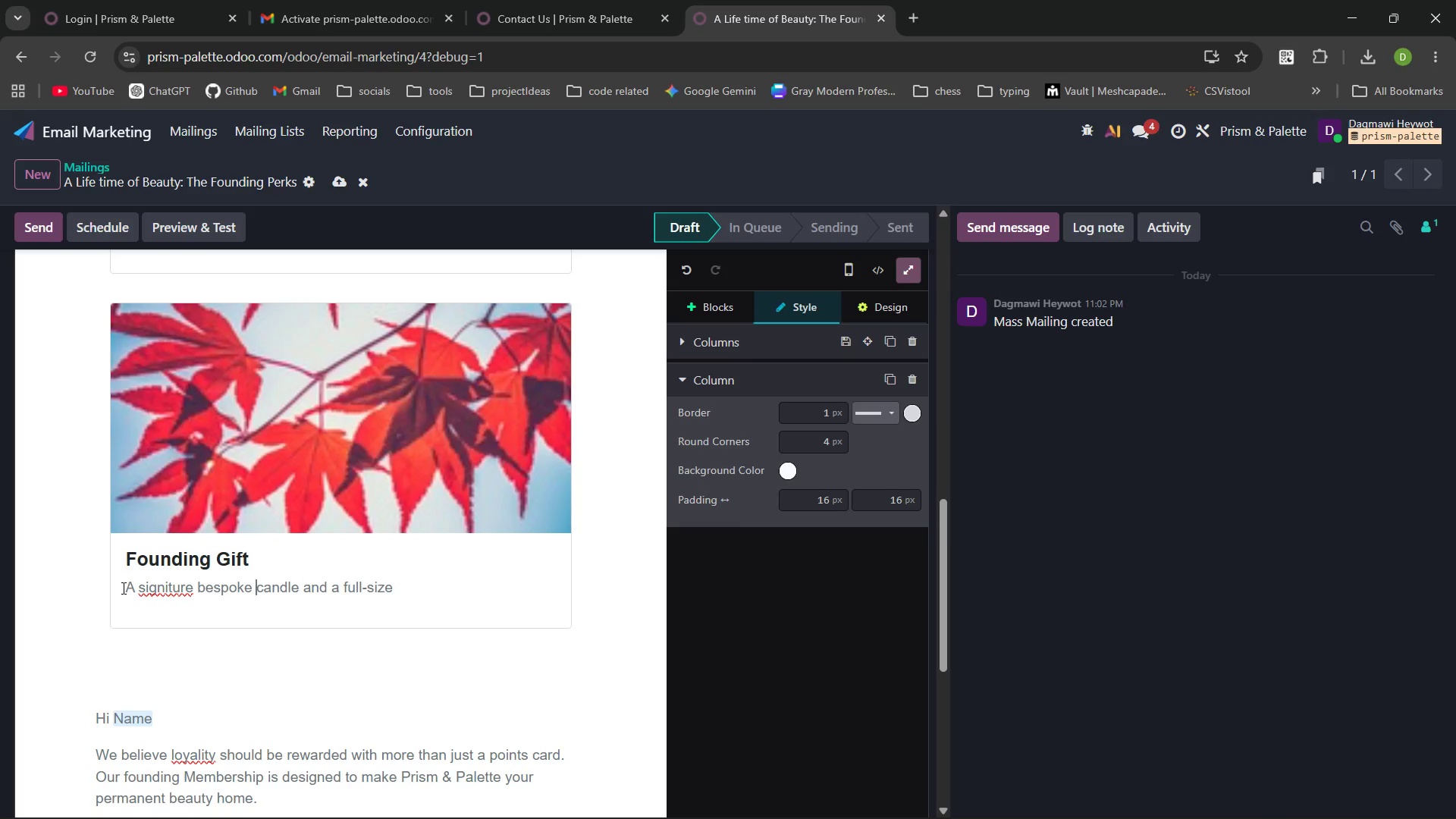 
key(Control+ArrowLeft)
 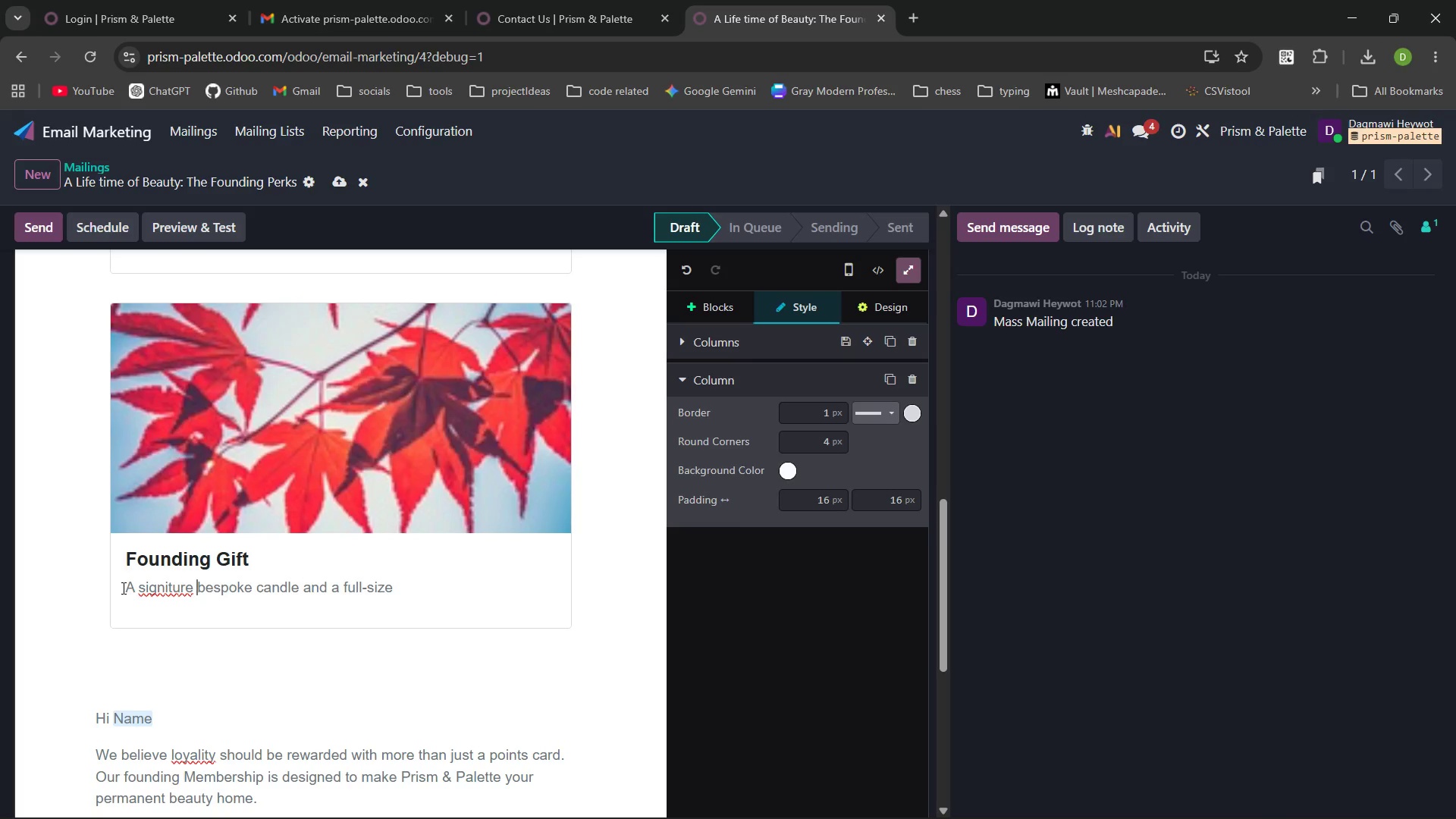 
key(Control+ArrowLeft)
 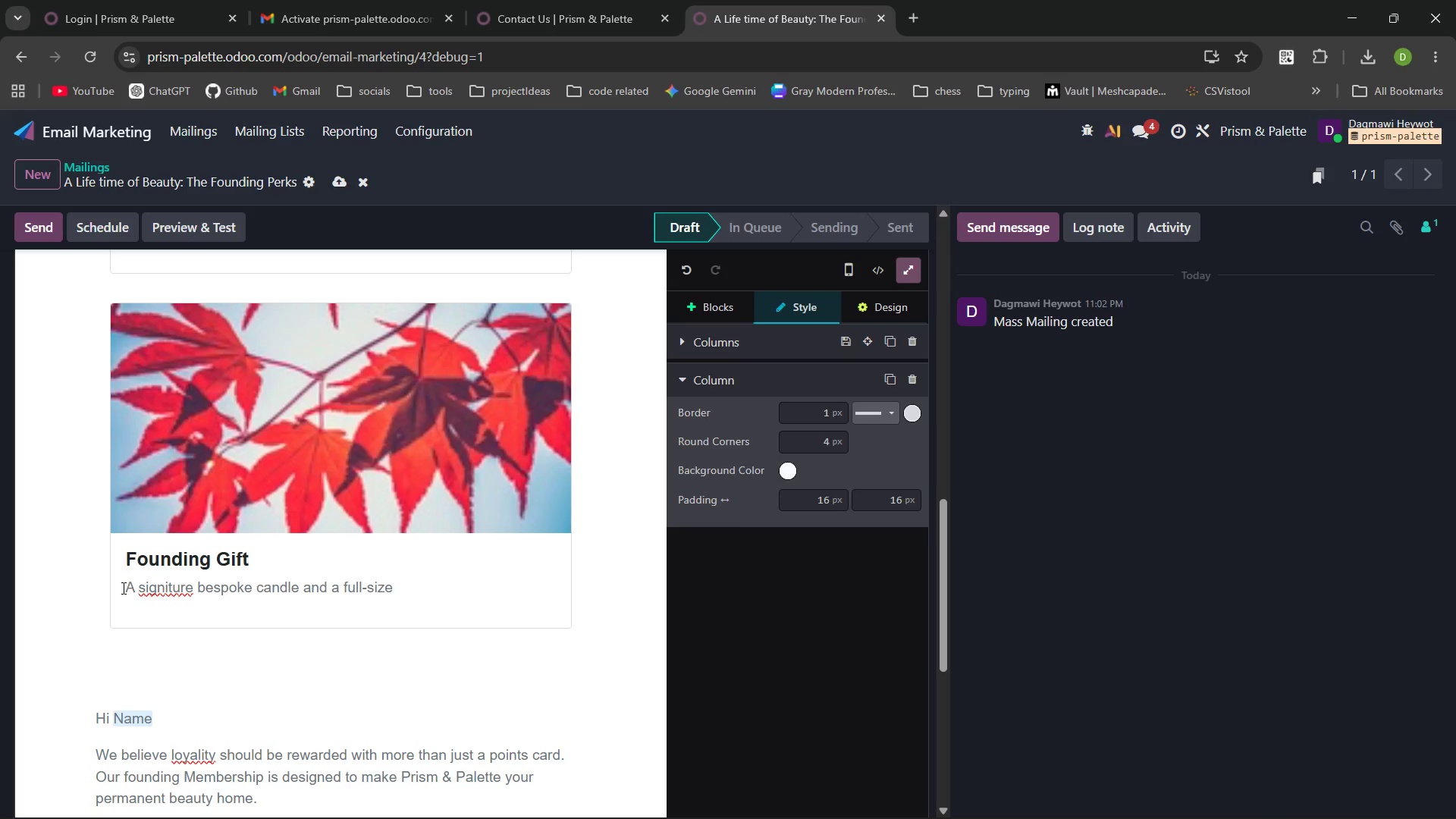 
key(ArrowRight)
 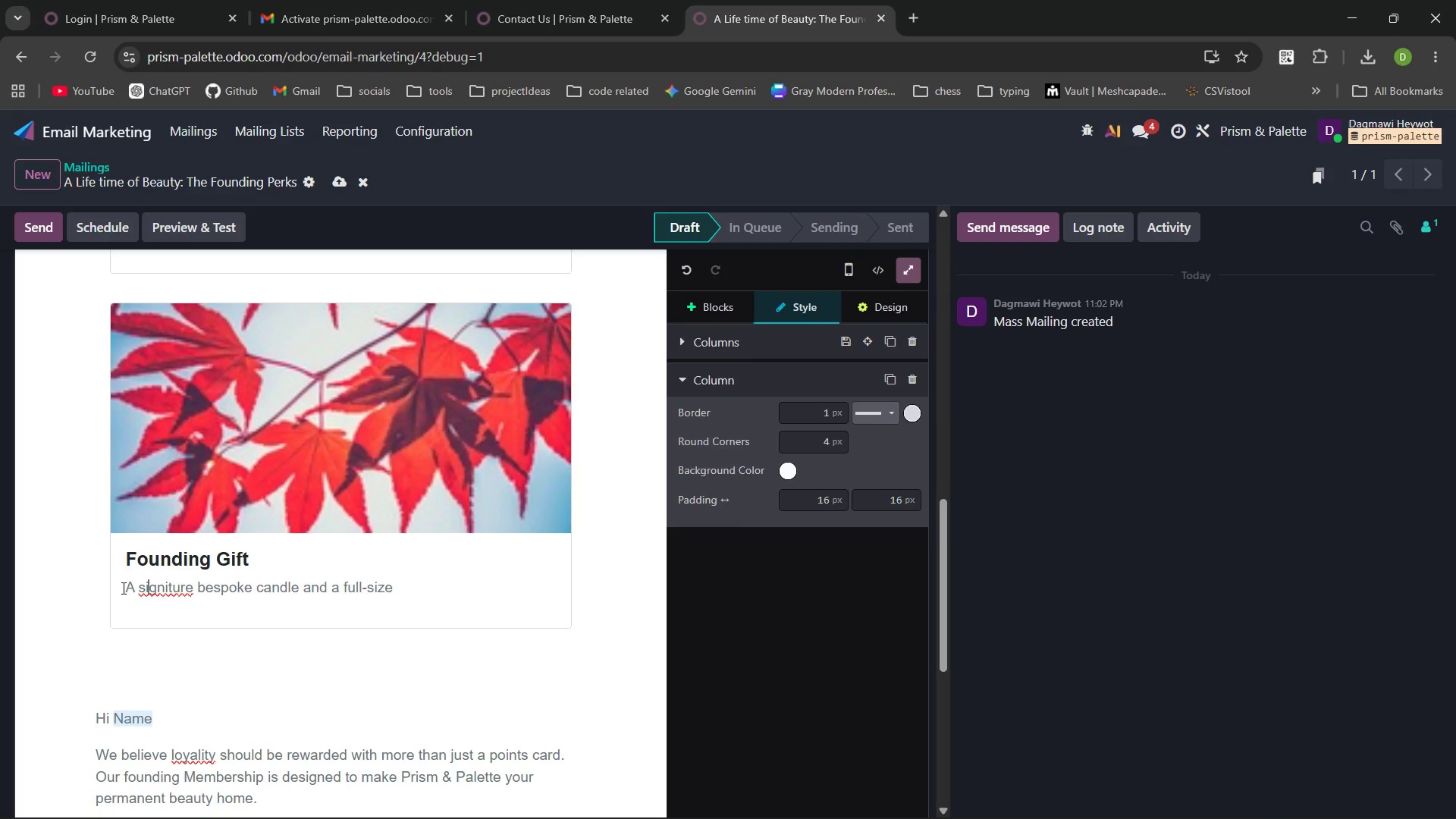 
key(ArrowRight)
 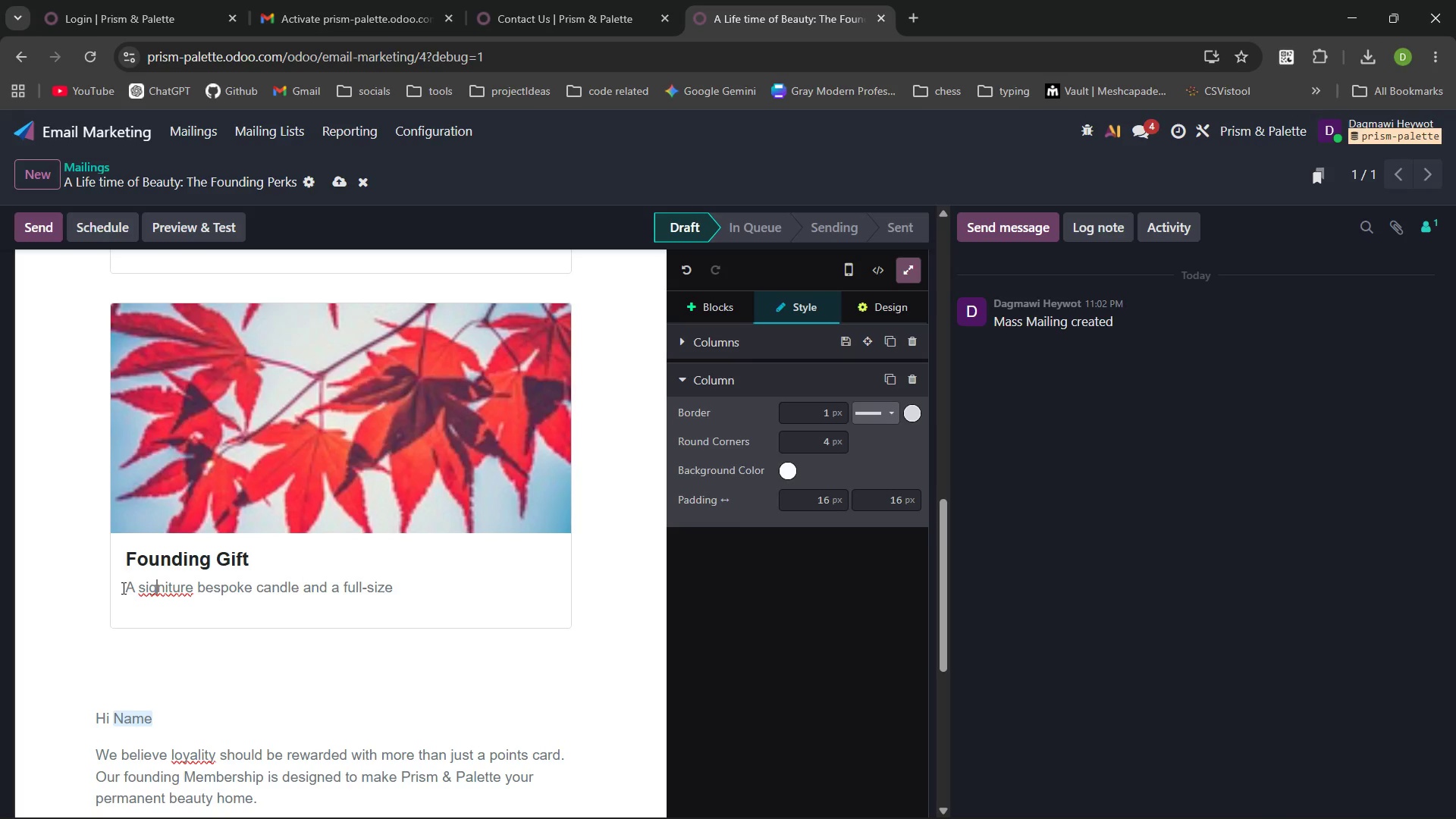 
key(ArrowRight)
 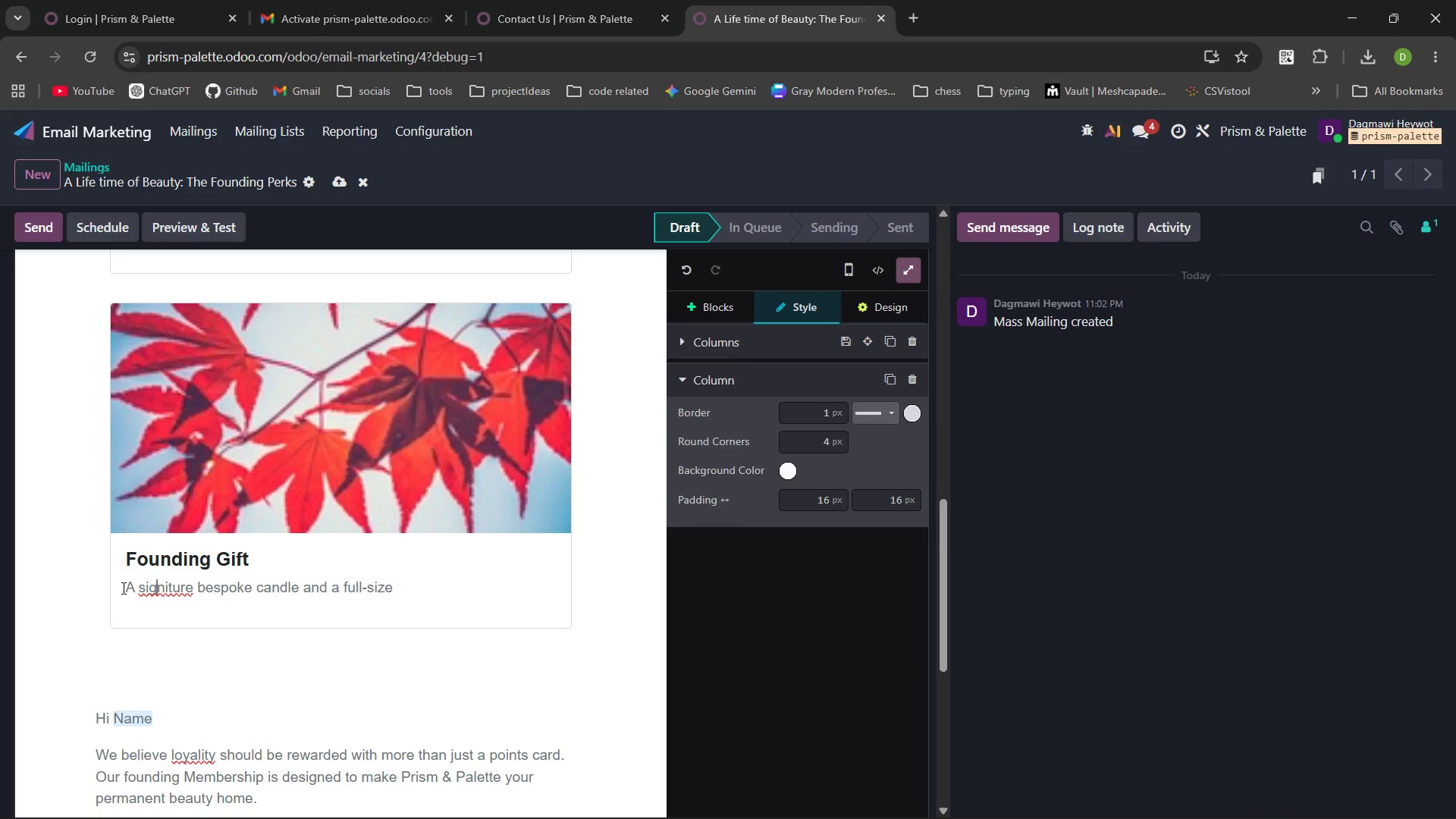 
key(Control+ArrowRight)
 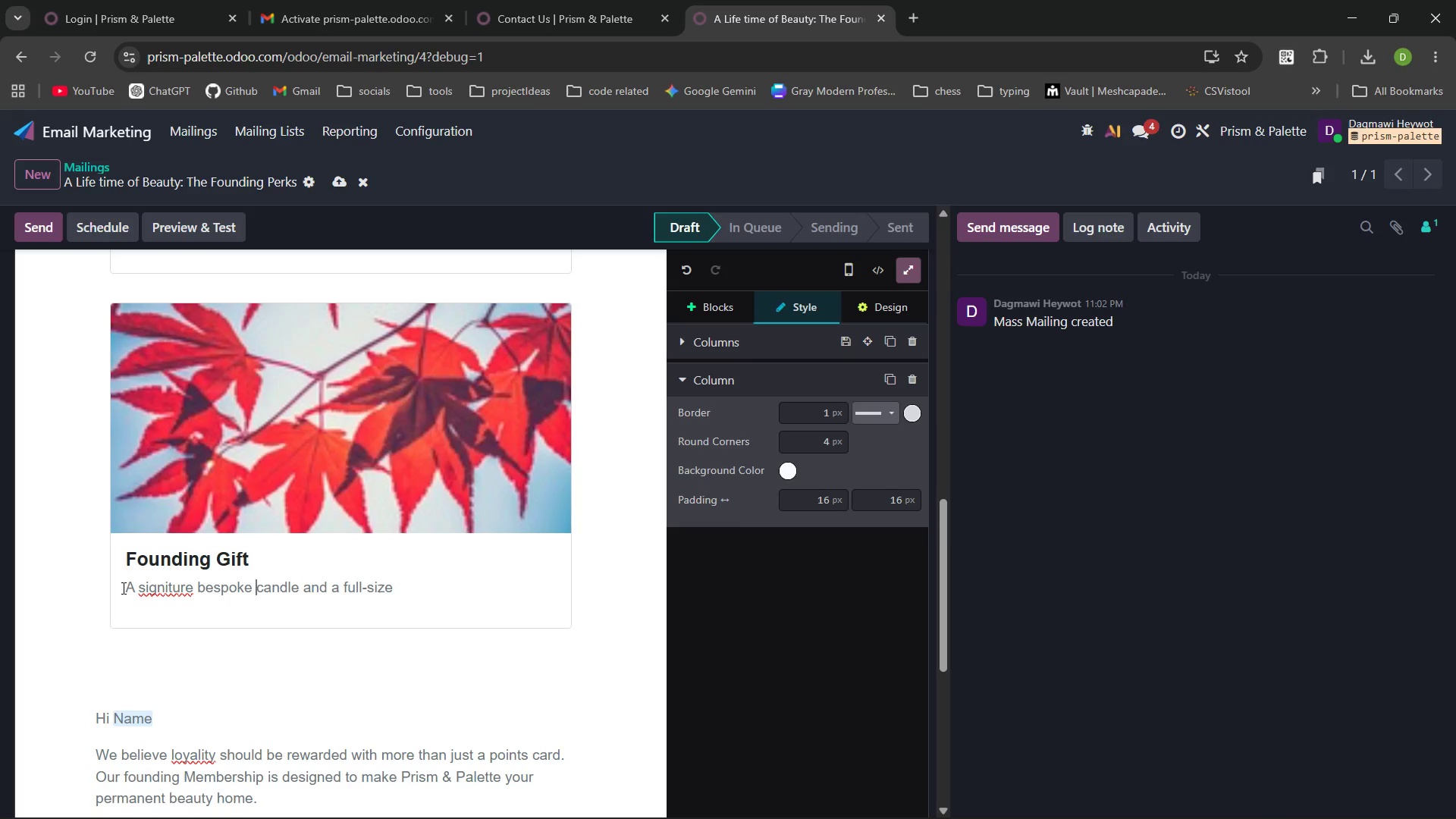 
key(Control+ArrowRight)
 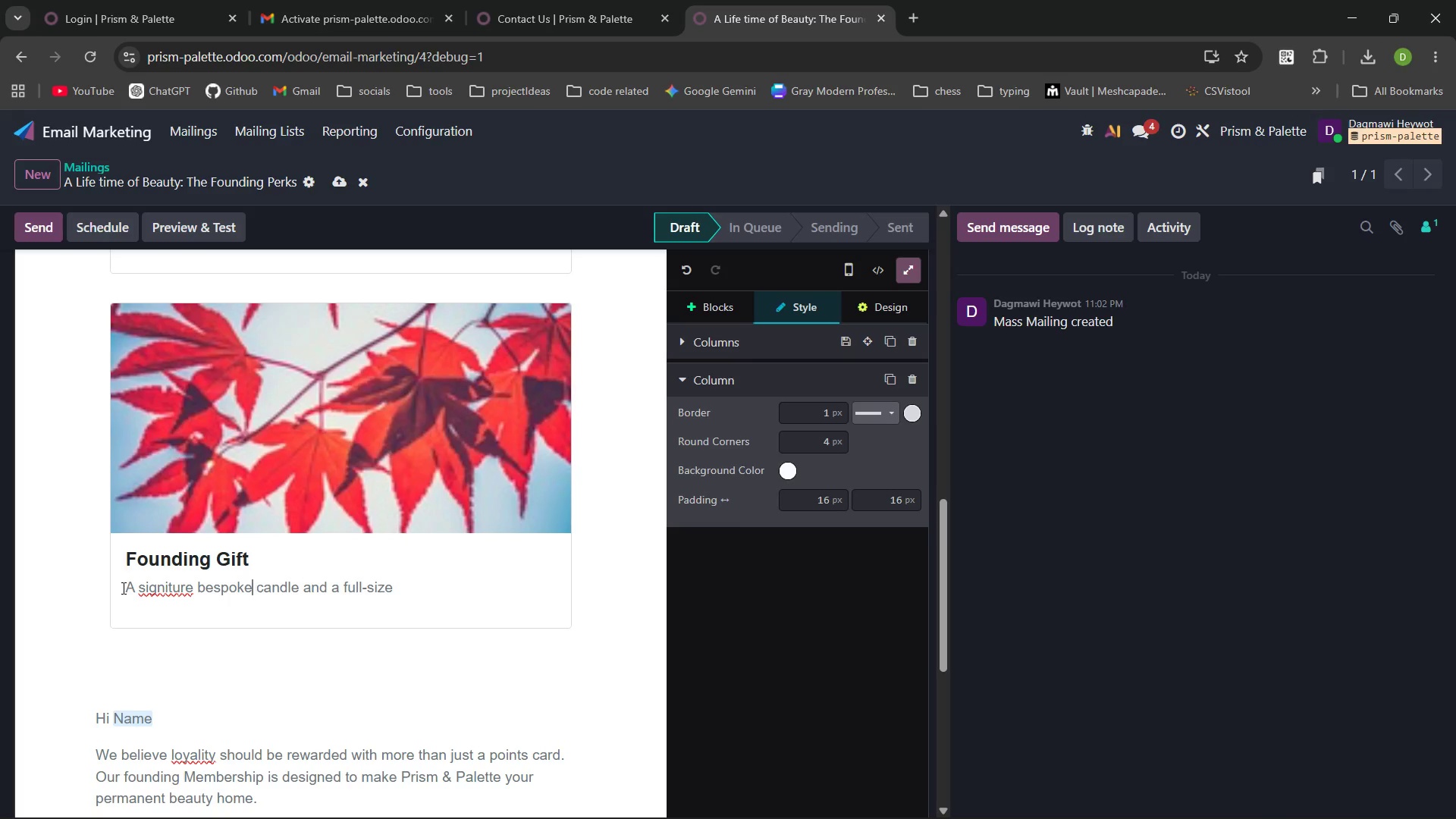 
key(ArrowLeft)
 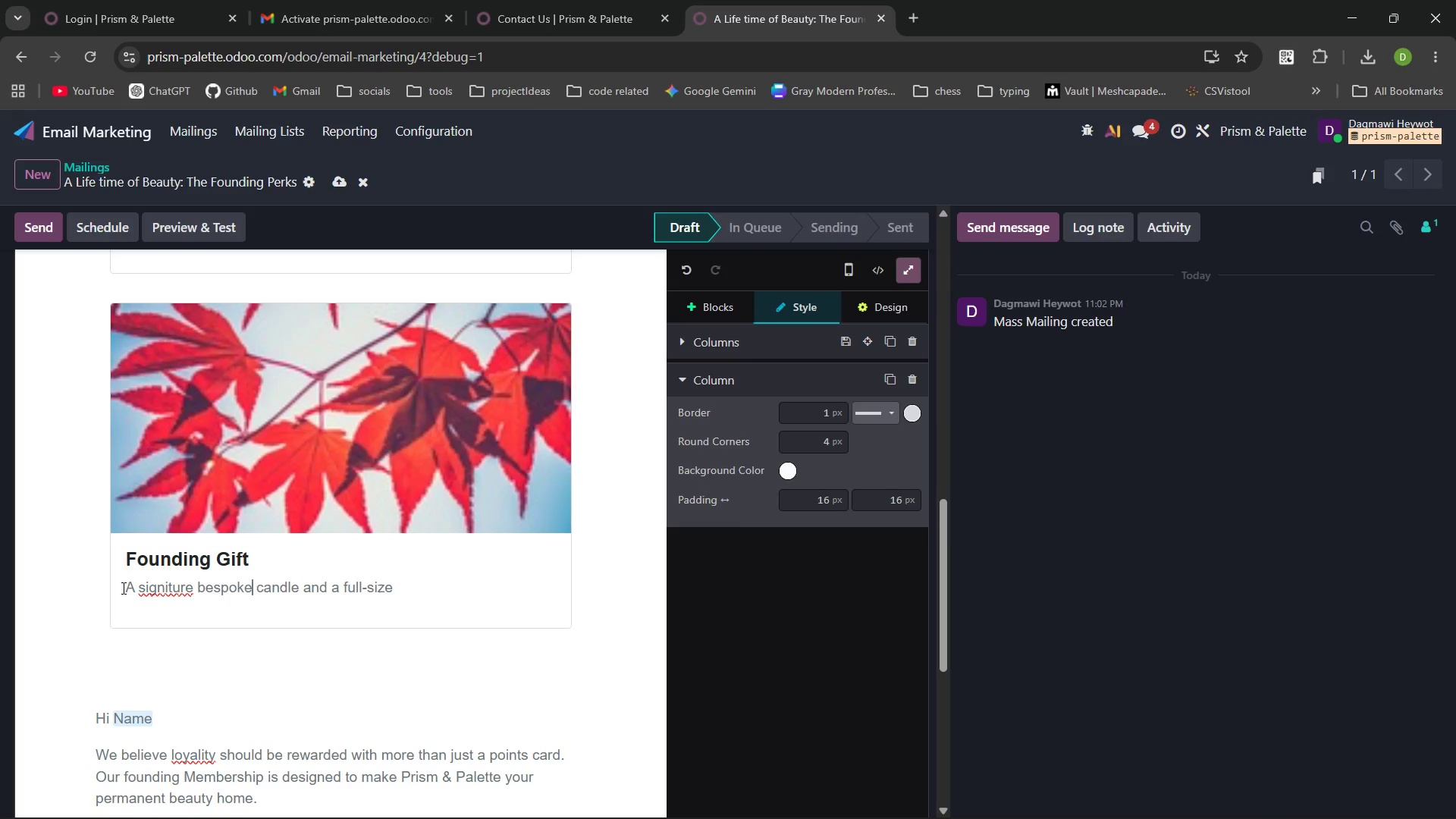 
key(Control+ArrowLeft)
 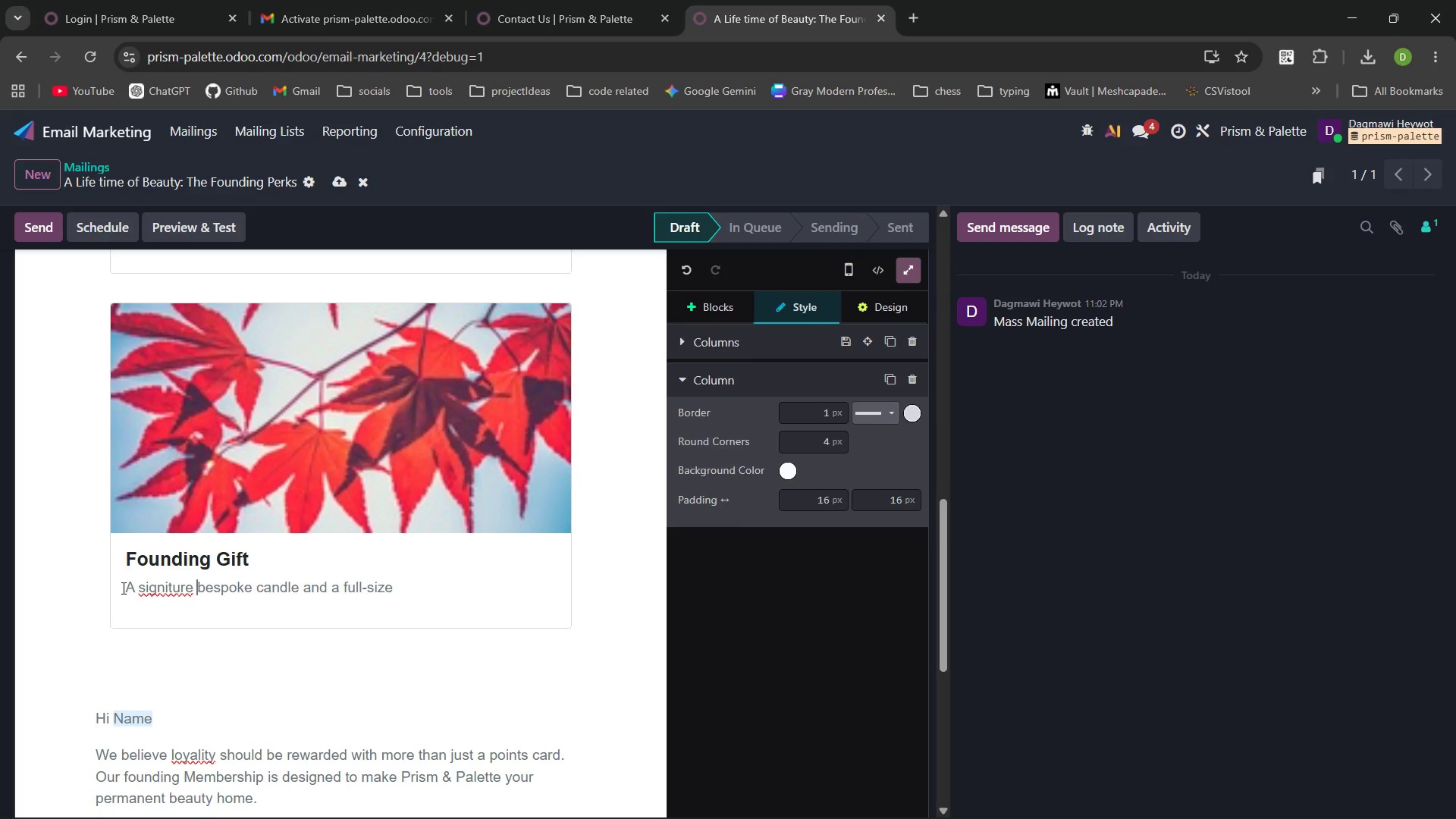 
key(ArrowLeft)
 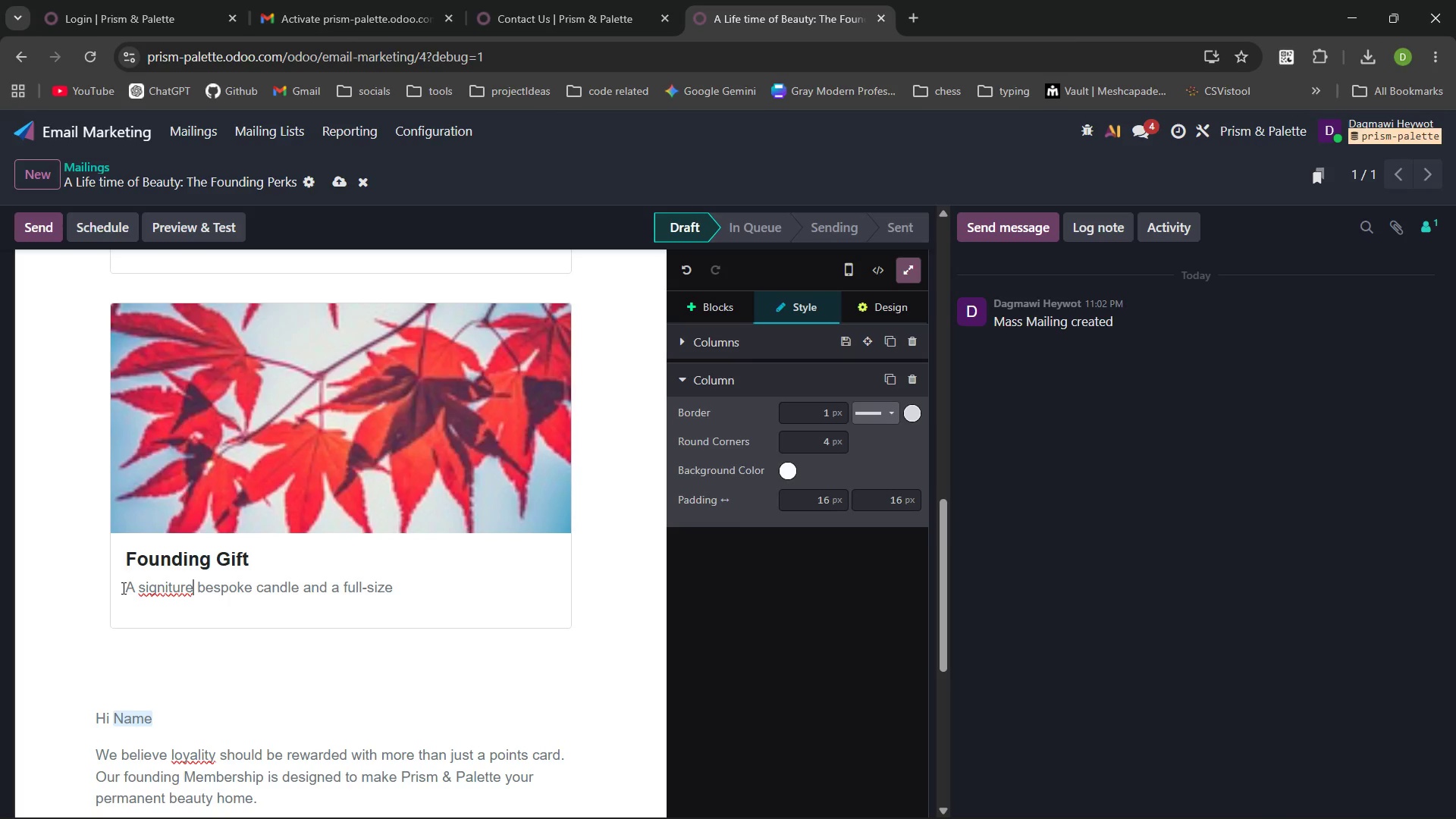 
key(Control+ControlLeft)
 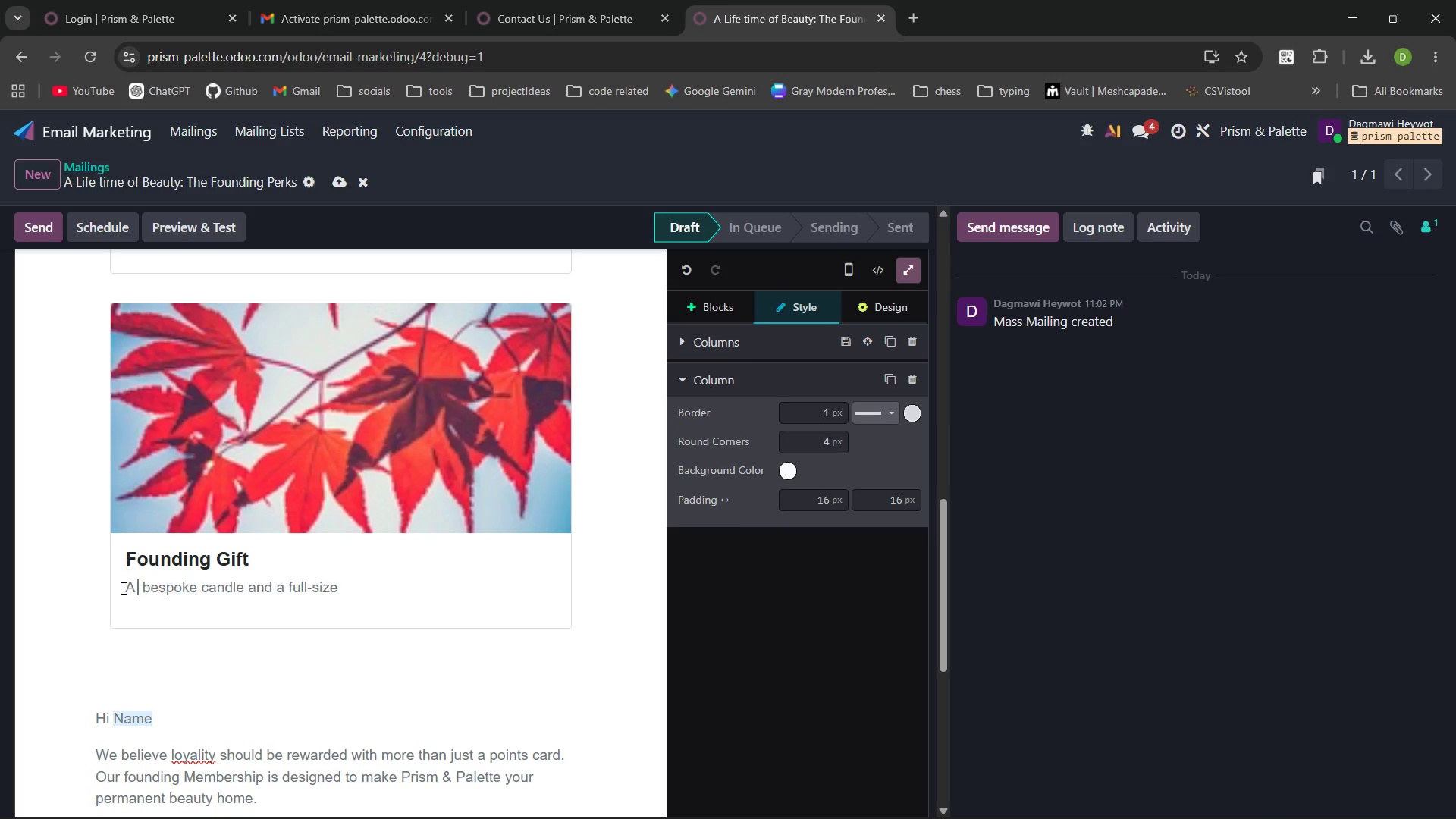 
key(Control+Backspace)
 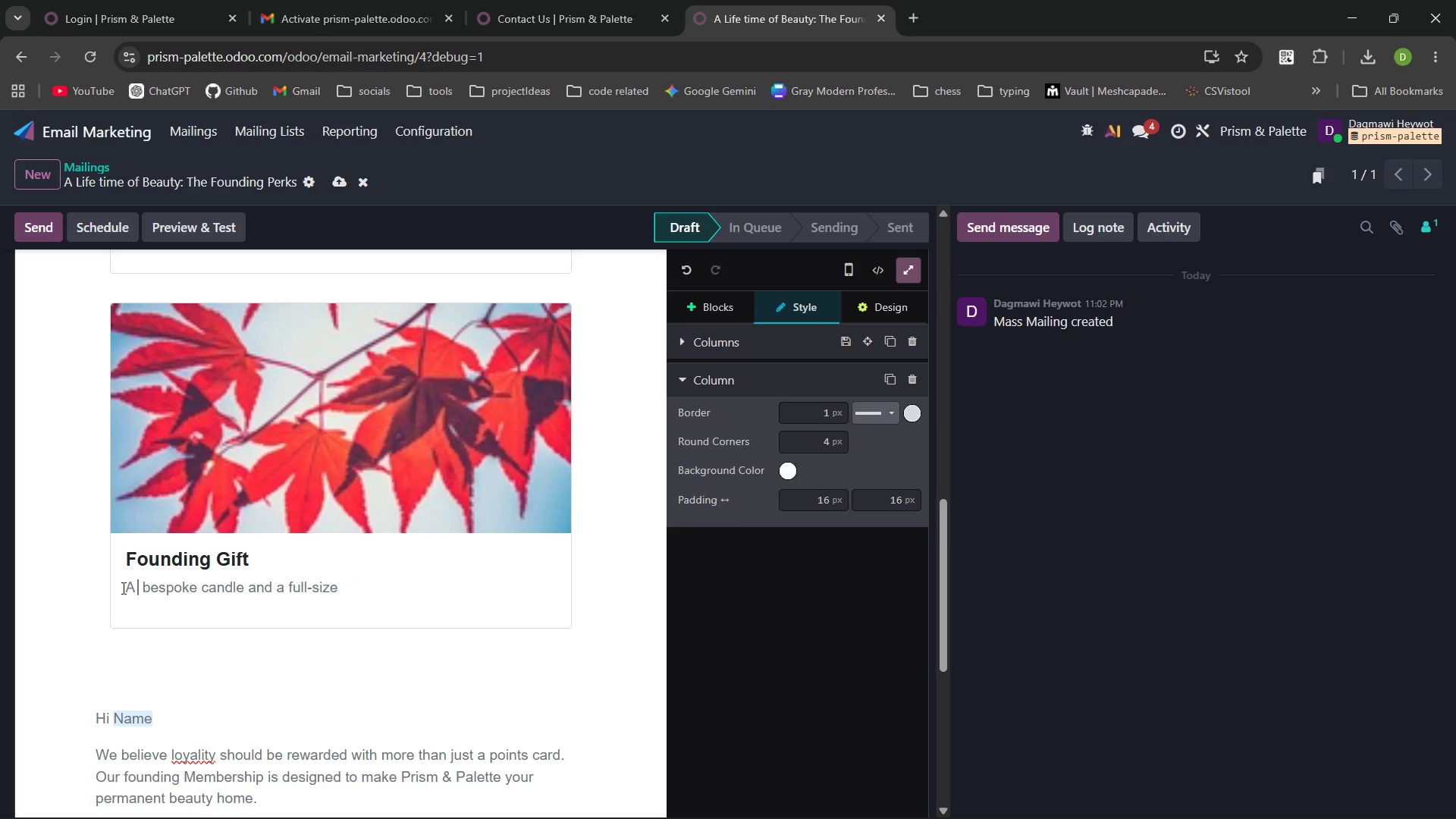 
type(signiture )
 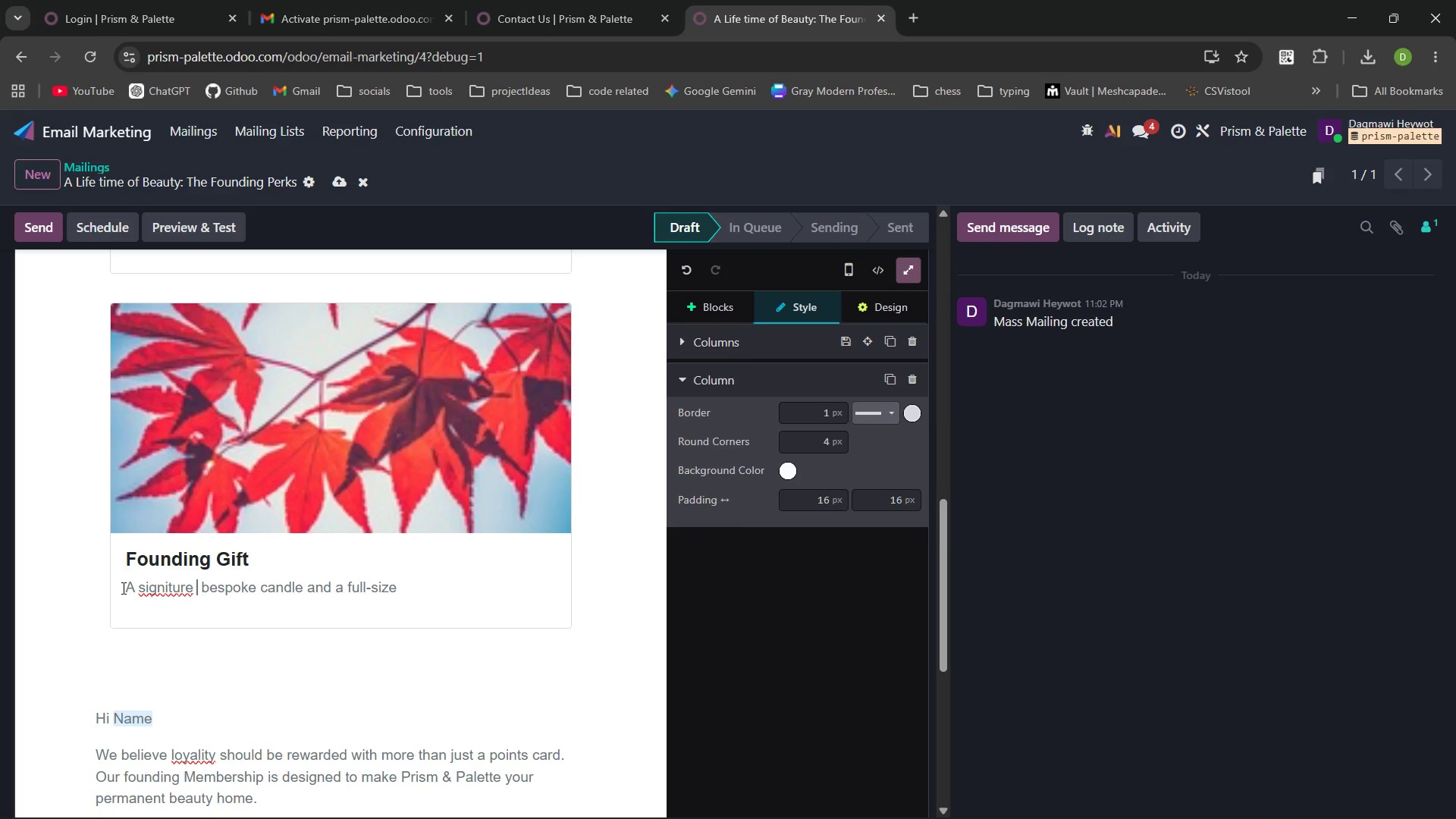 
key(Control+Backspace)
 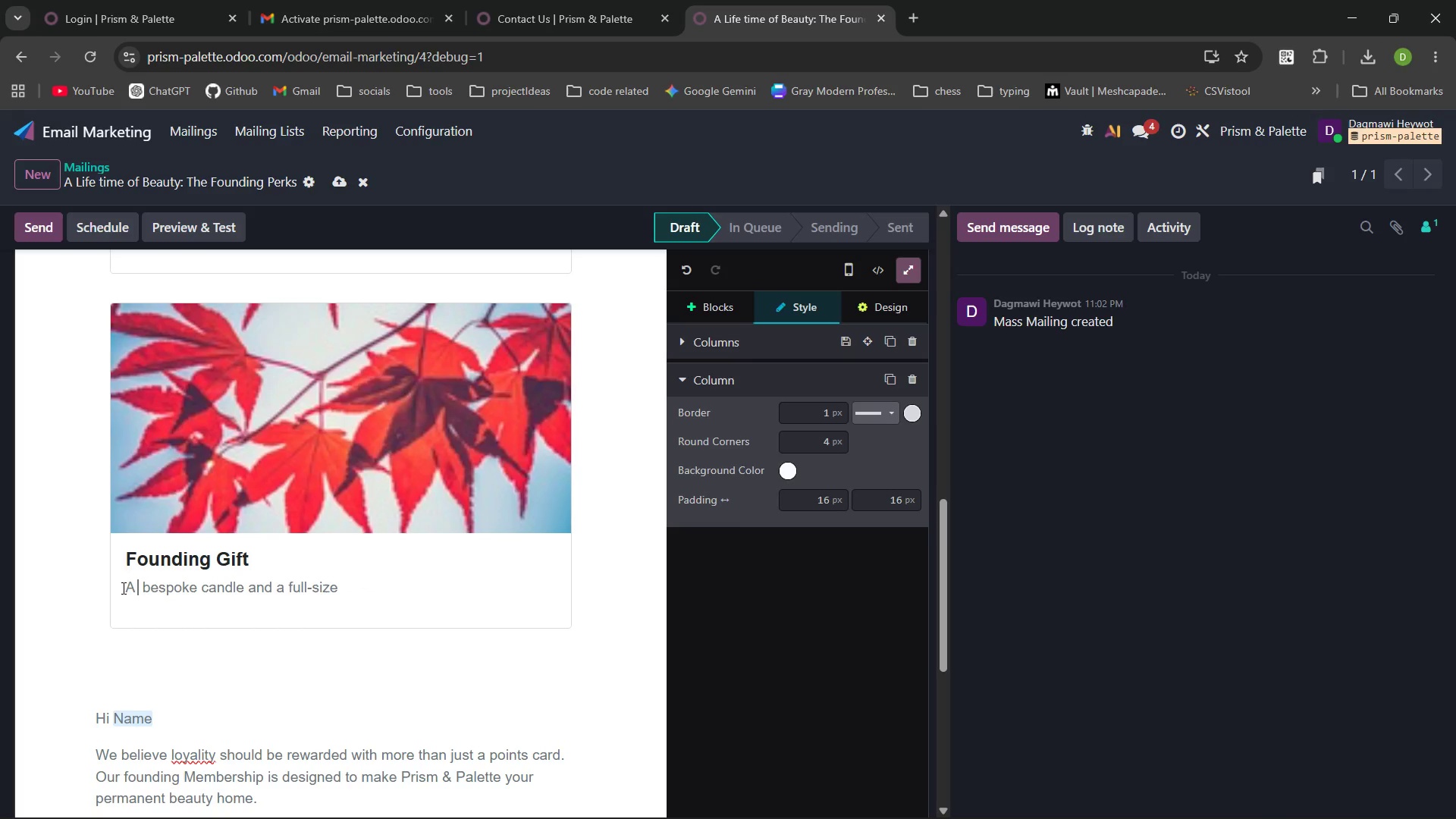 
type(signature)
 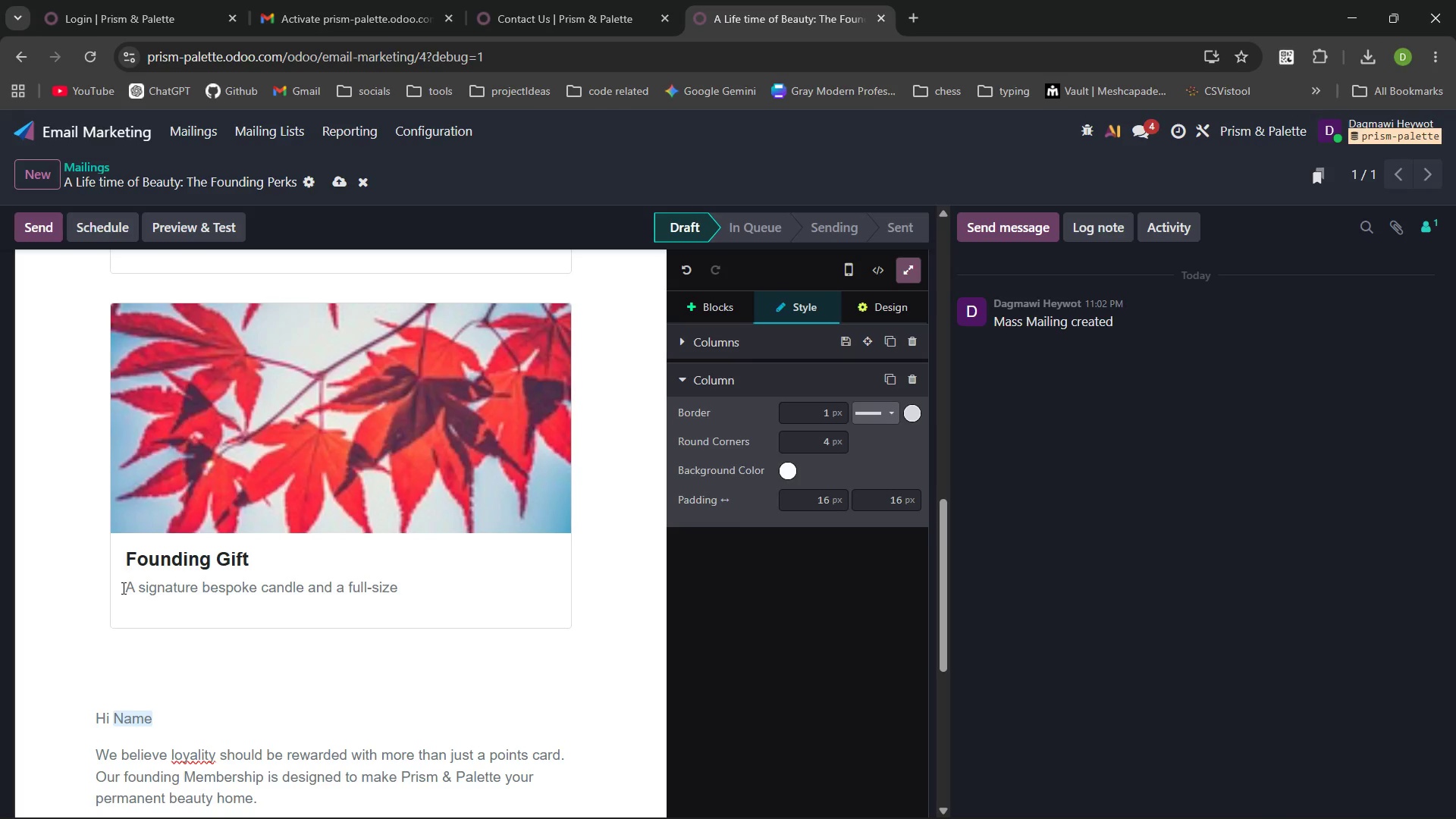 
key(Control+ArrowRight)
 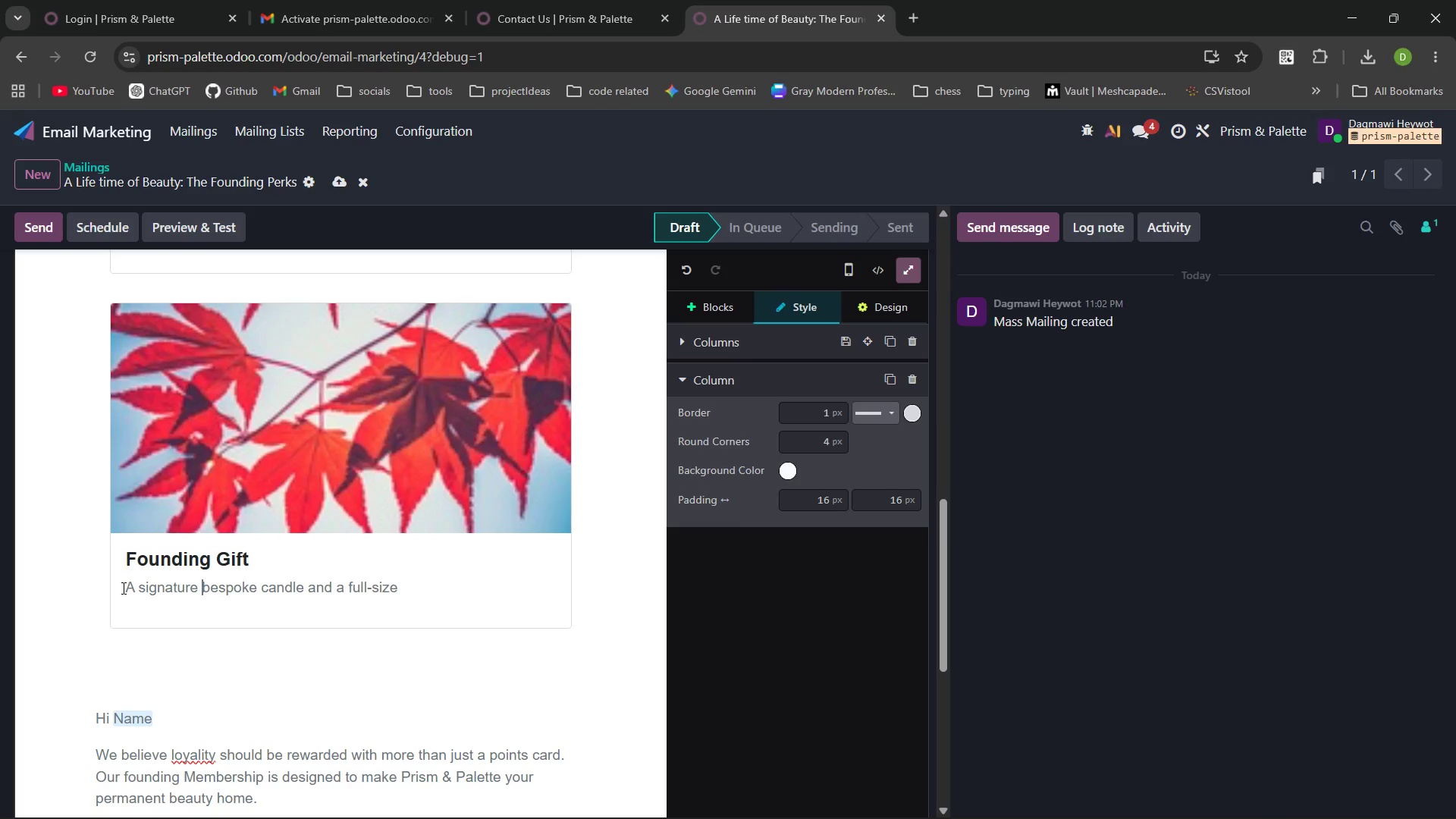 
key(Control+ArrowRight)
 